 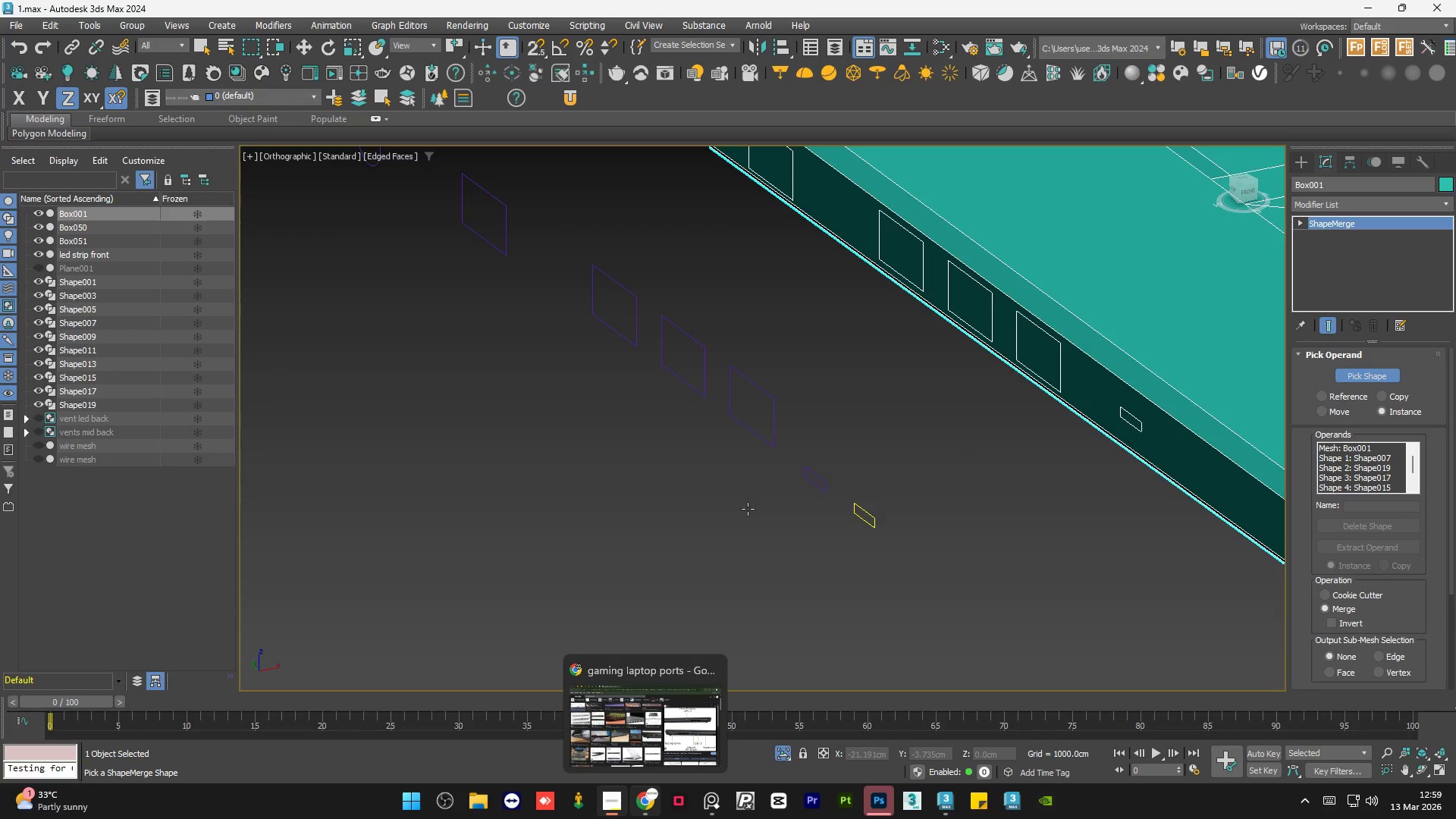 
right_click([948, 803])
 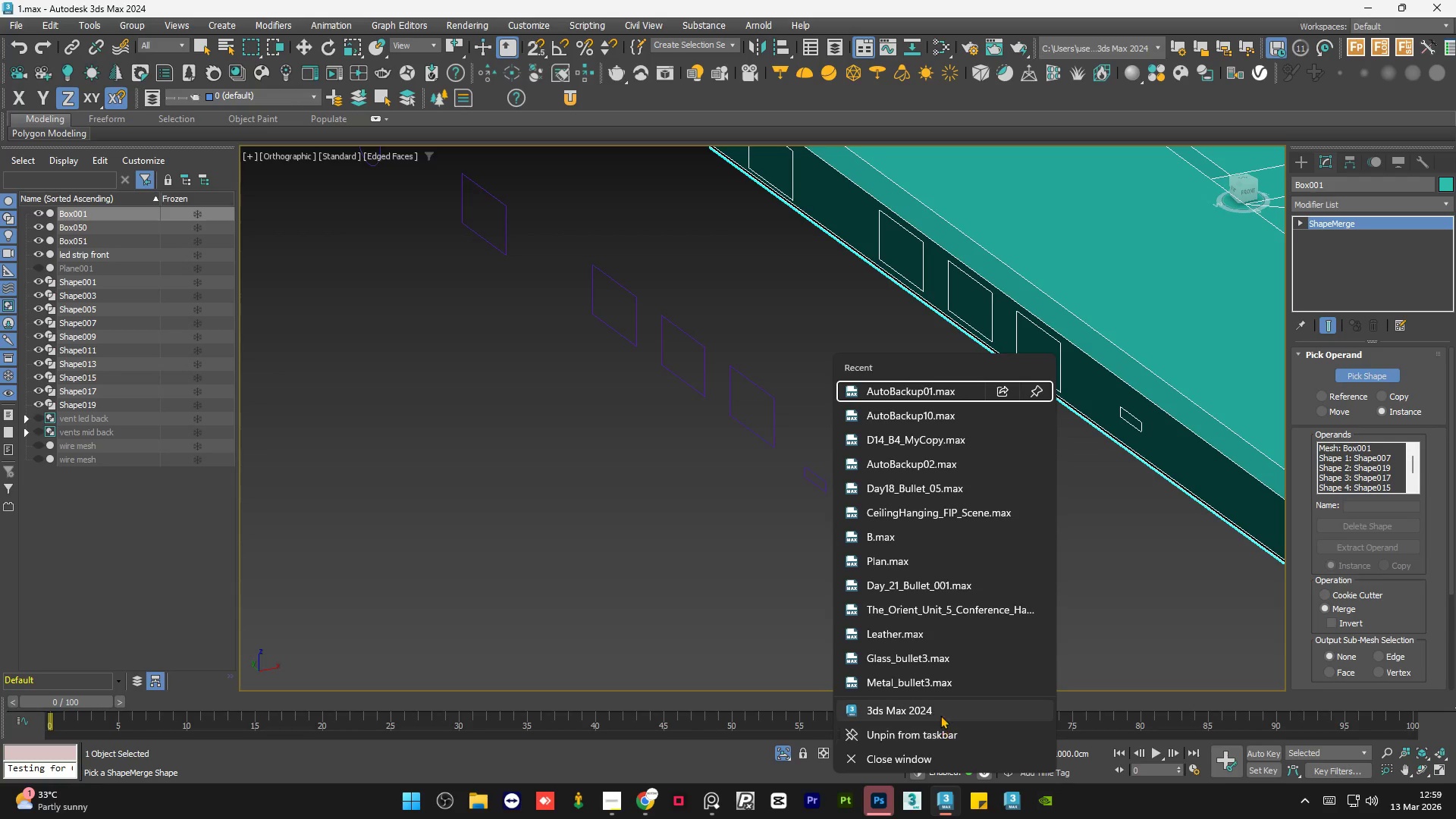 
left_click([940, 711])
 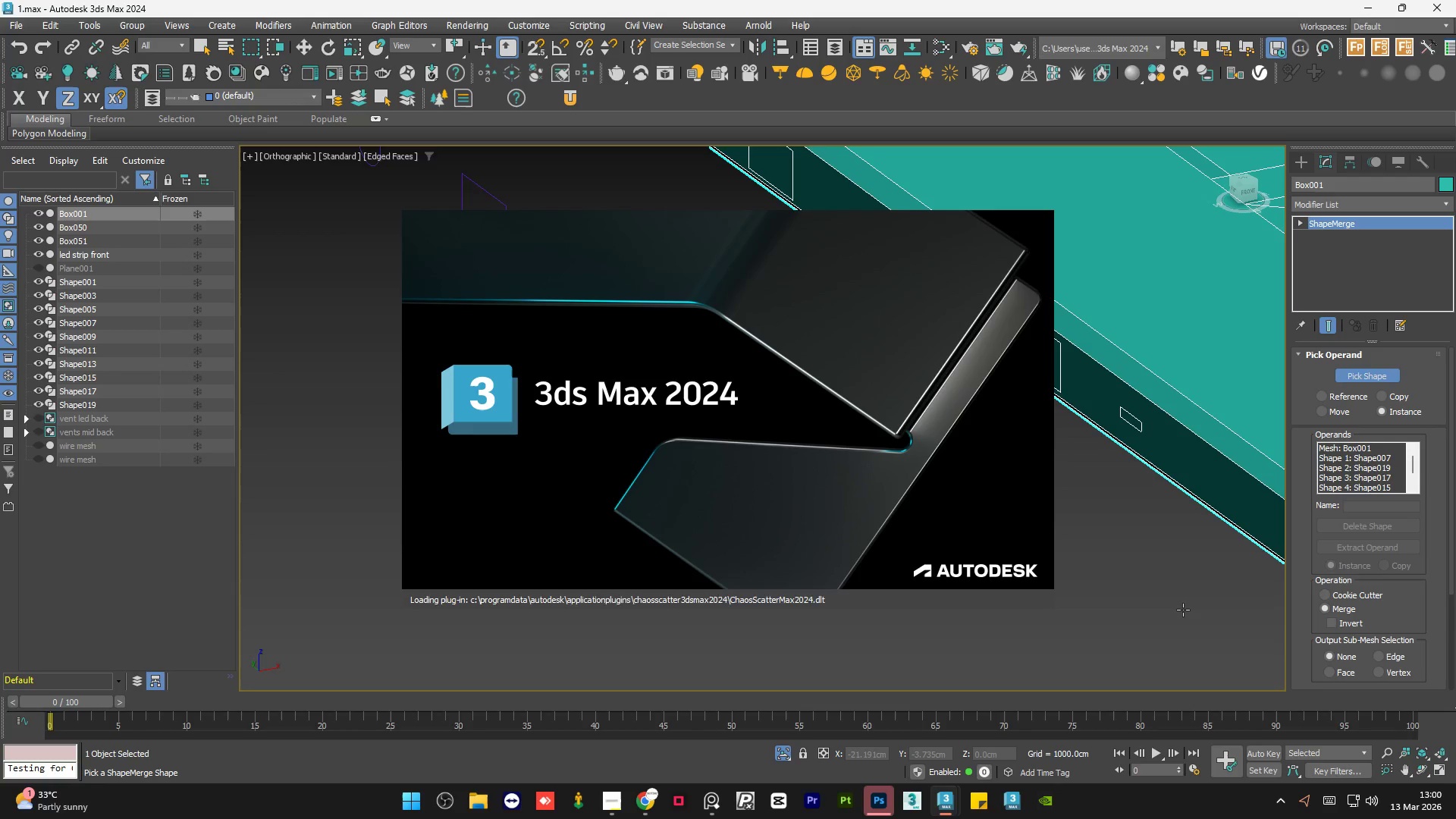 
left_click([1183, 610])
 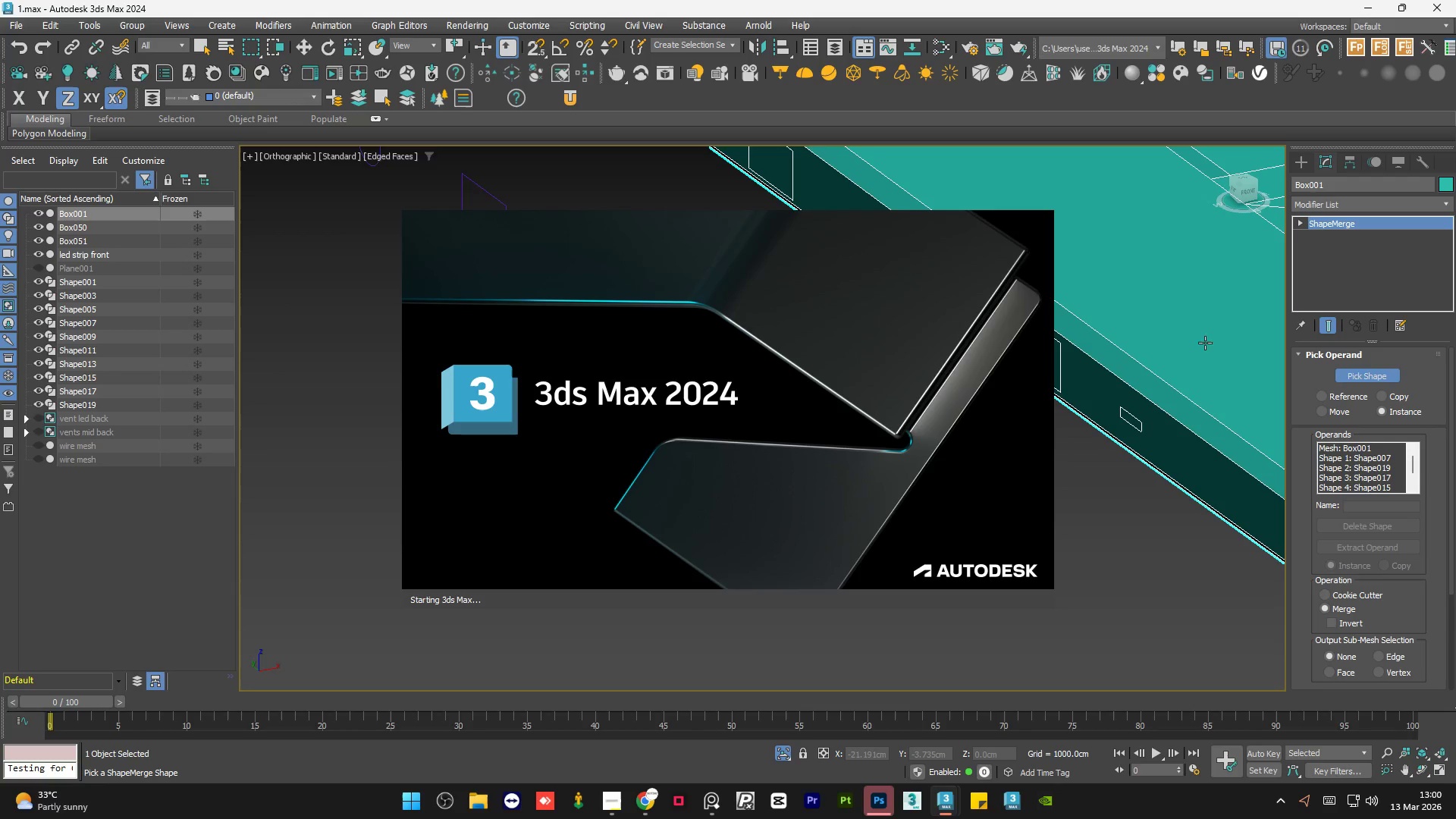 
scroll: coordinate [1149, 378], scroll_direction: down, amount: 2.0
 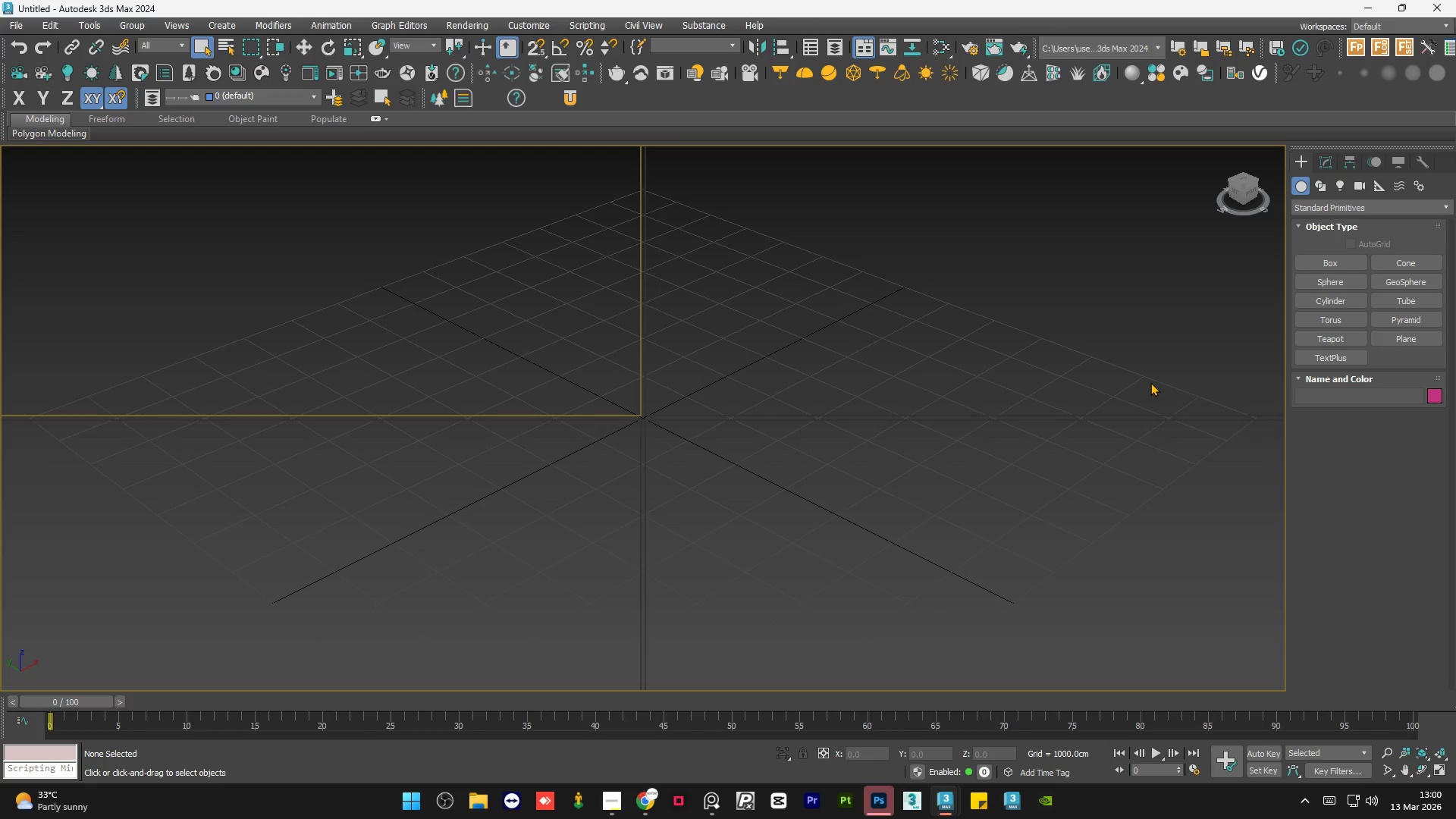 
wait(20.0)
 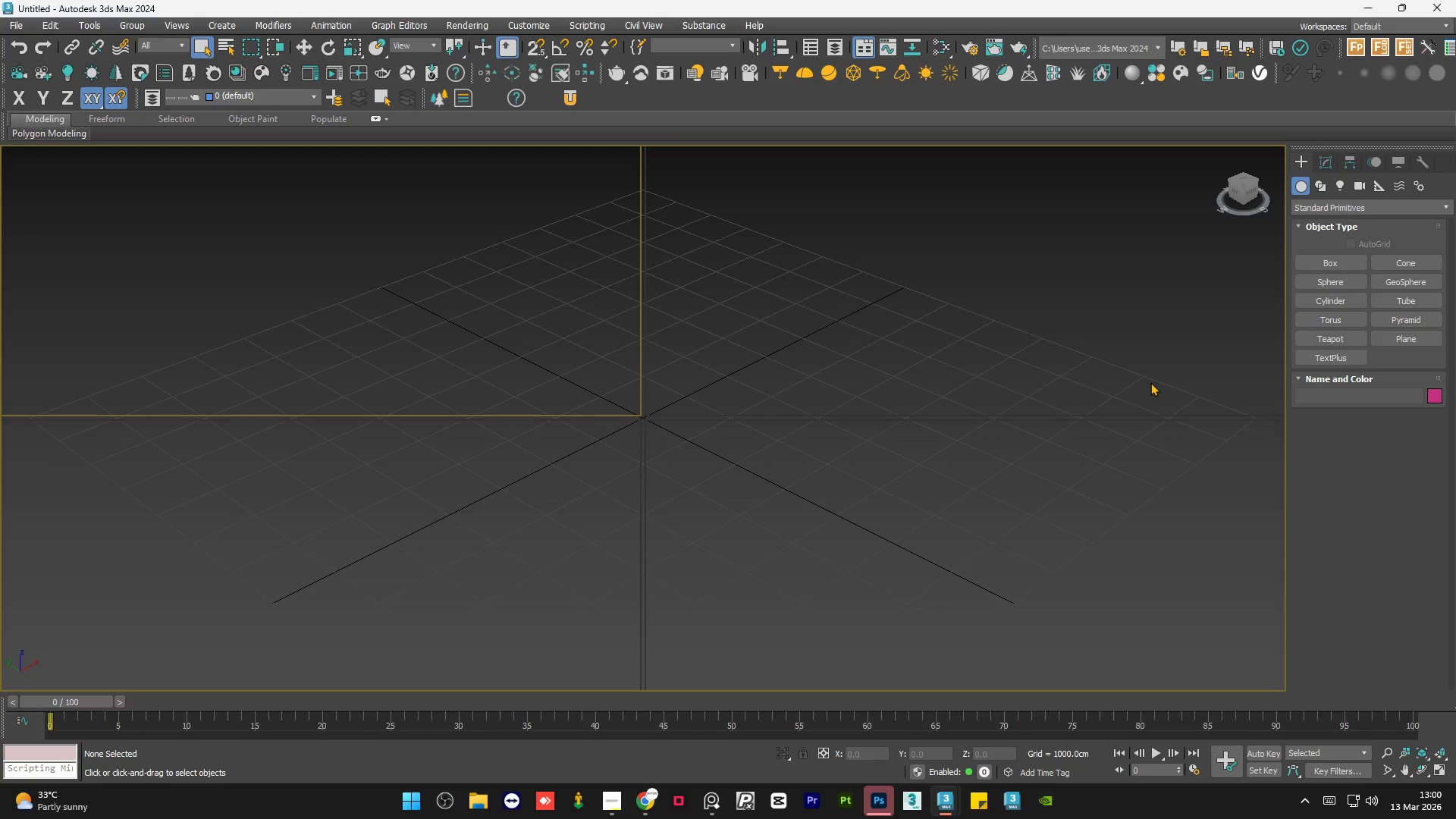 
mouse_move([639, 799])
 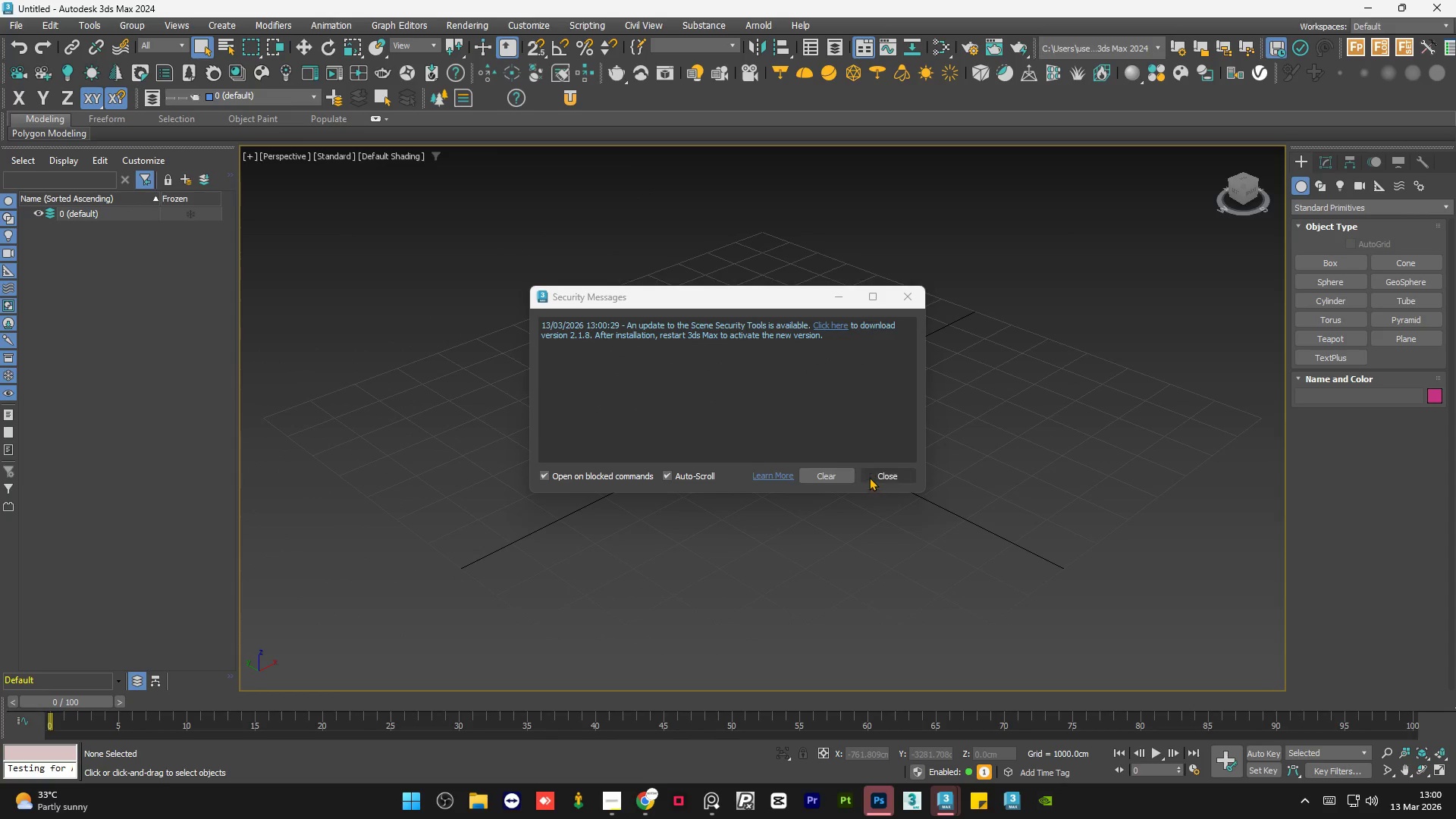 
left_click([871, 479])
 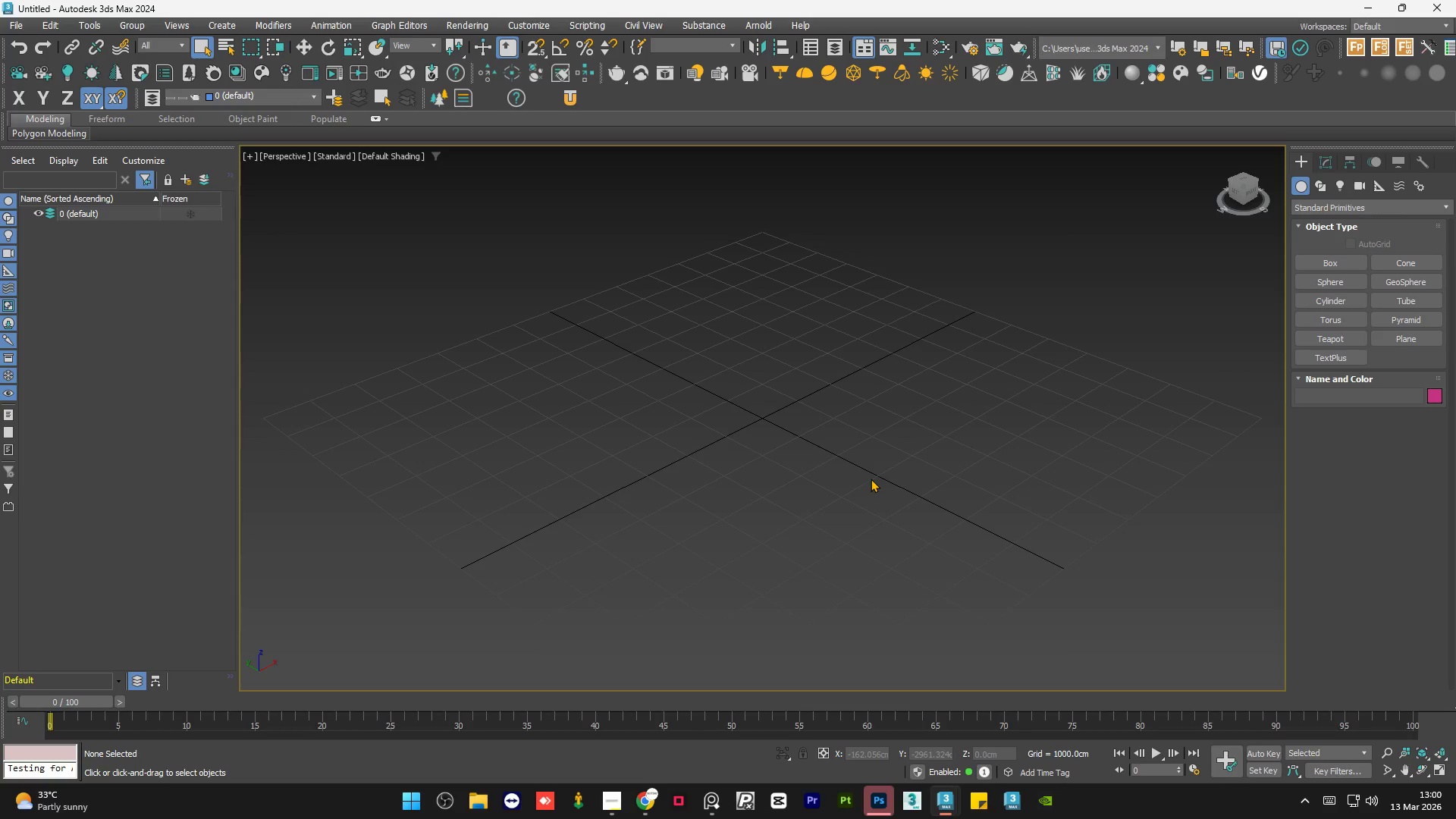 
mouse_move([648, 764])
 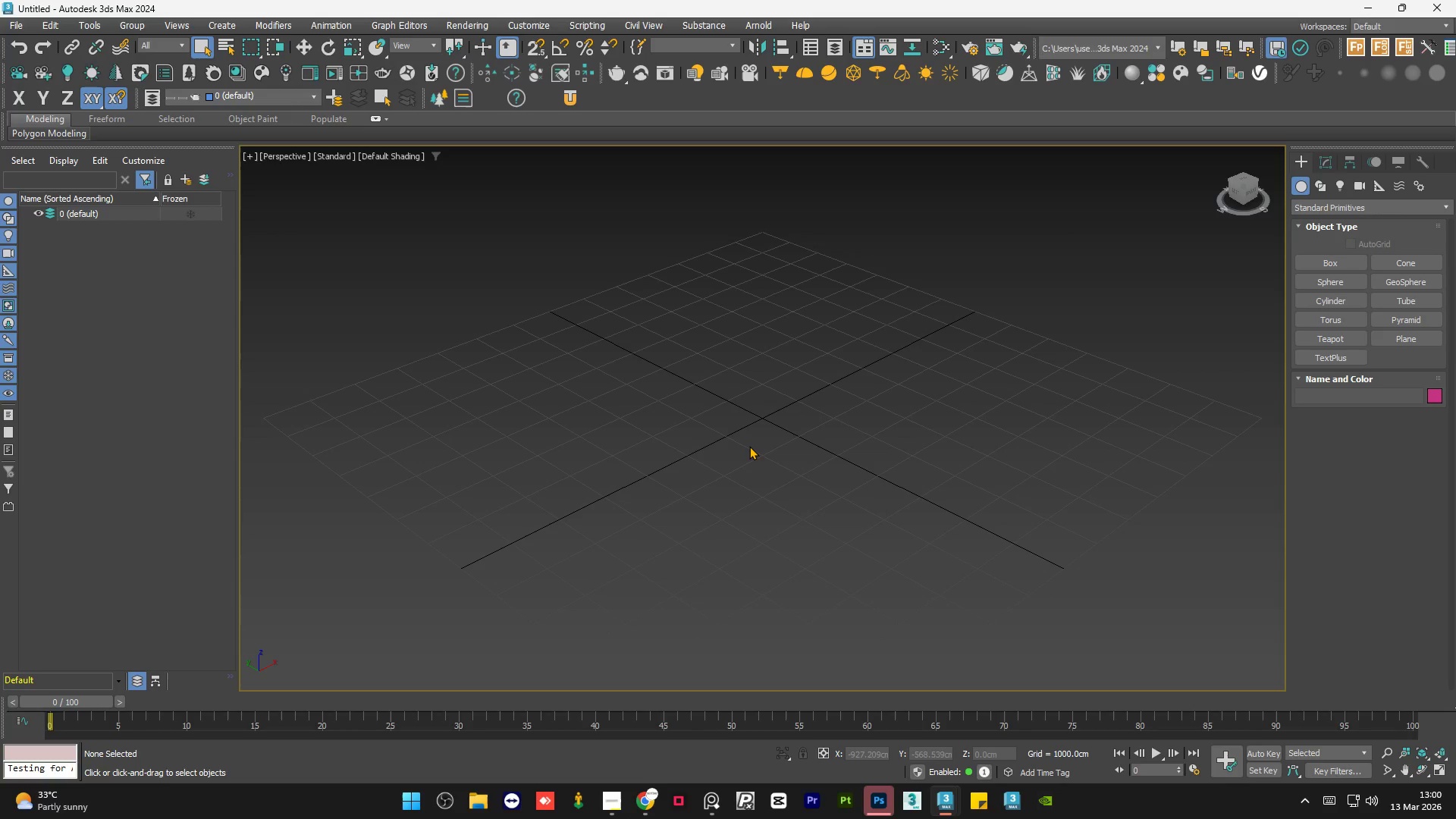 
key(PlayPause)
 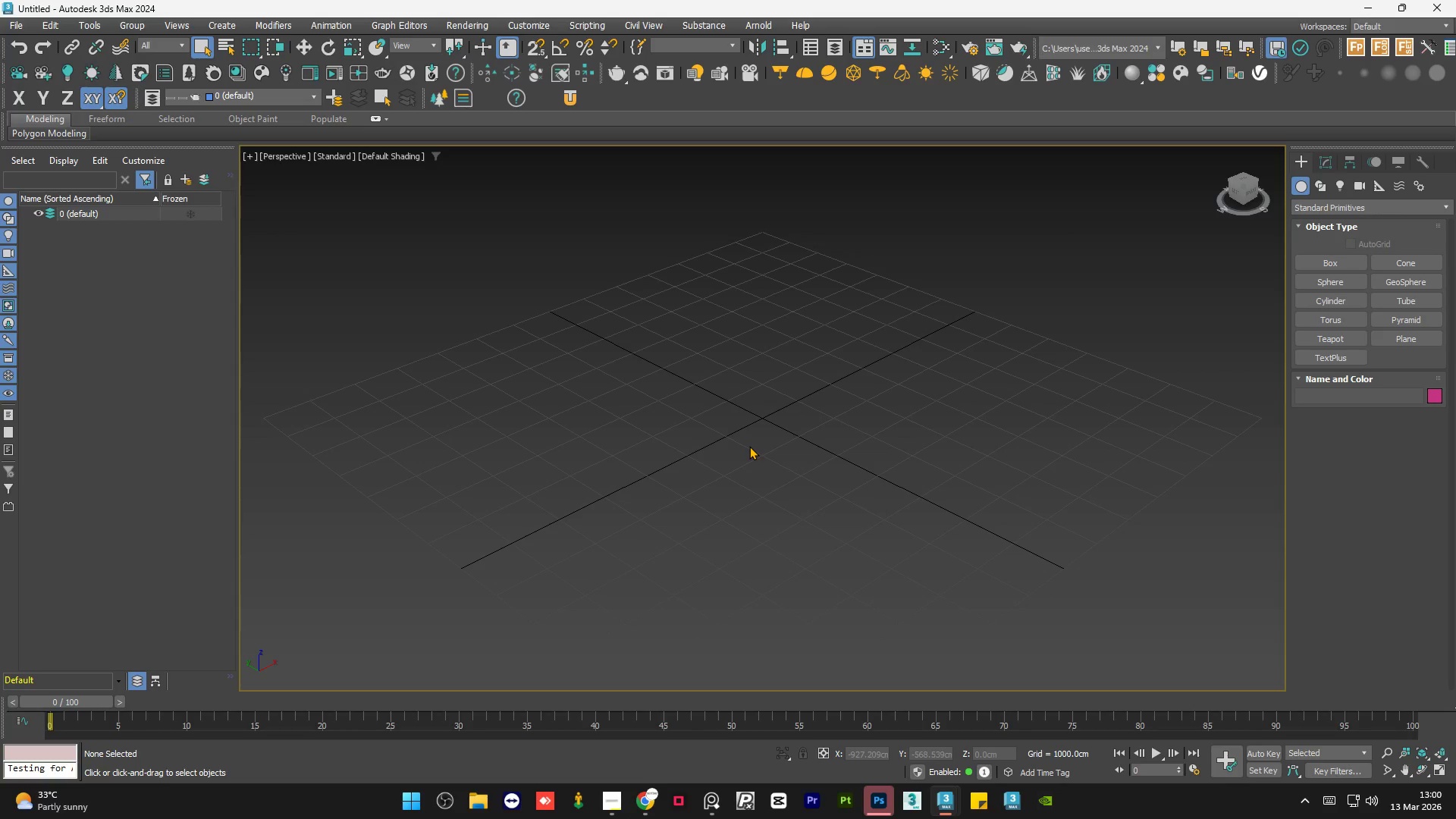 
key(F7)
 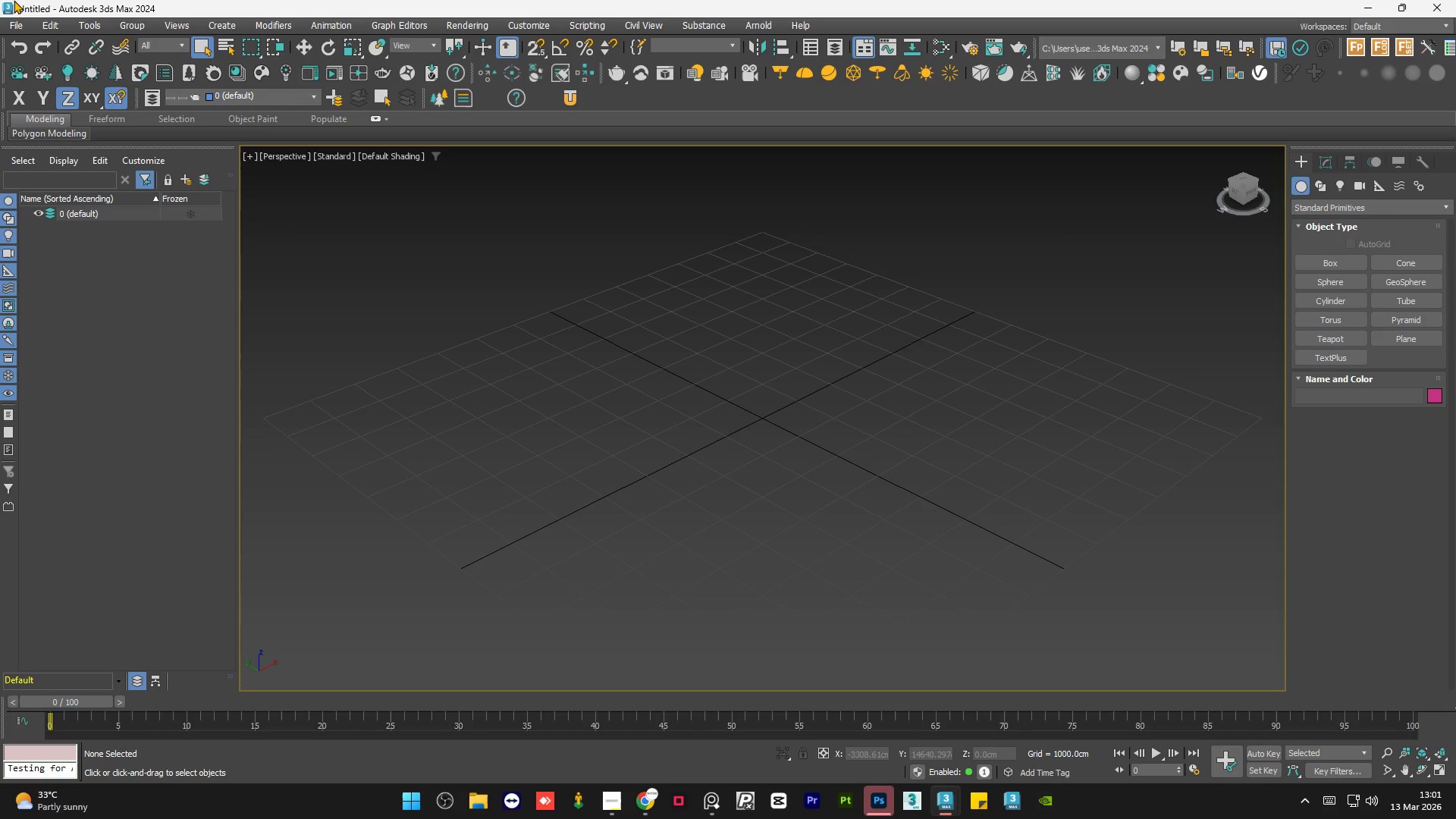 
wait(27.47)
 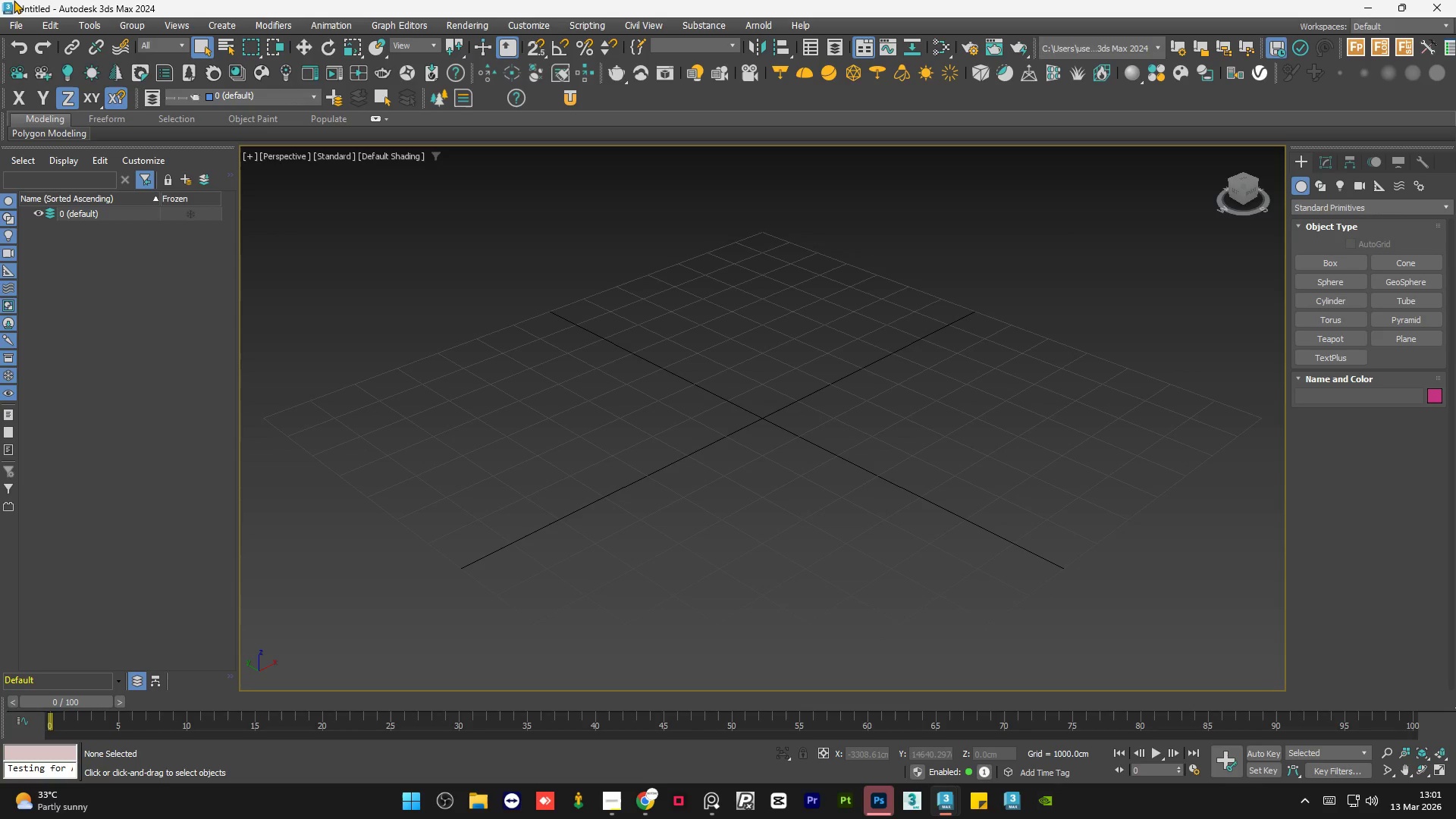 
left_click([878, 711])
 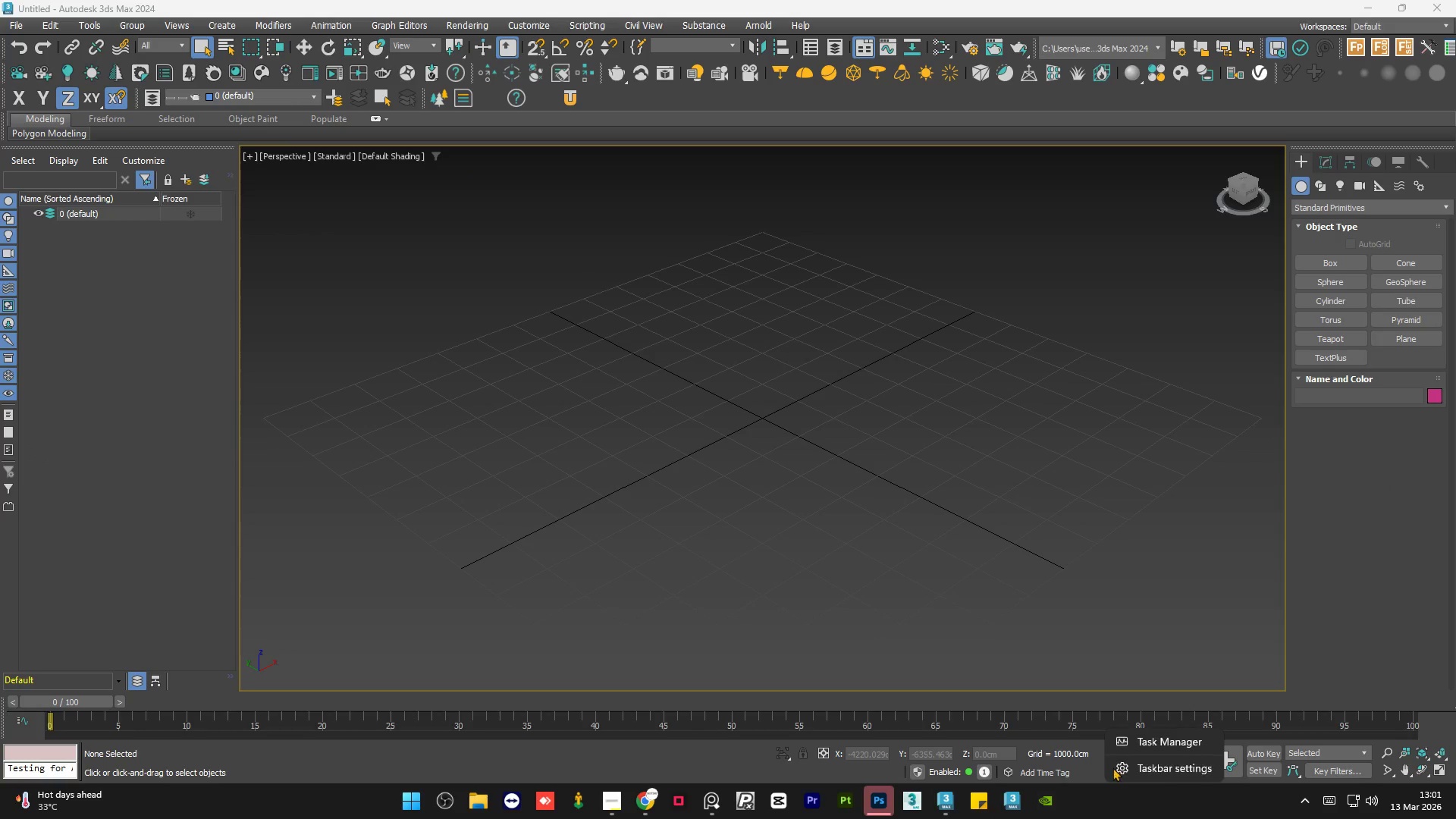 
left_click([1141, 747])
 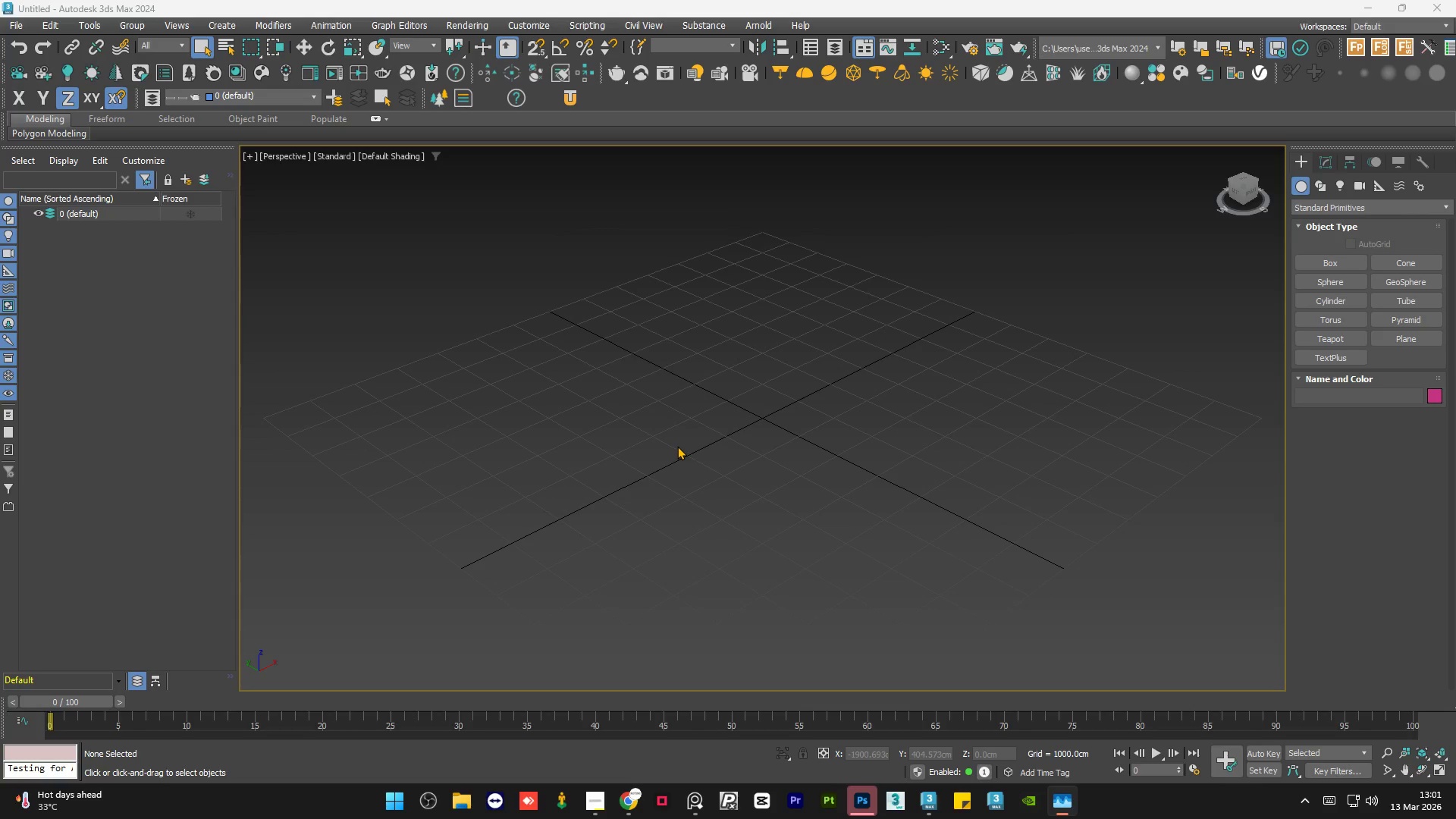 
wait(49.62)
 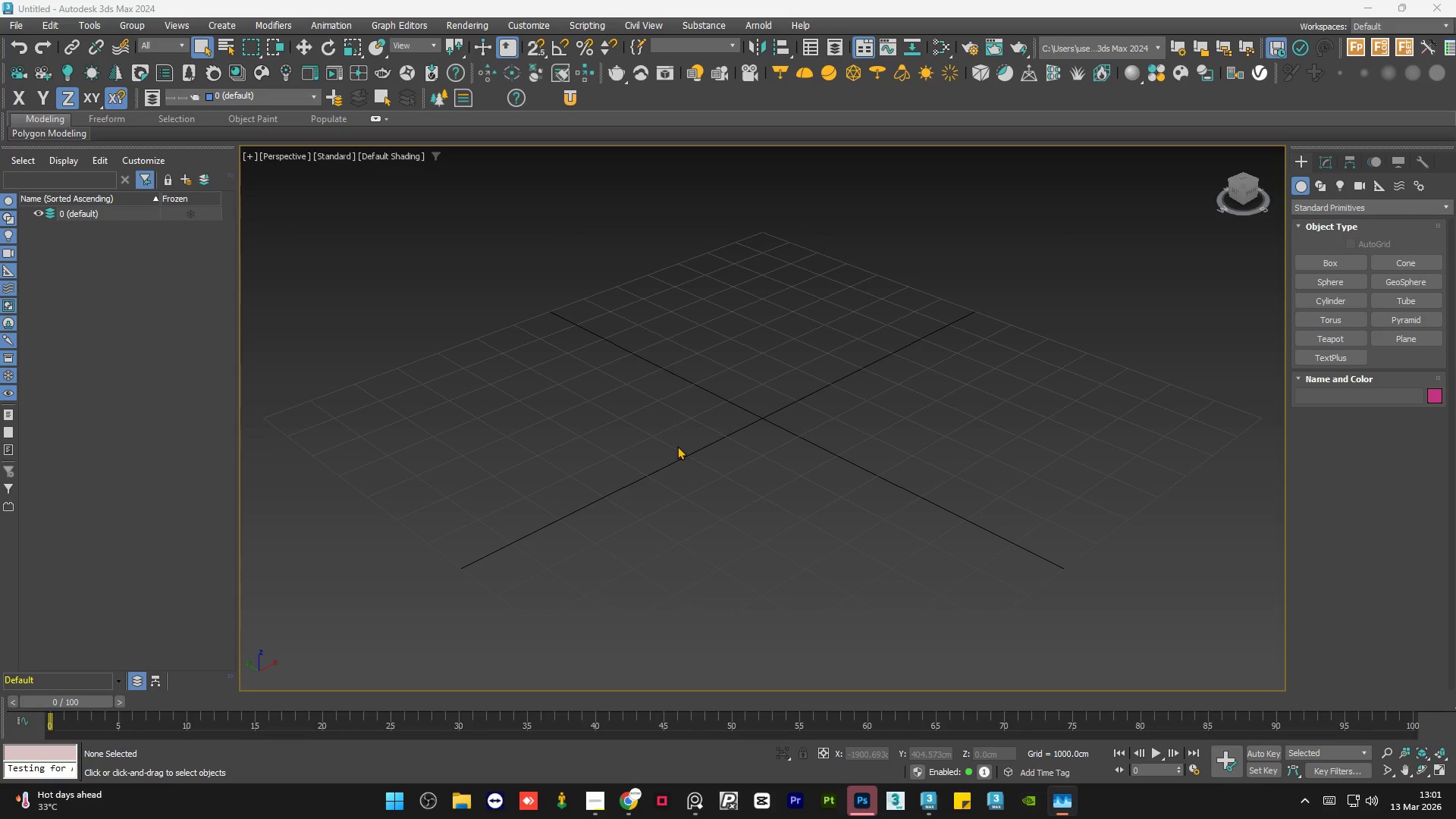 
scroll: coordinate [632, 483], scroll_direction: down, amount: 2.0
 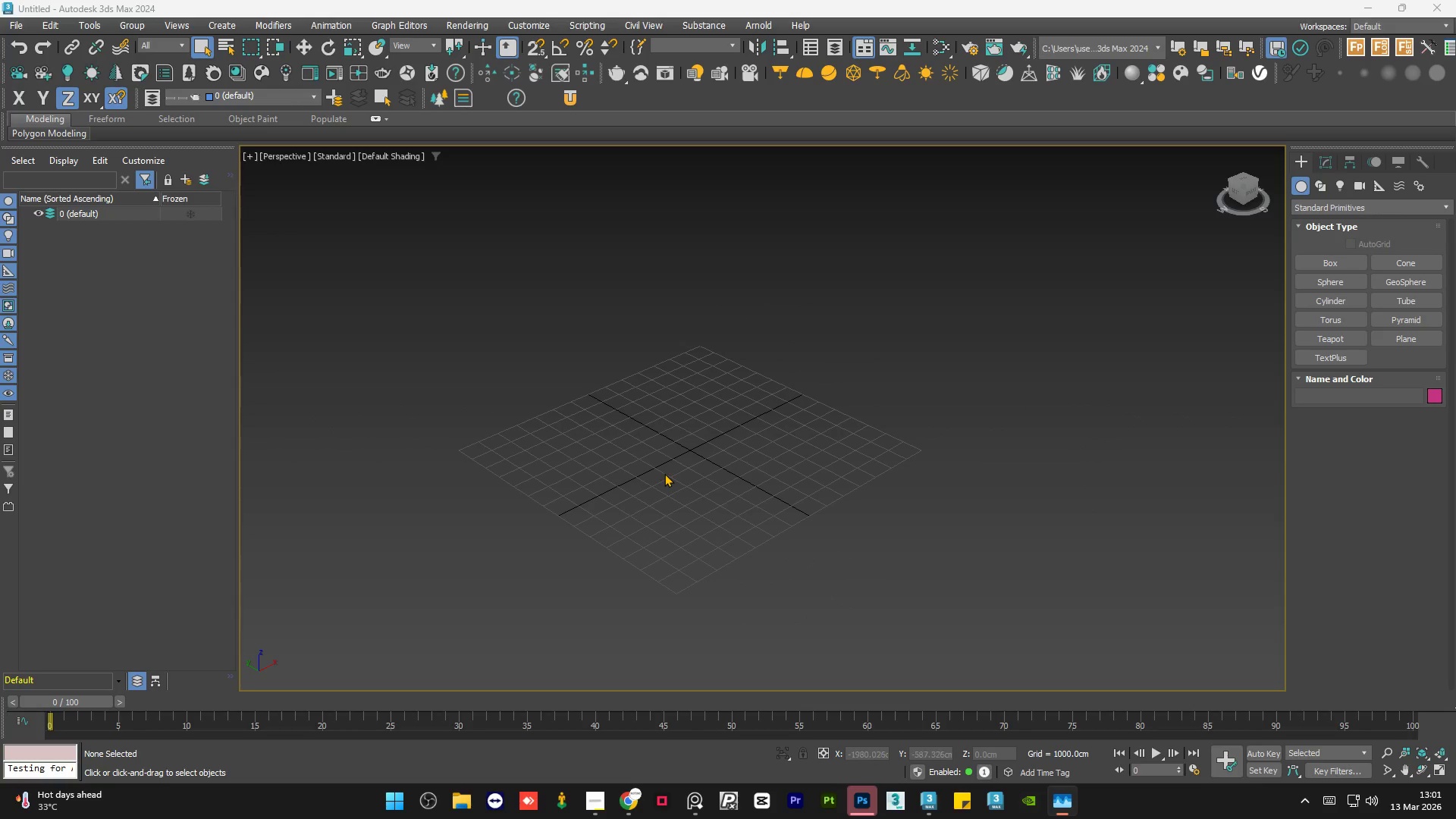 
scroll: coordinate [664, 473], scroll_direction: up, amount: 1.0
 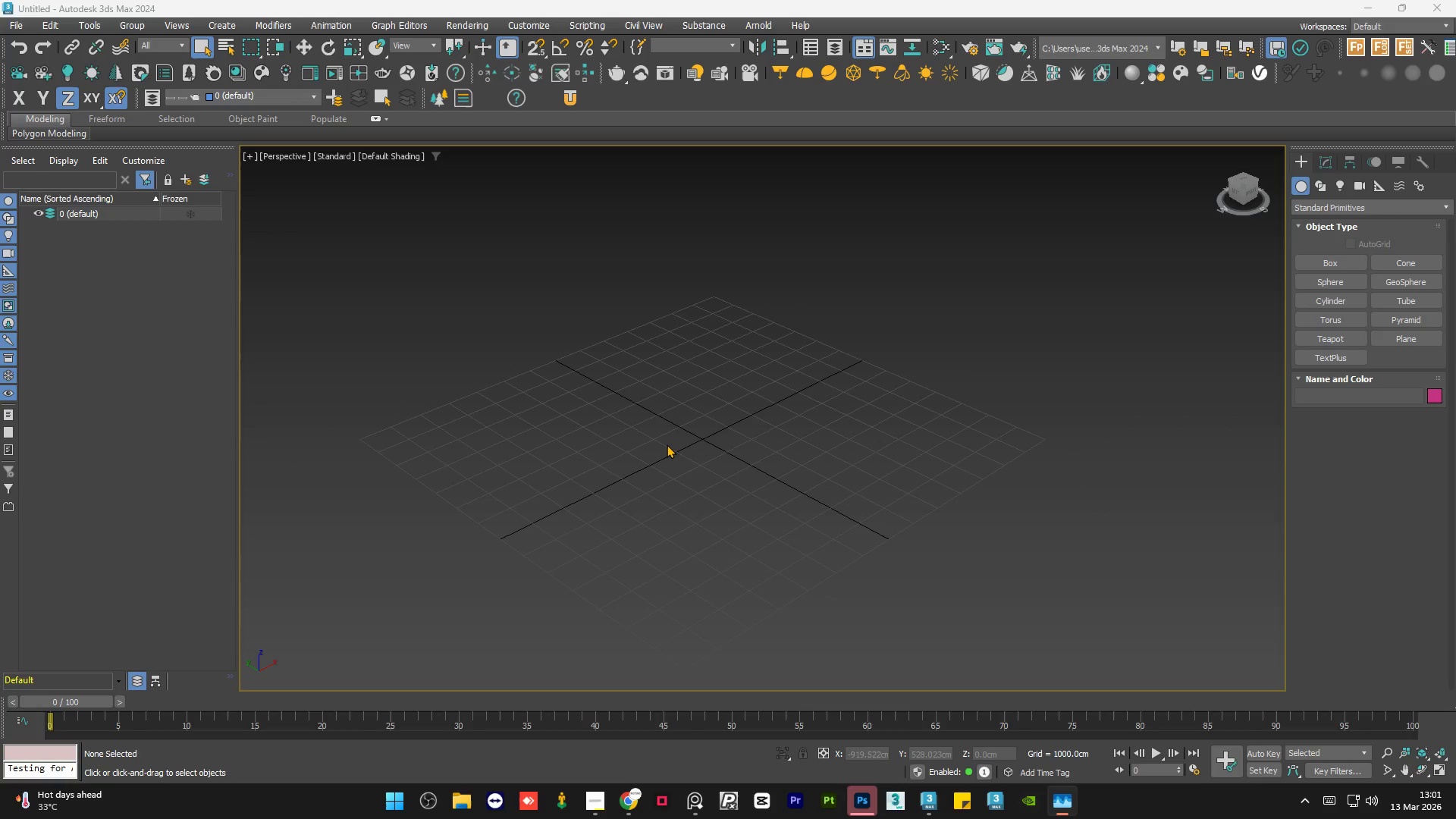 
key(G)
 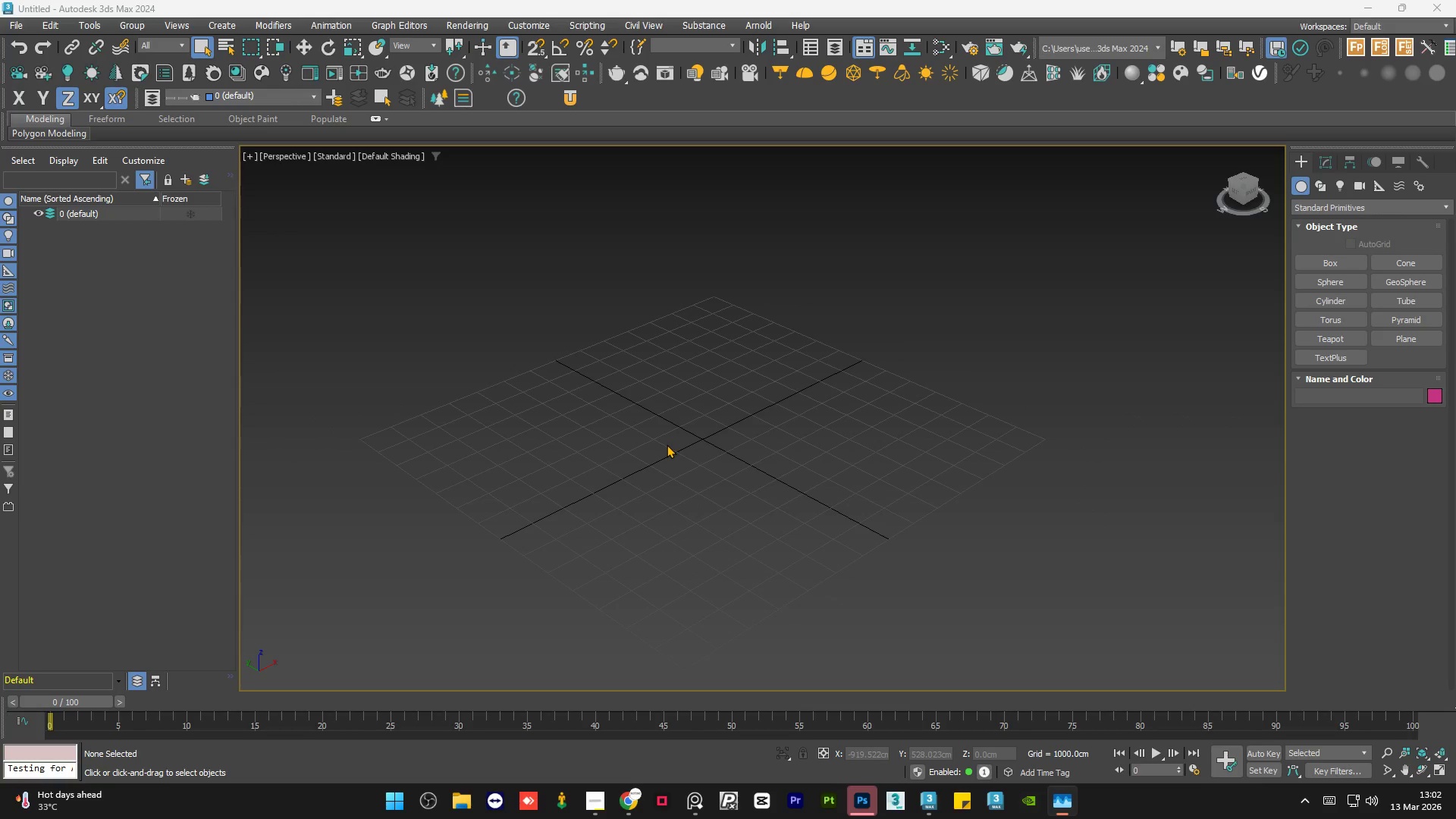 
left_click([667, 444])
 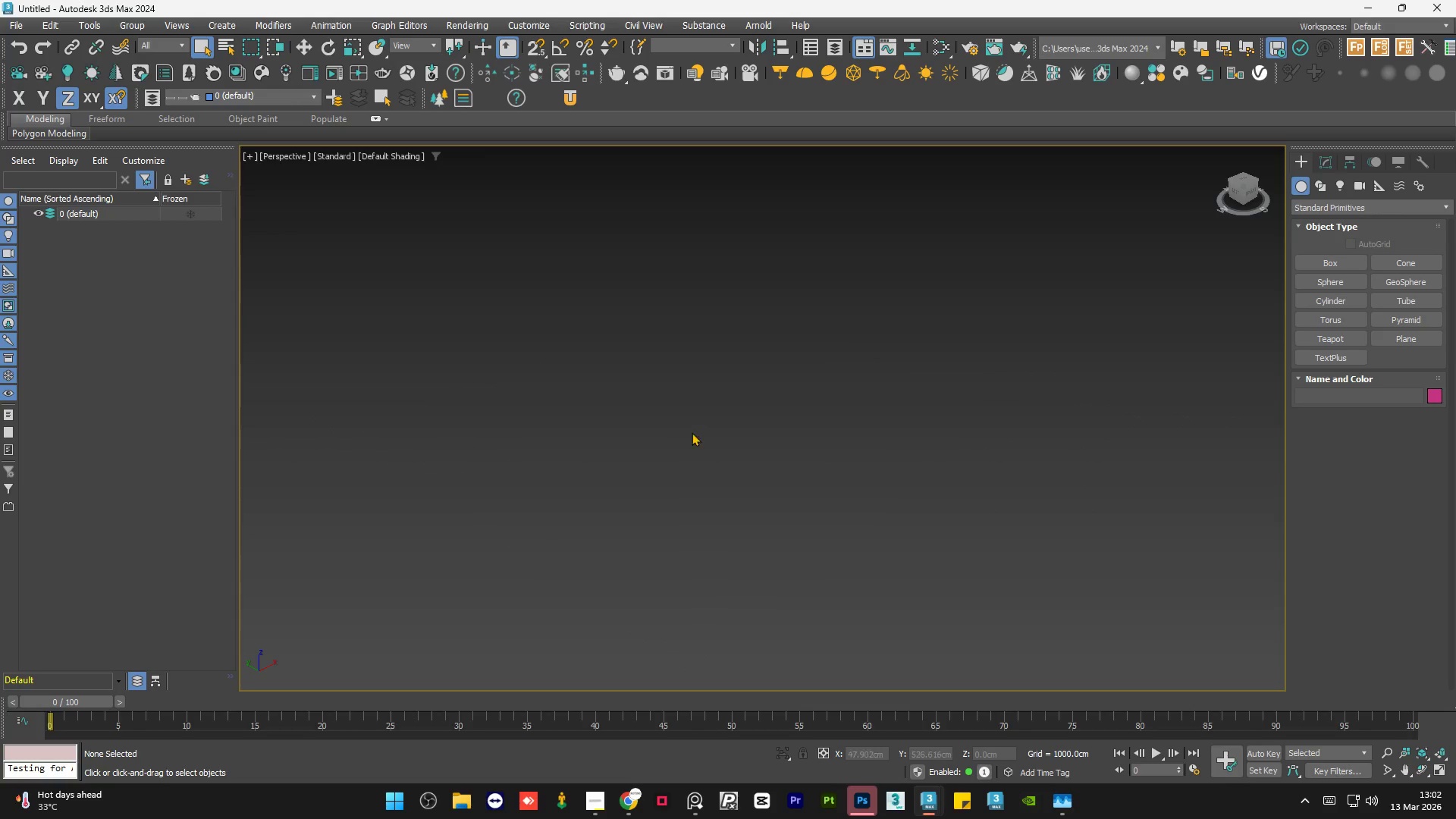 
type(gg)
 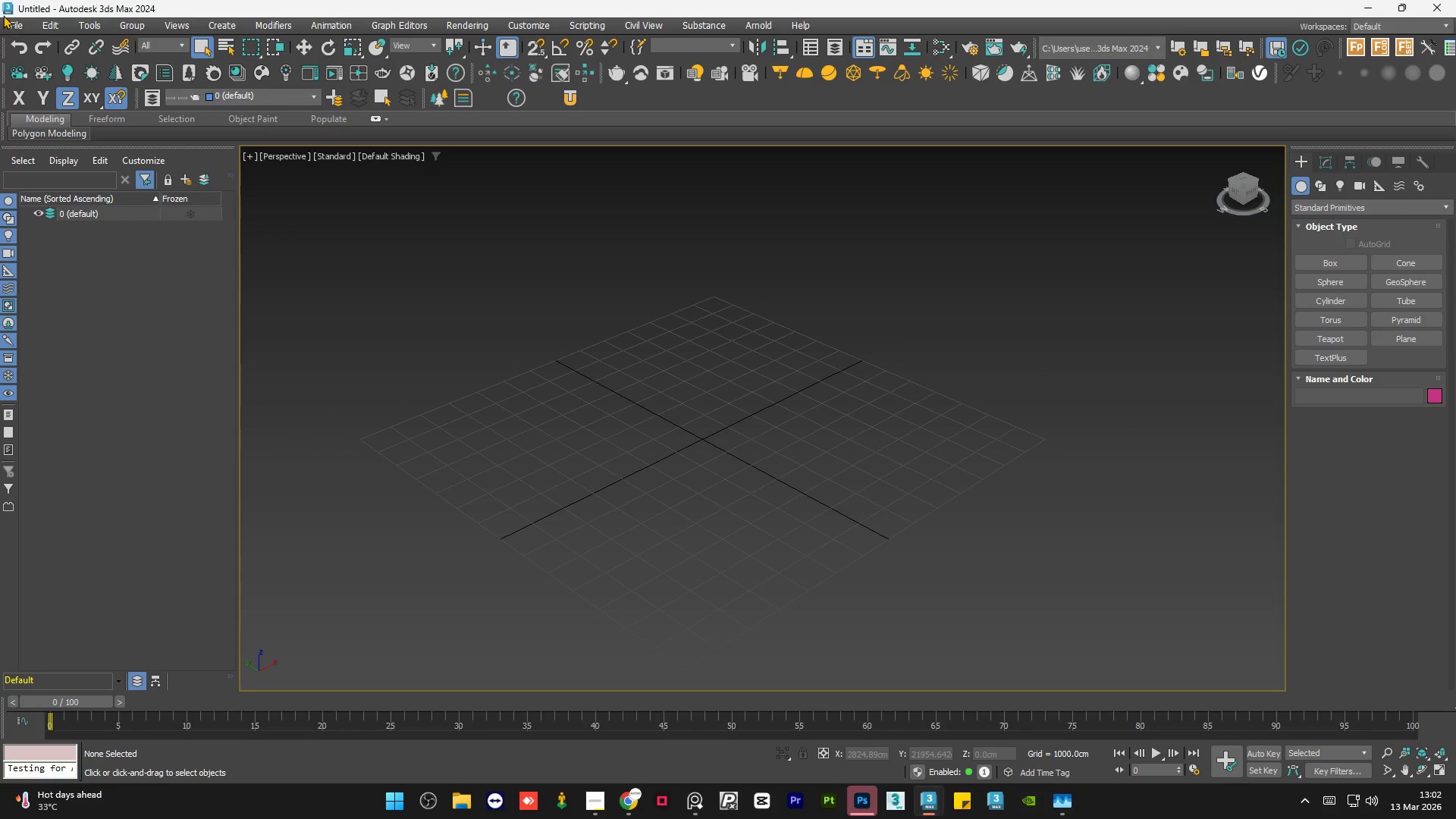 
left_click([6, 23])
 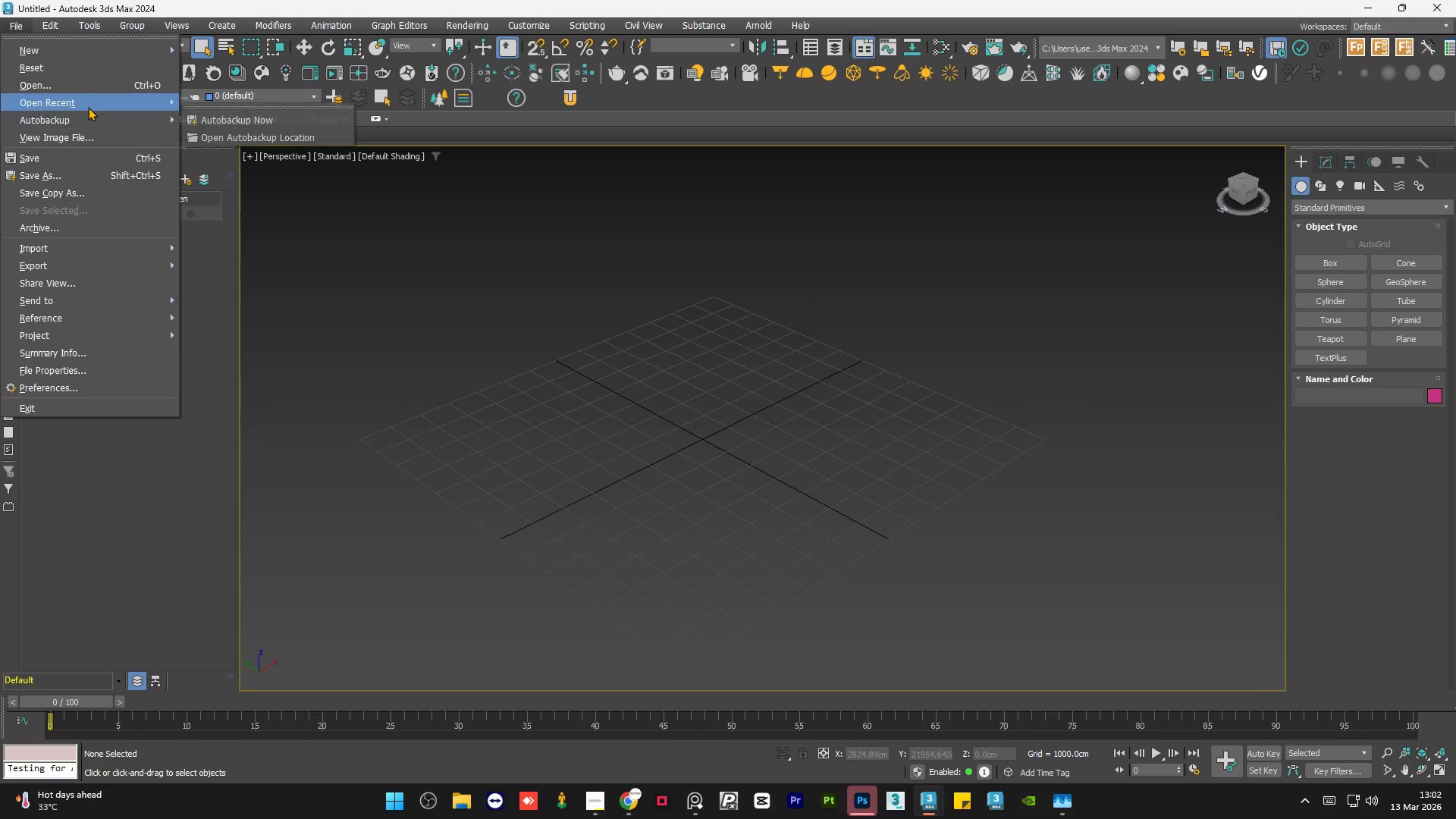 
left_click([93, 88])
 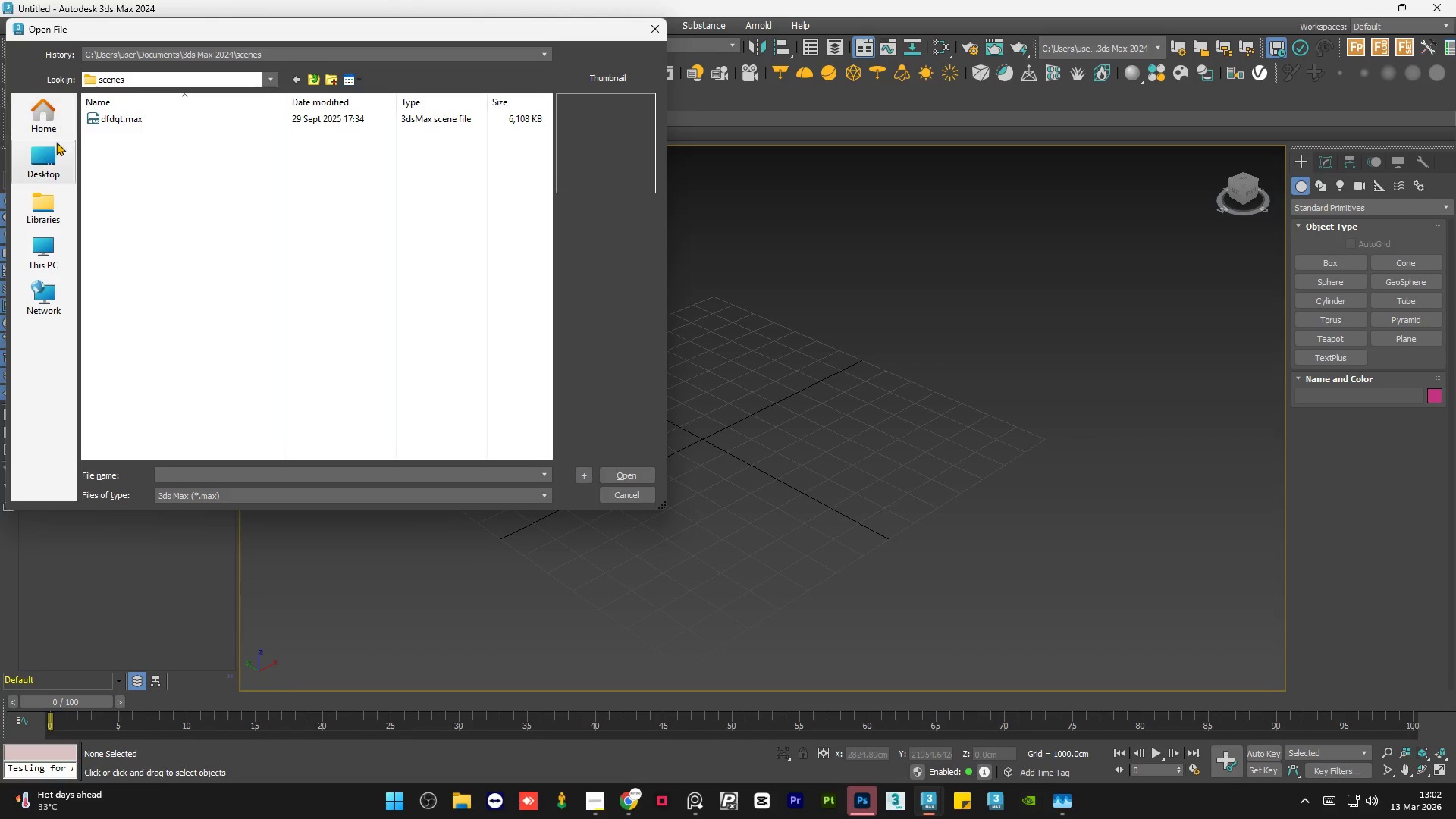 
left_click([55, 161])
 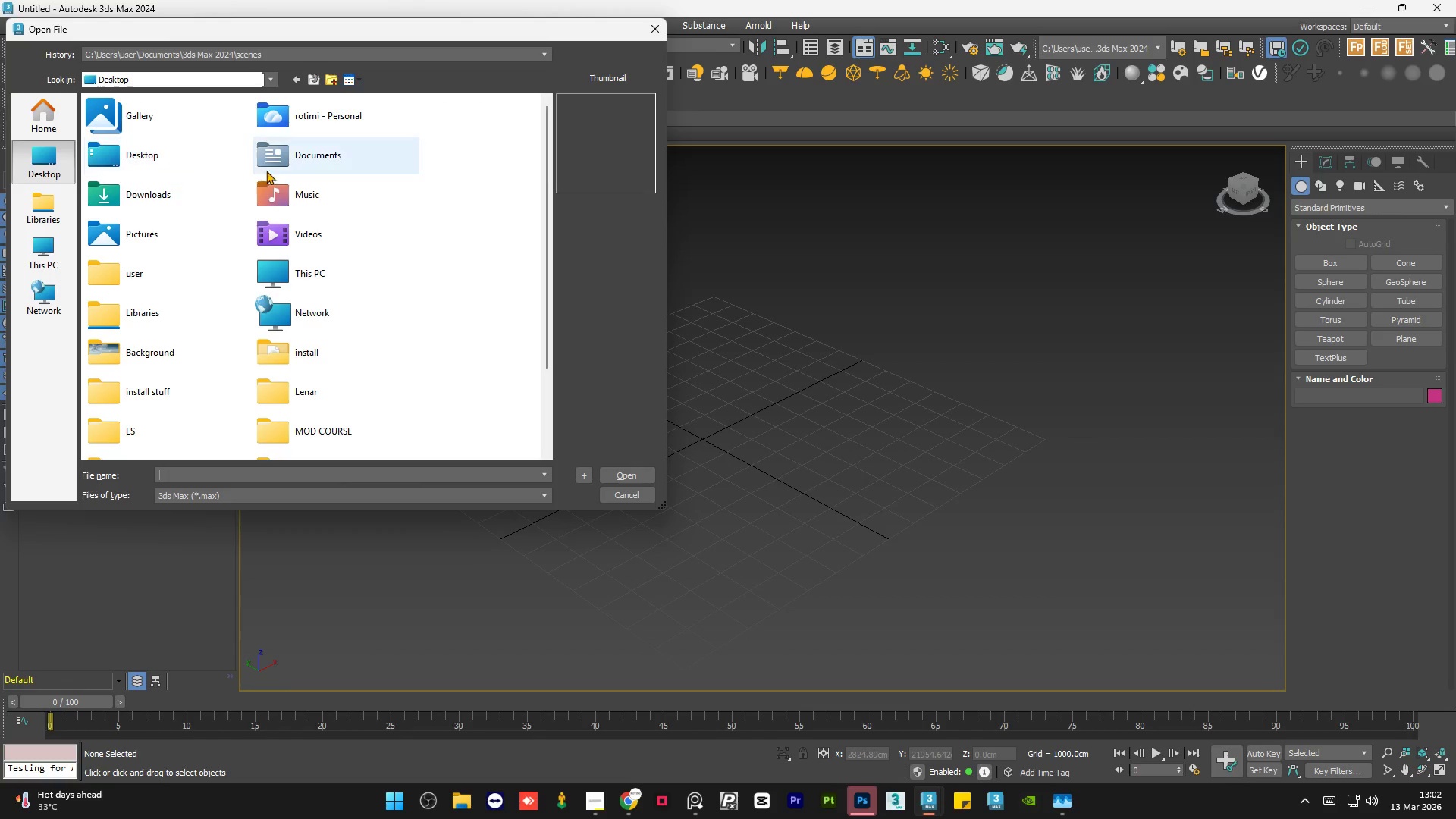 
double_click([289, 168])
 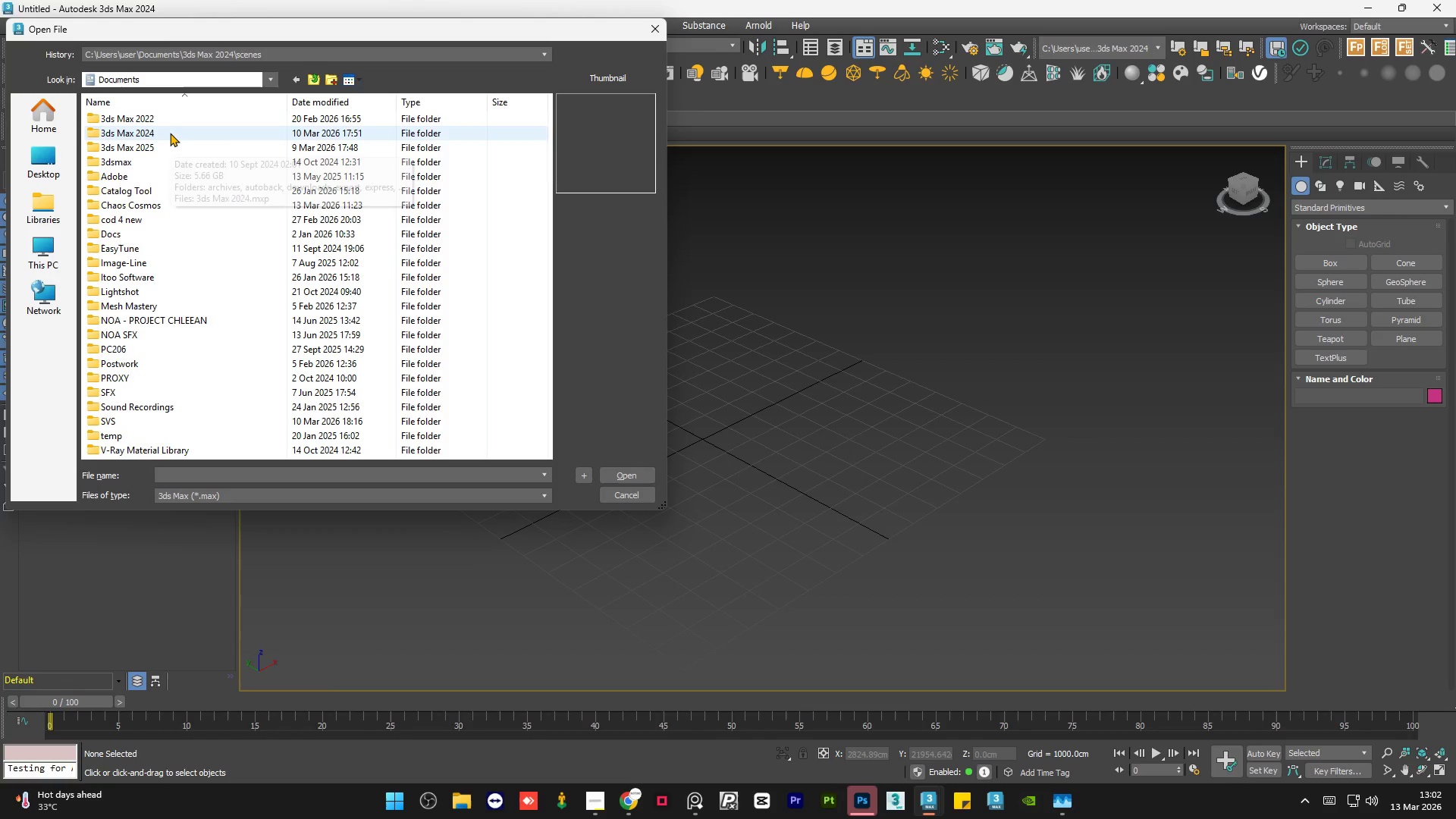 
double_click([170, 133])
 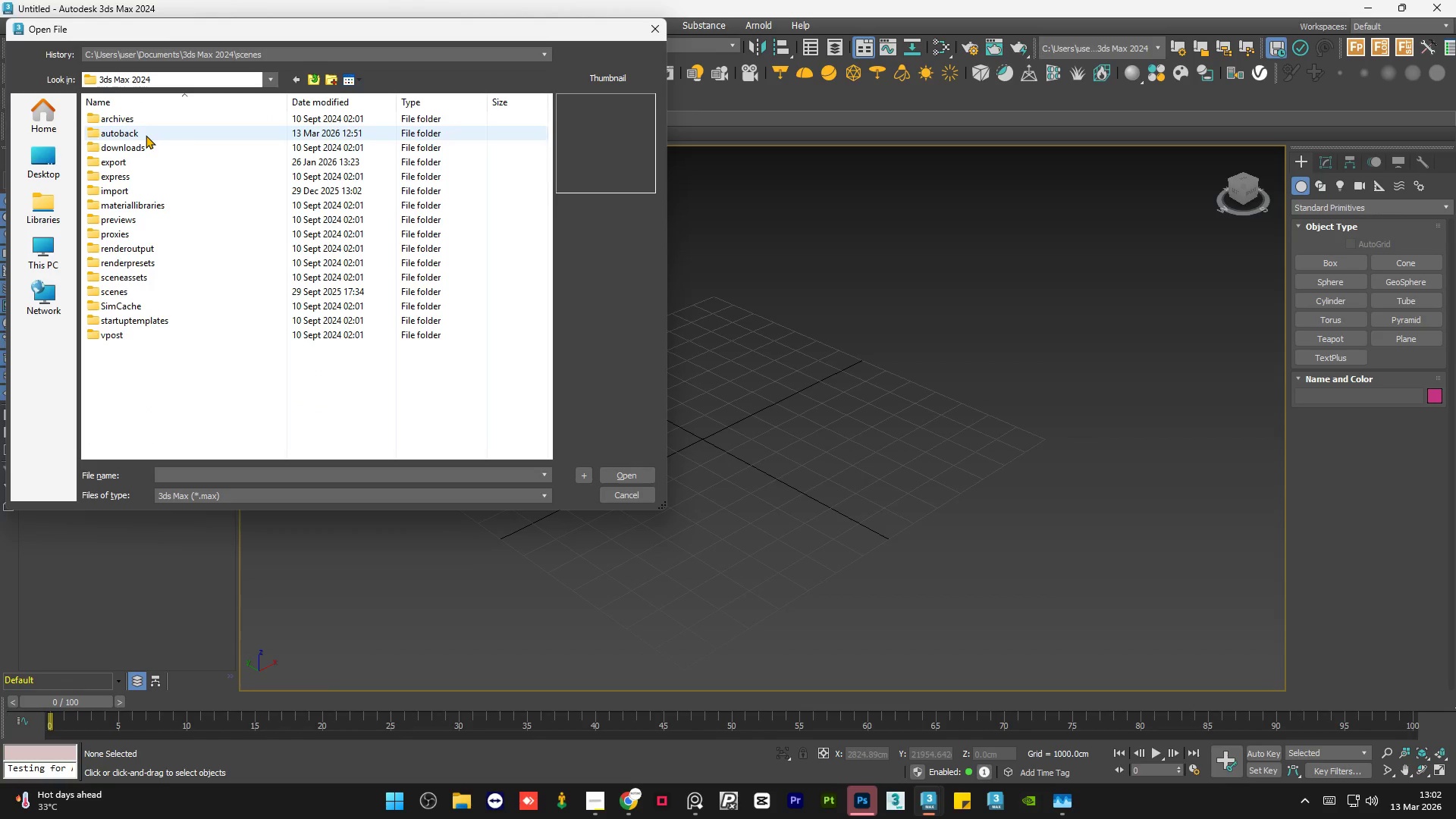 
double_click([146, 135])
 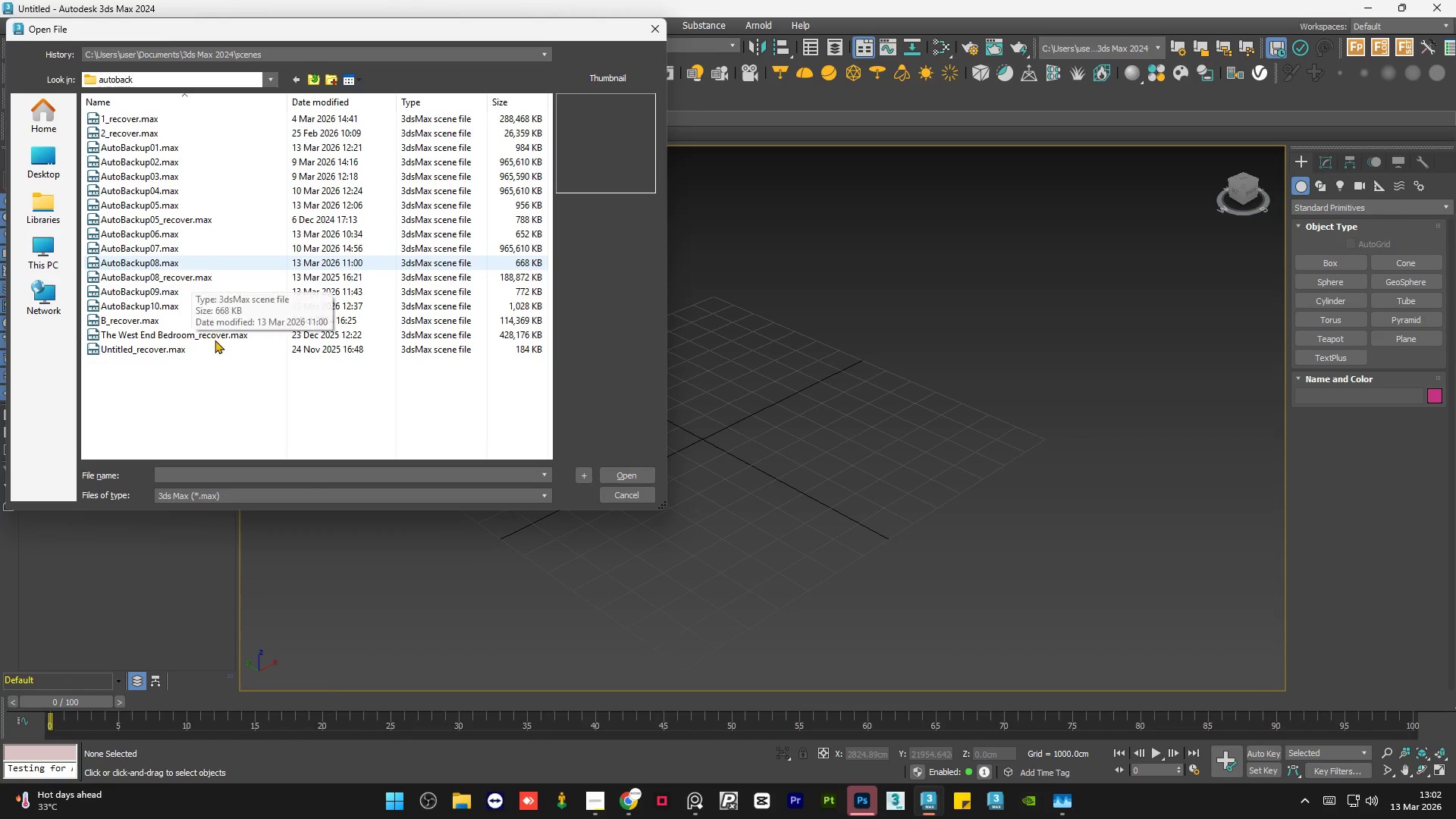 
left_click([223, 375])
 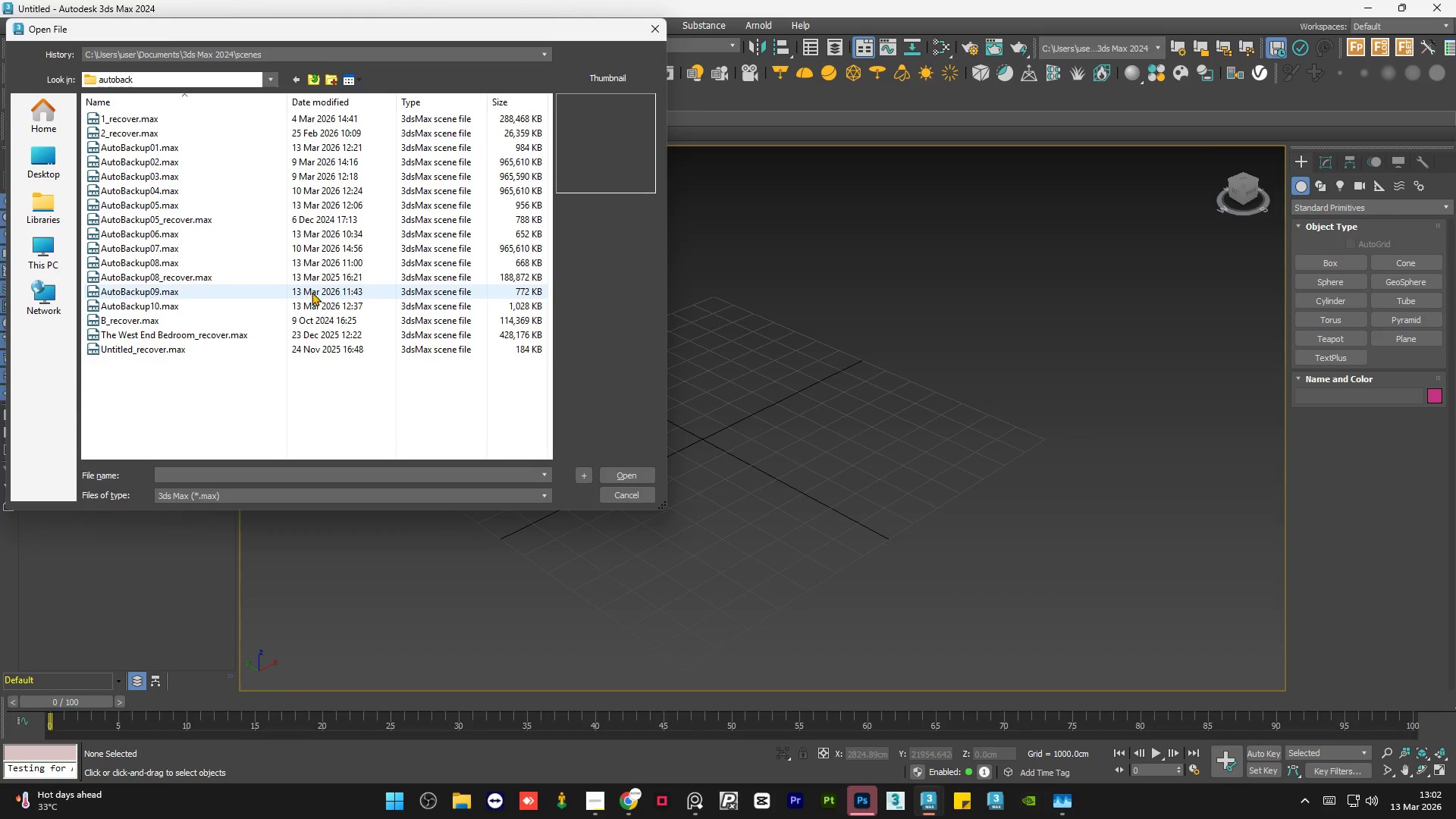 
wait(29.23)
 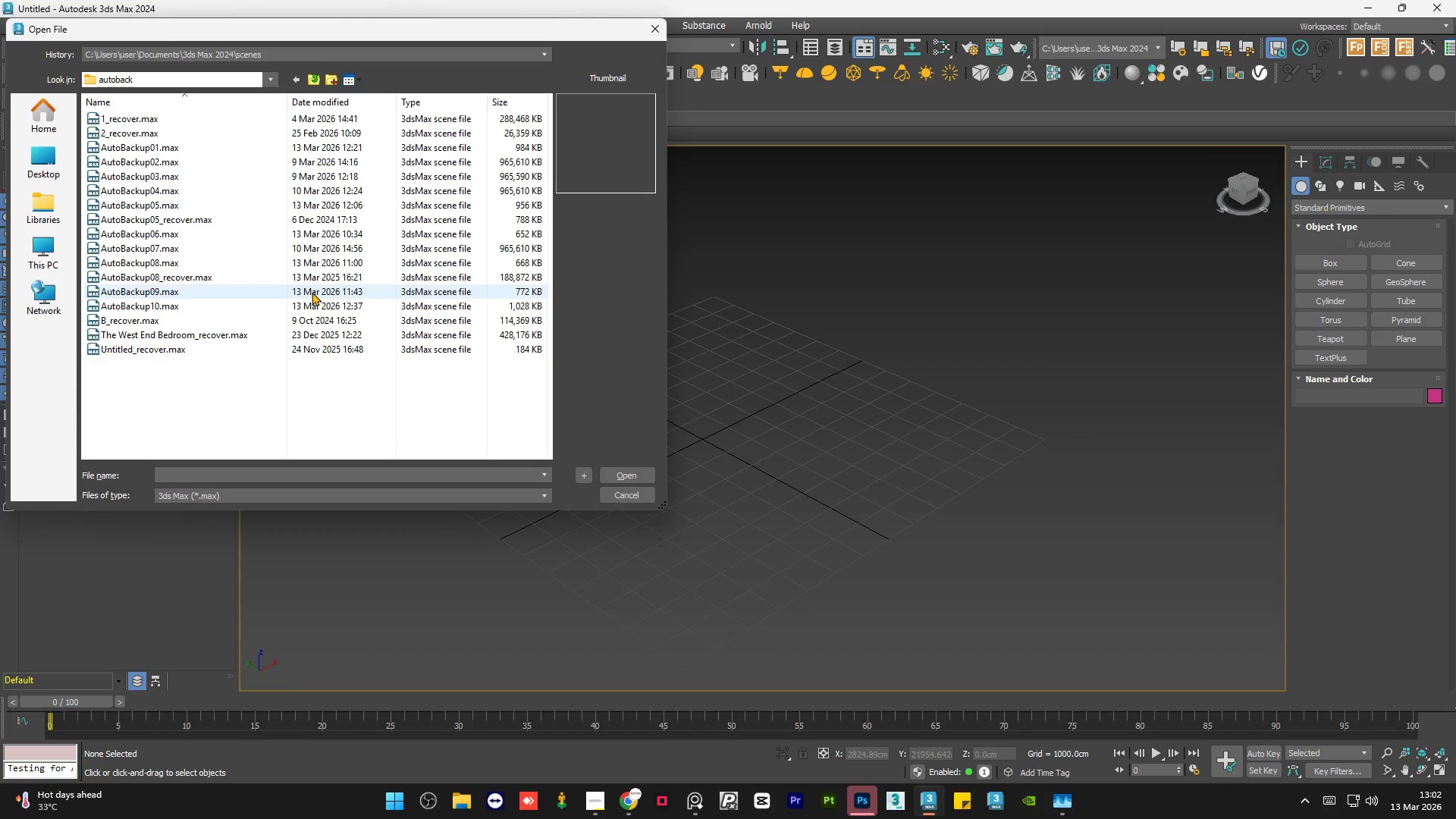 
left_click([318, 311])
 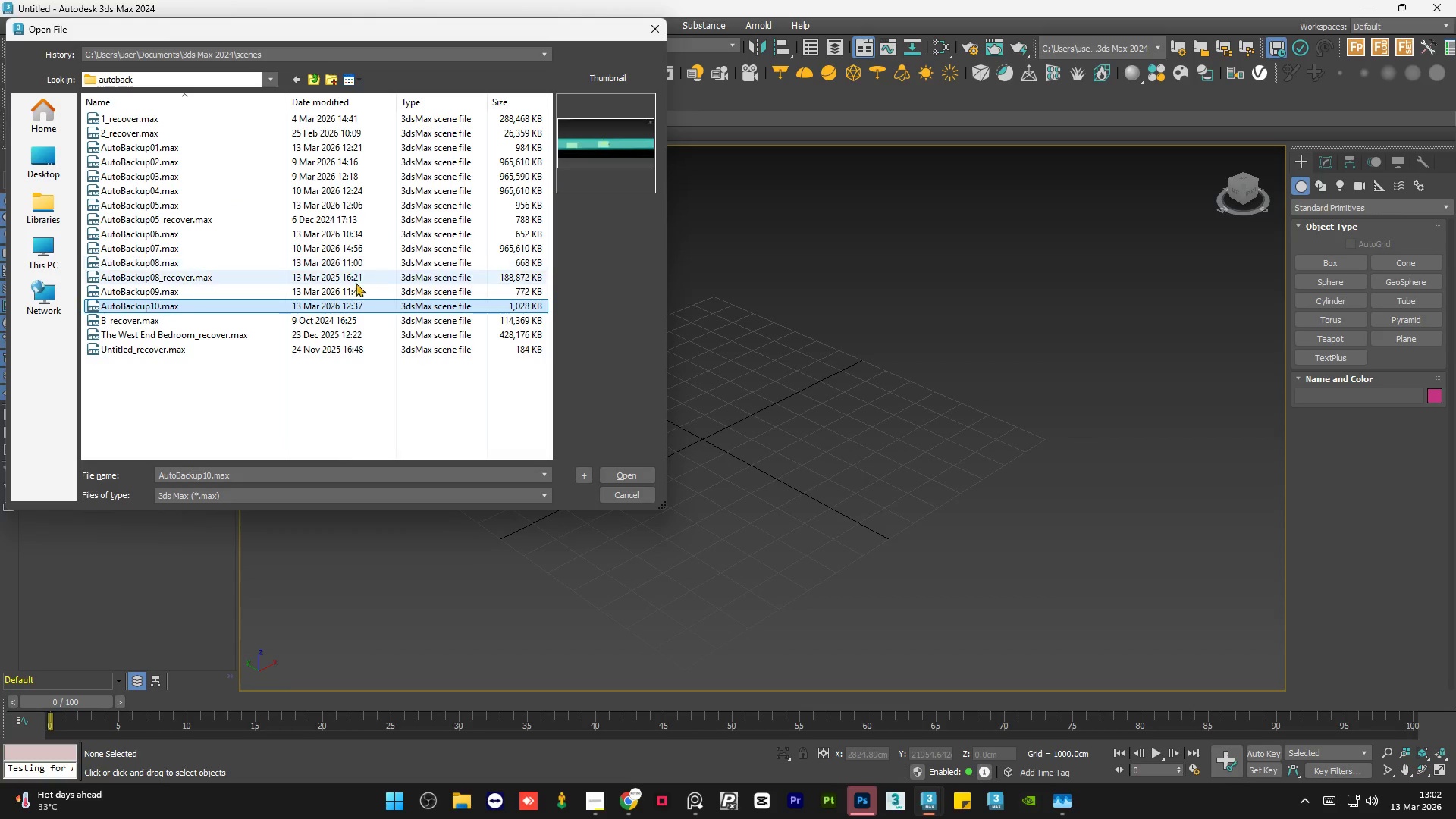 
wait(10.94)
 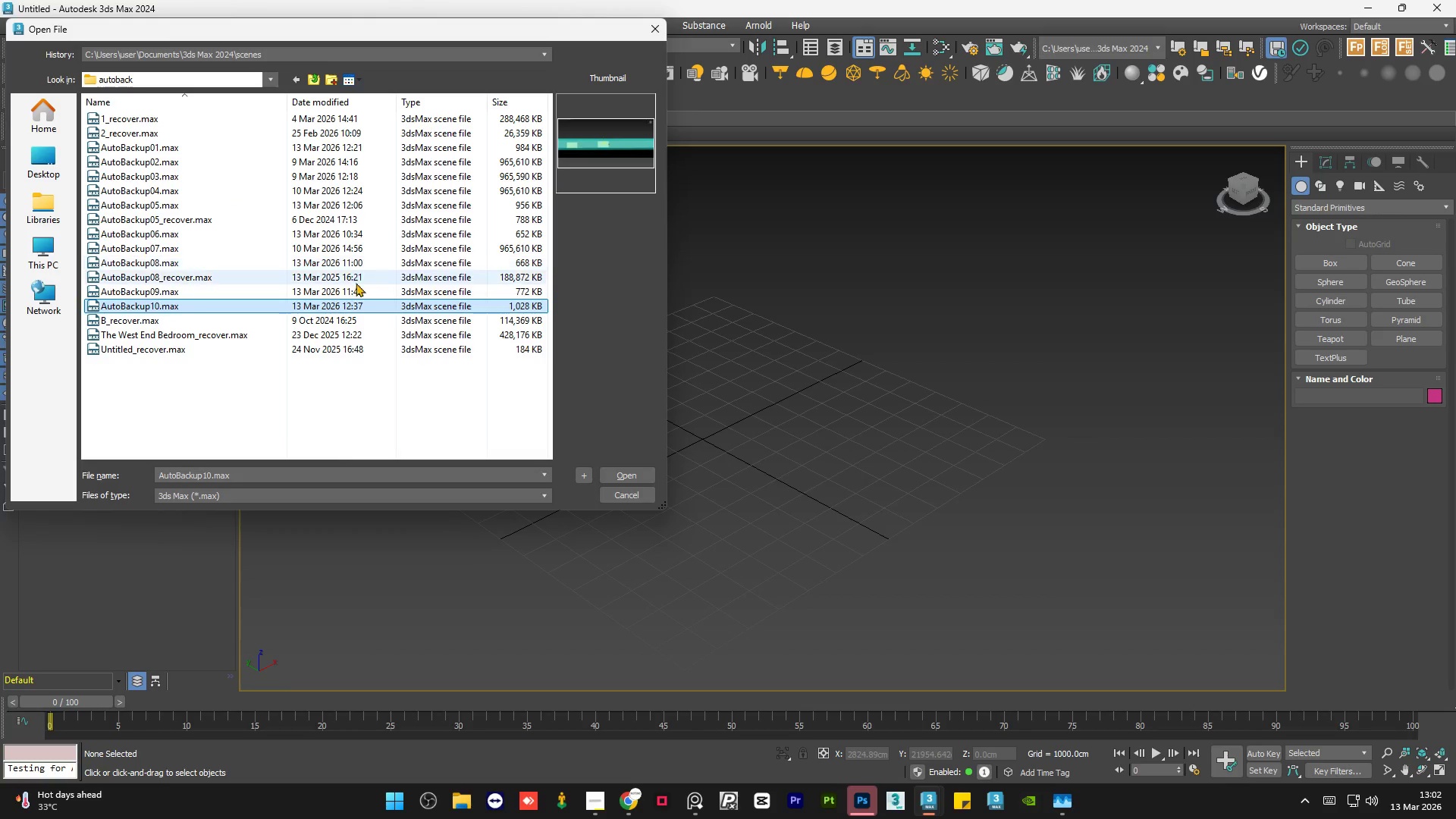 
left_click([615, 475])
 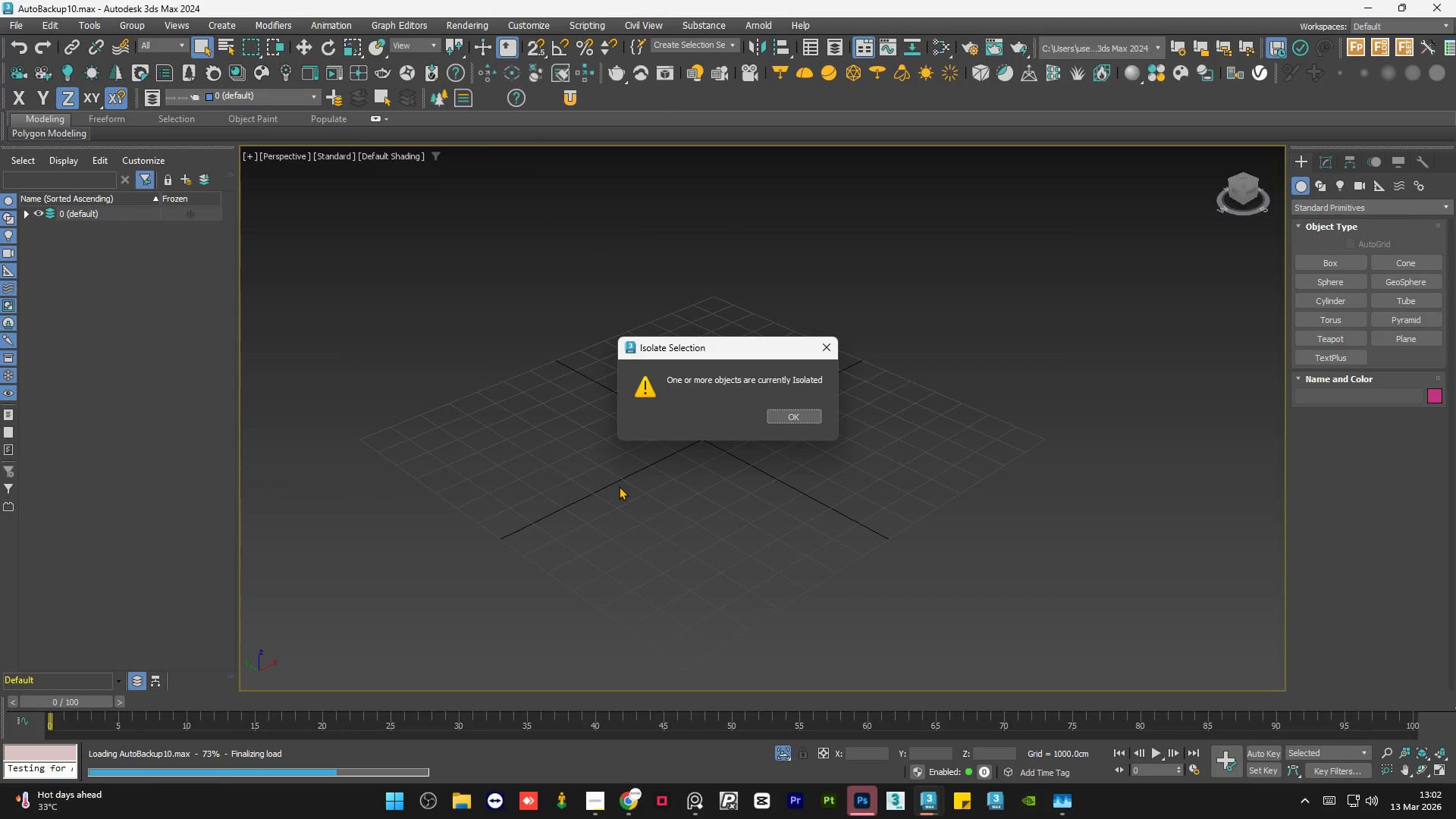 
left_click([784, 413])
 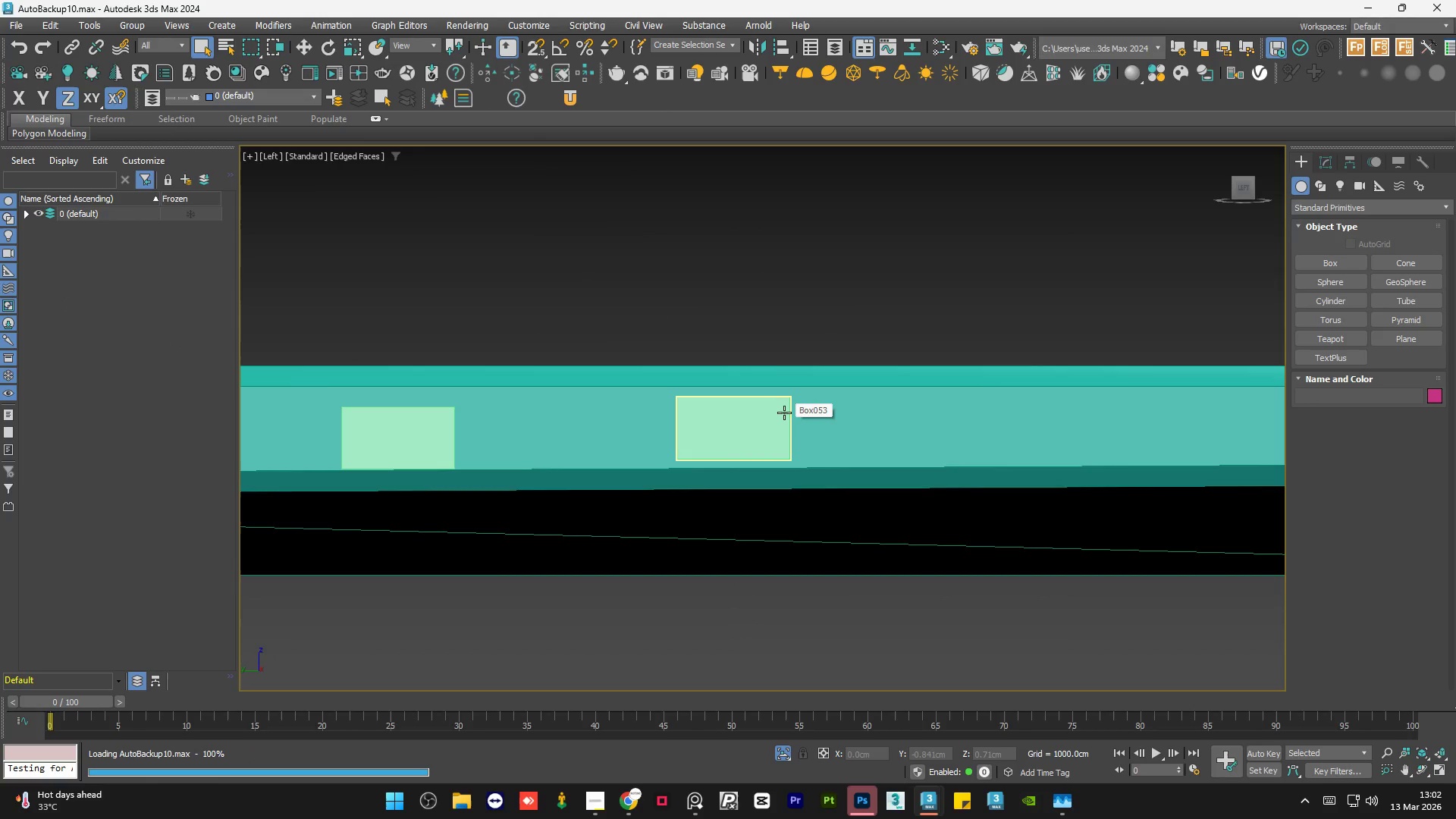 
hold_key(key=AltLeft, duration=0.89)
 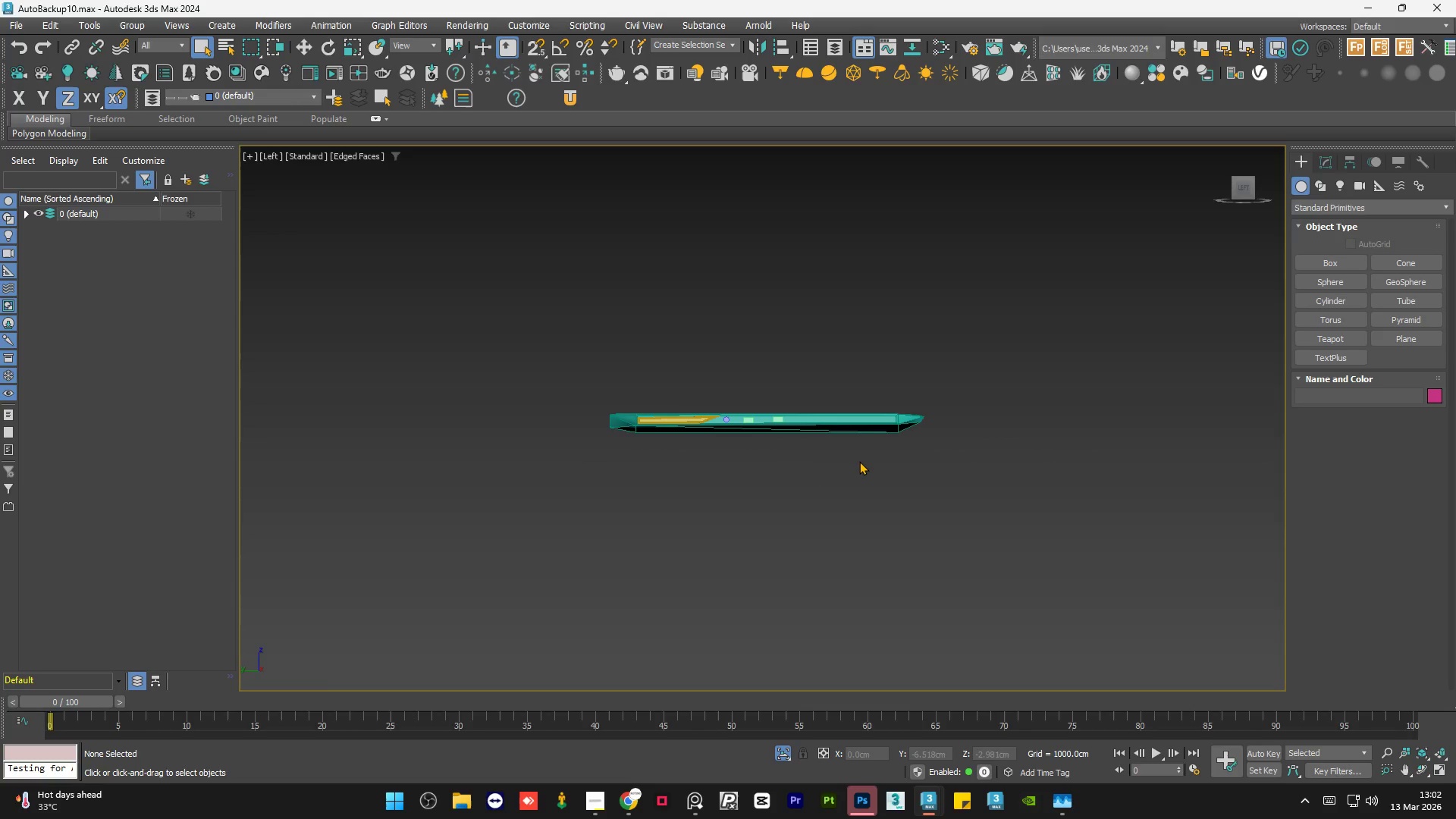 
scroll: coordinate [778, 419], scroll_direction: down, amount: 7.0
 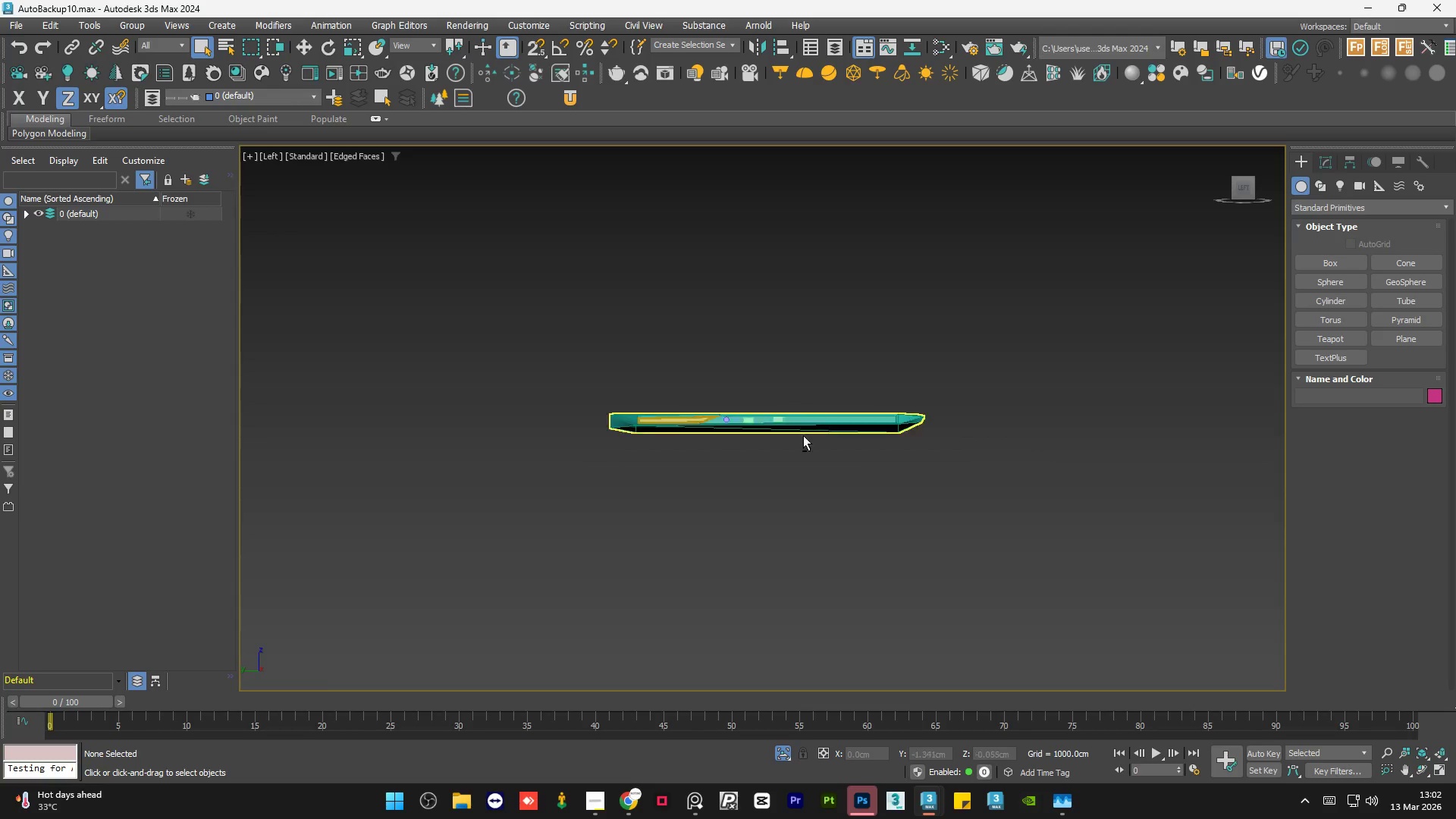 
hold_key(key=AltLeft, duration=1.5)
 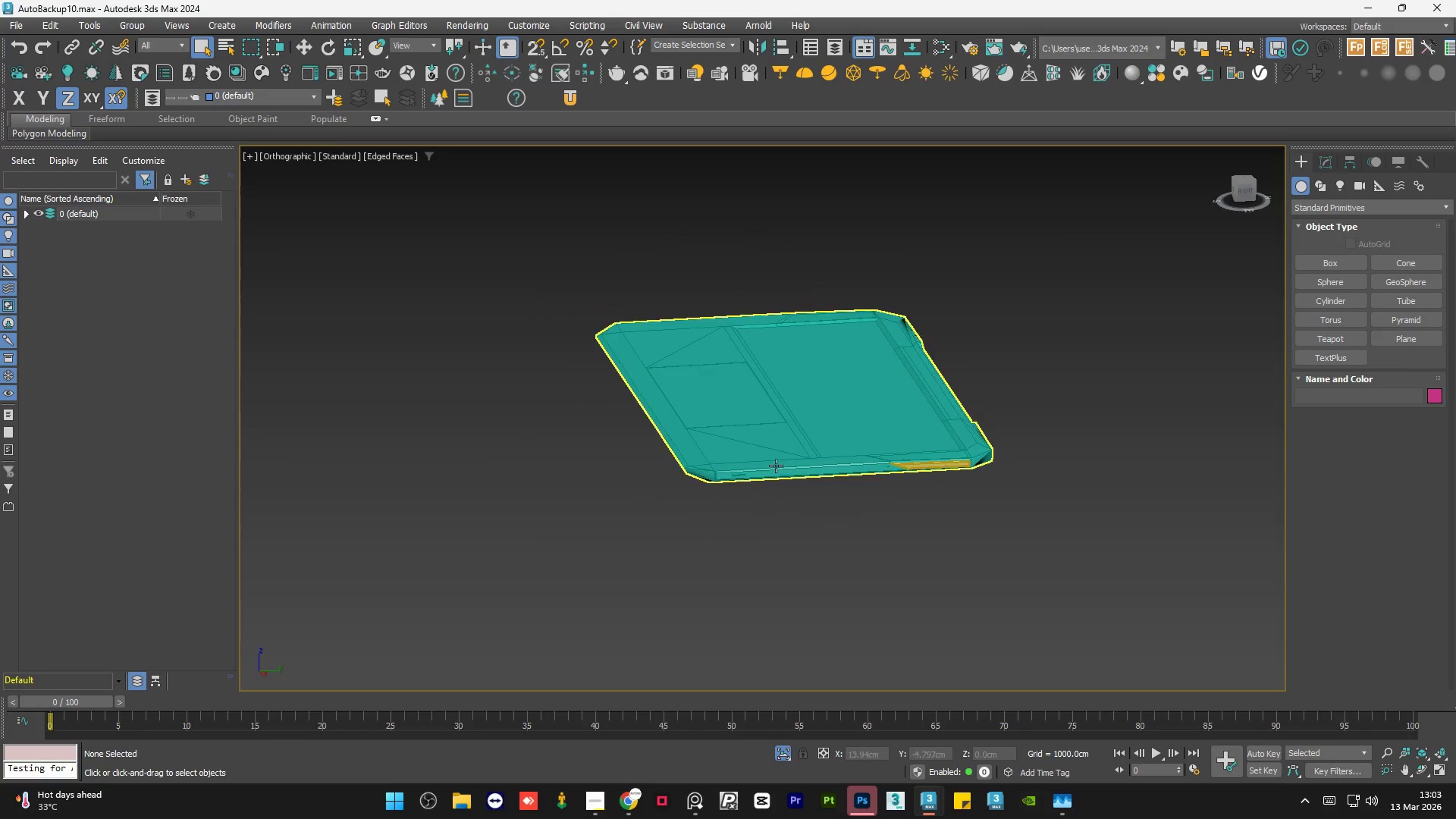 
key(Alt+AltLeft)
 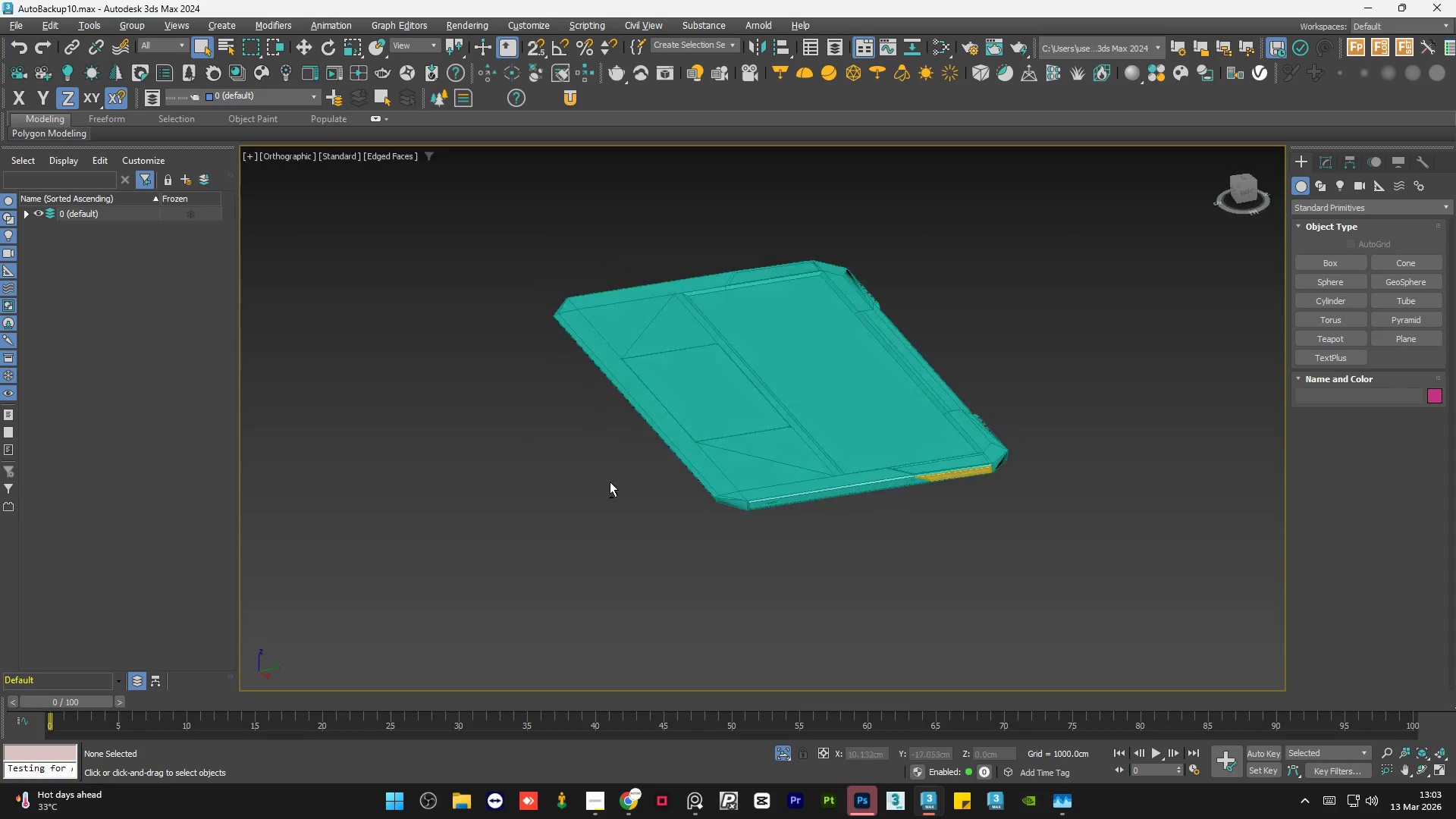 
key(Alt+AltLeft)
 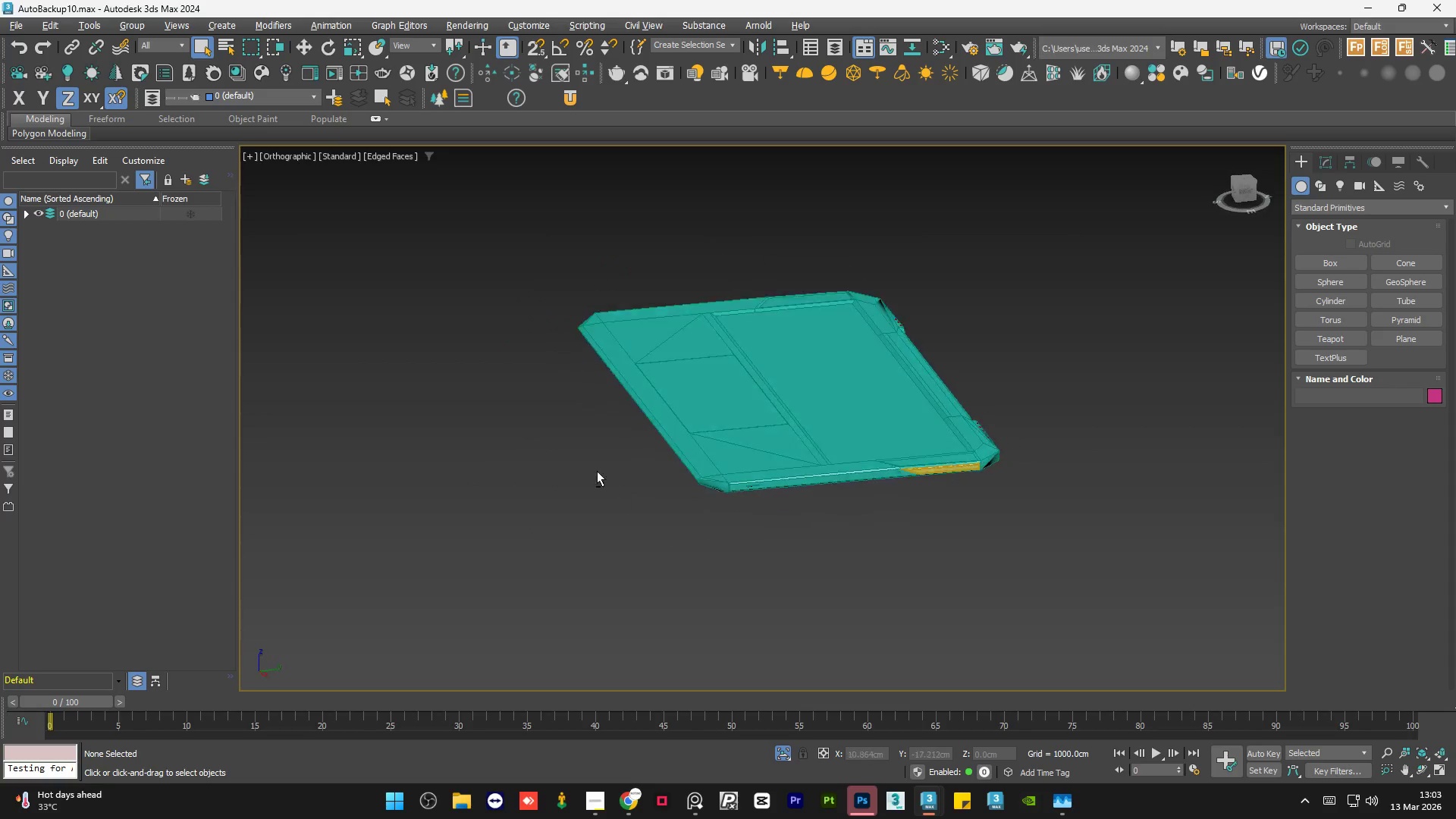 
key(Alt+AltLeft)
 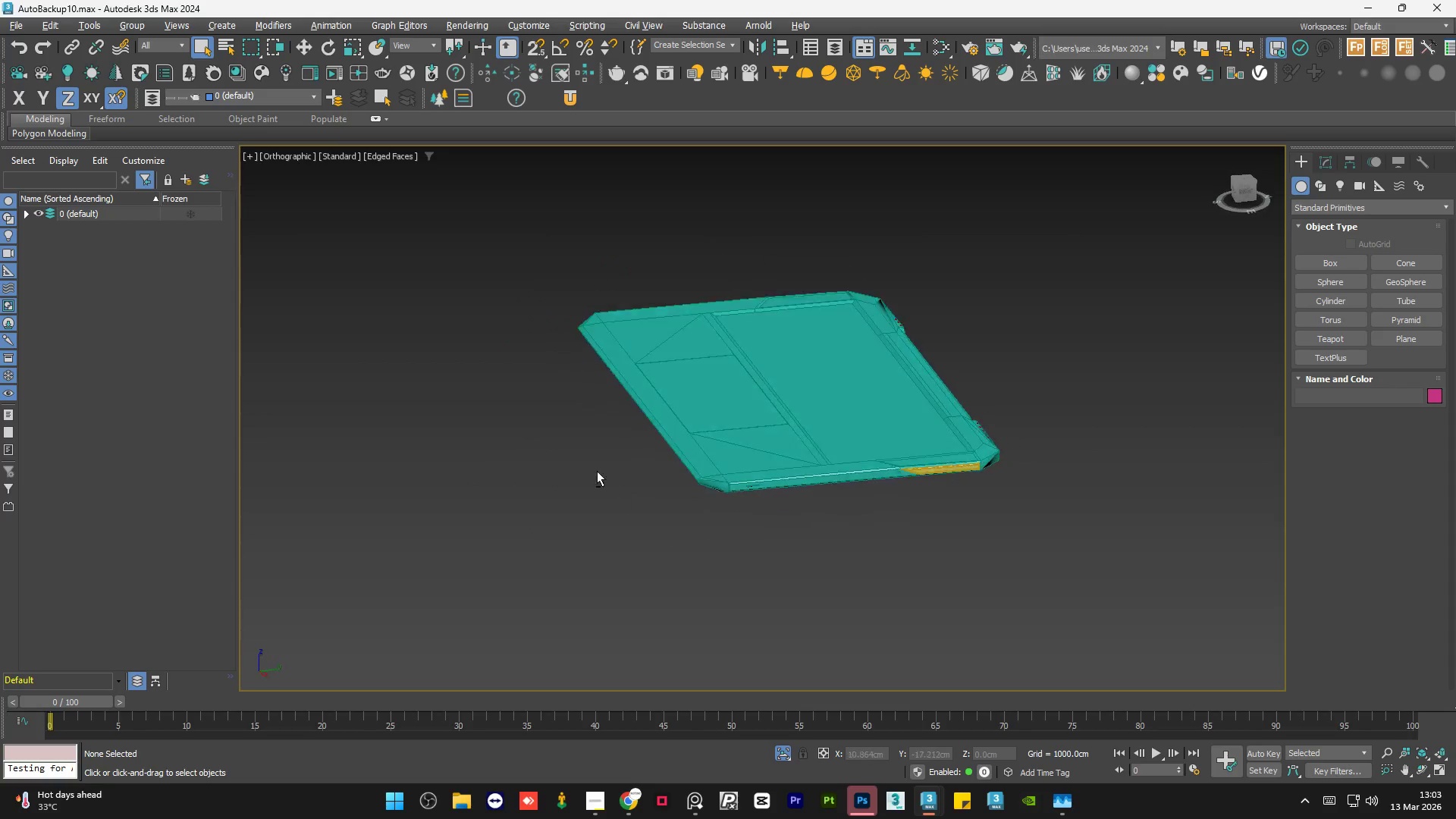 
key(Alt+AltLeft)
 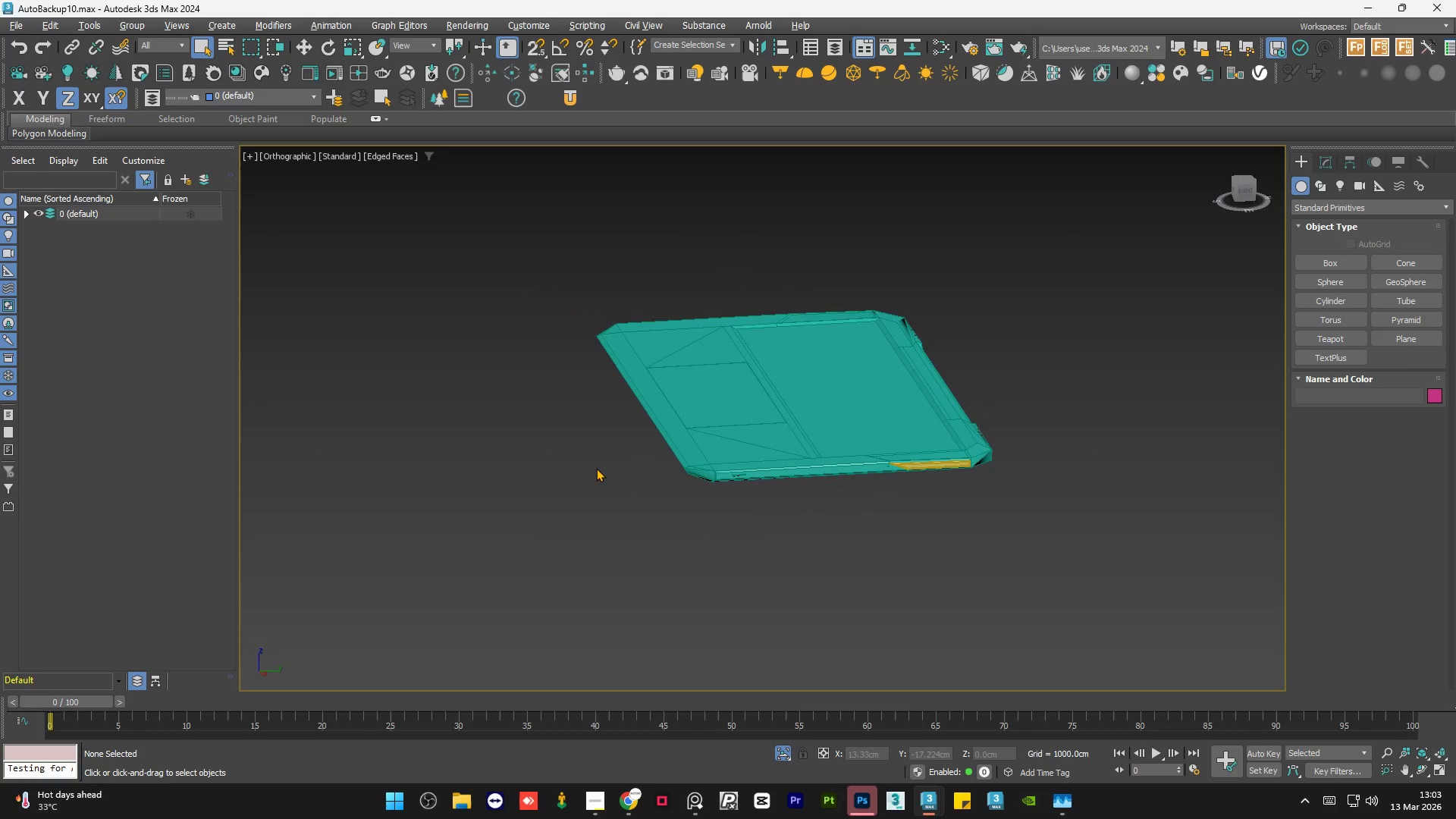 
hold_key(key=AltLeft, duration=15.0)
scroll: coordinate [760, 485], scroll_direction: up, amount: 5.0
 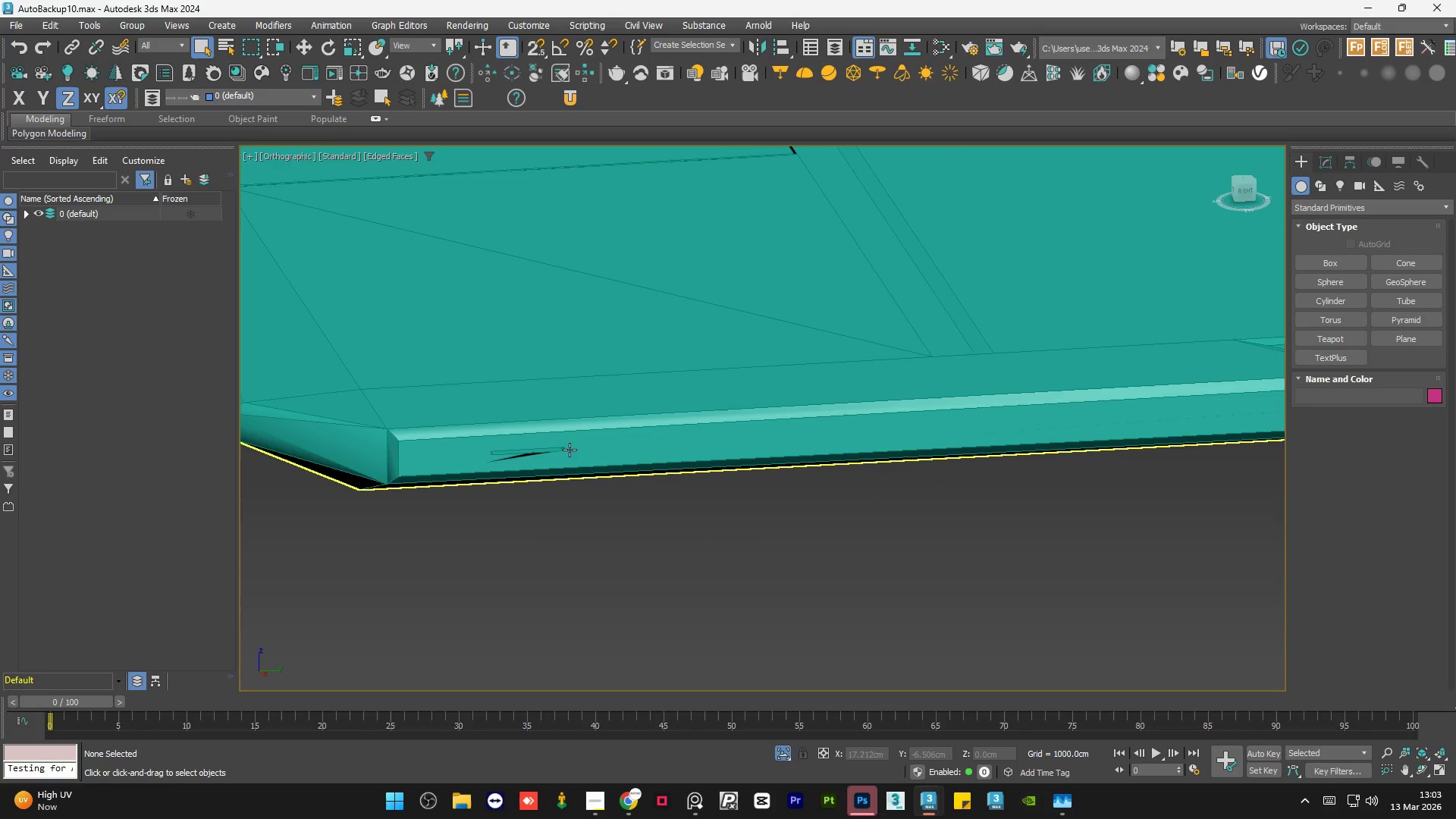 
scroll: coordinate [533, 453], scroll_direction: down, amount: 2.0
 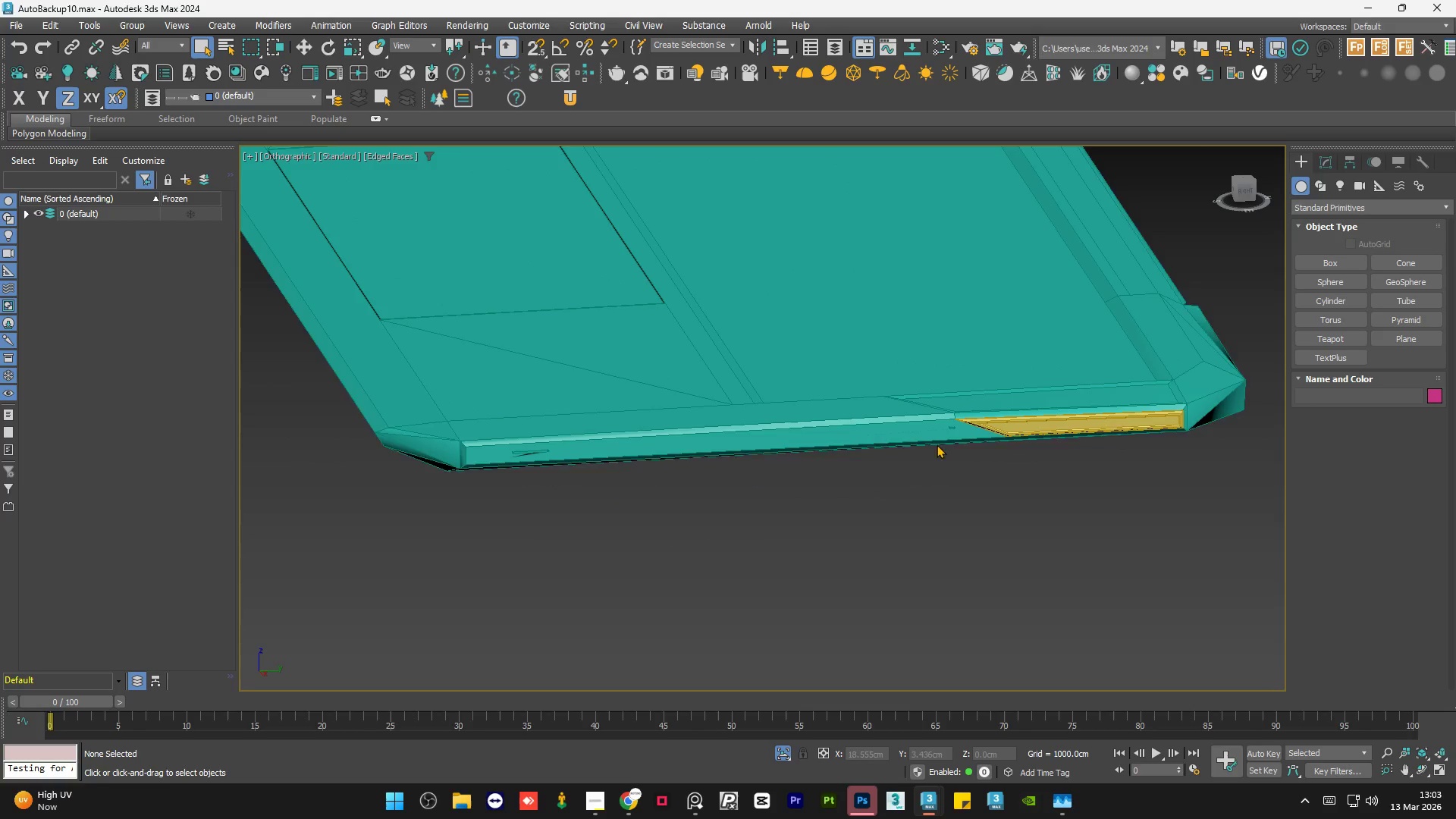 
scroll: coordinate [886, 470], scroll_direction: up, amount: 9.0
 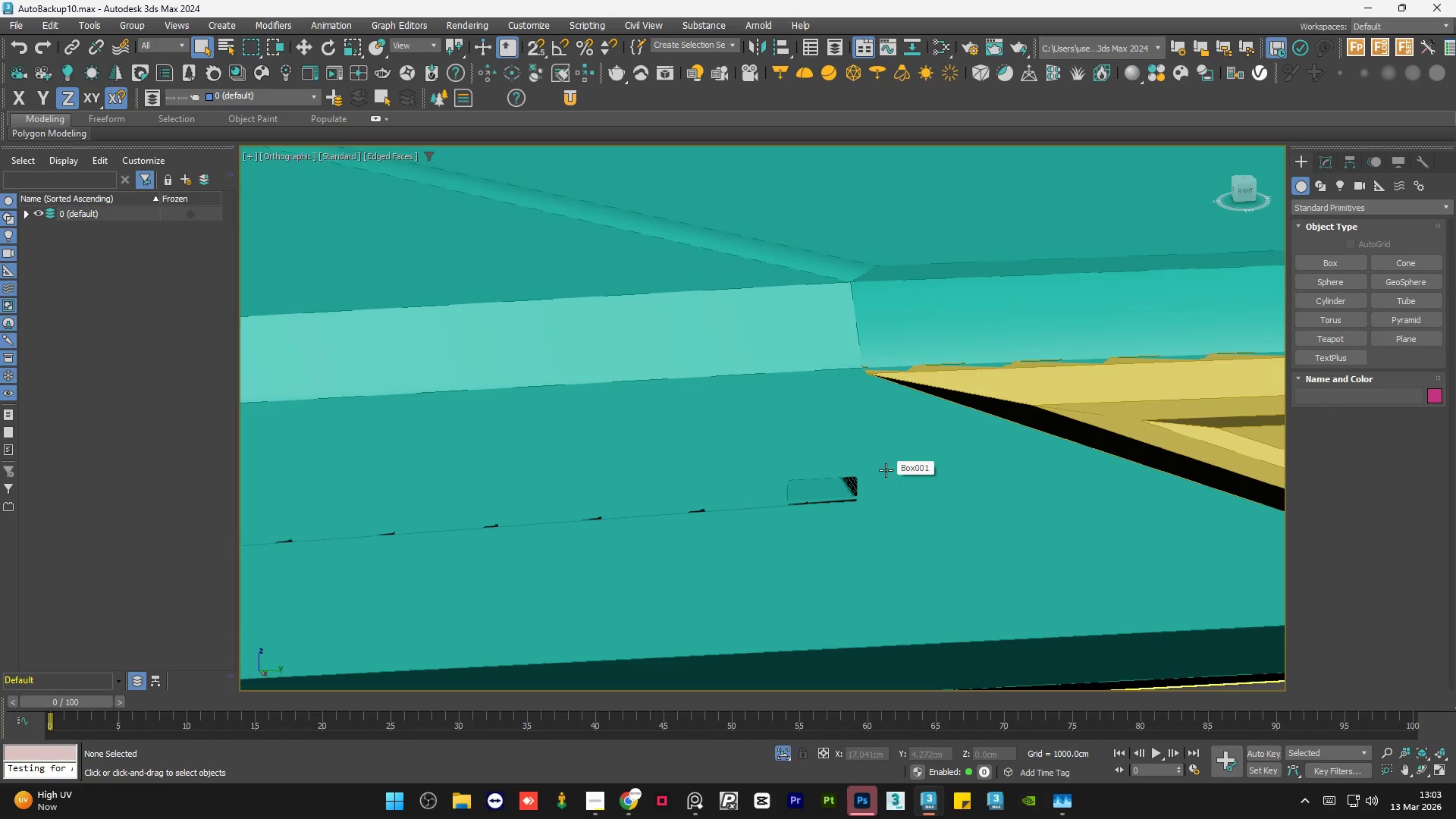 
scroll: coordinate [886, 470], scroll_direction: down, amount: 6.0
 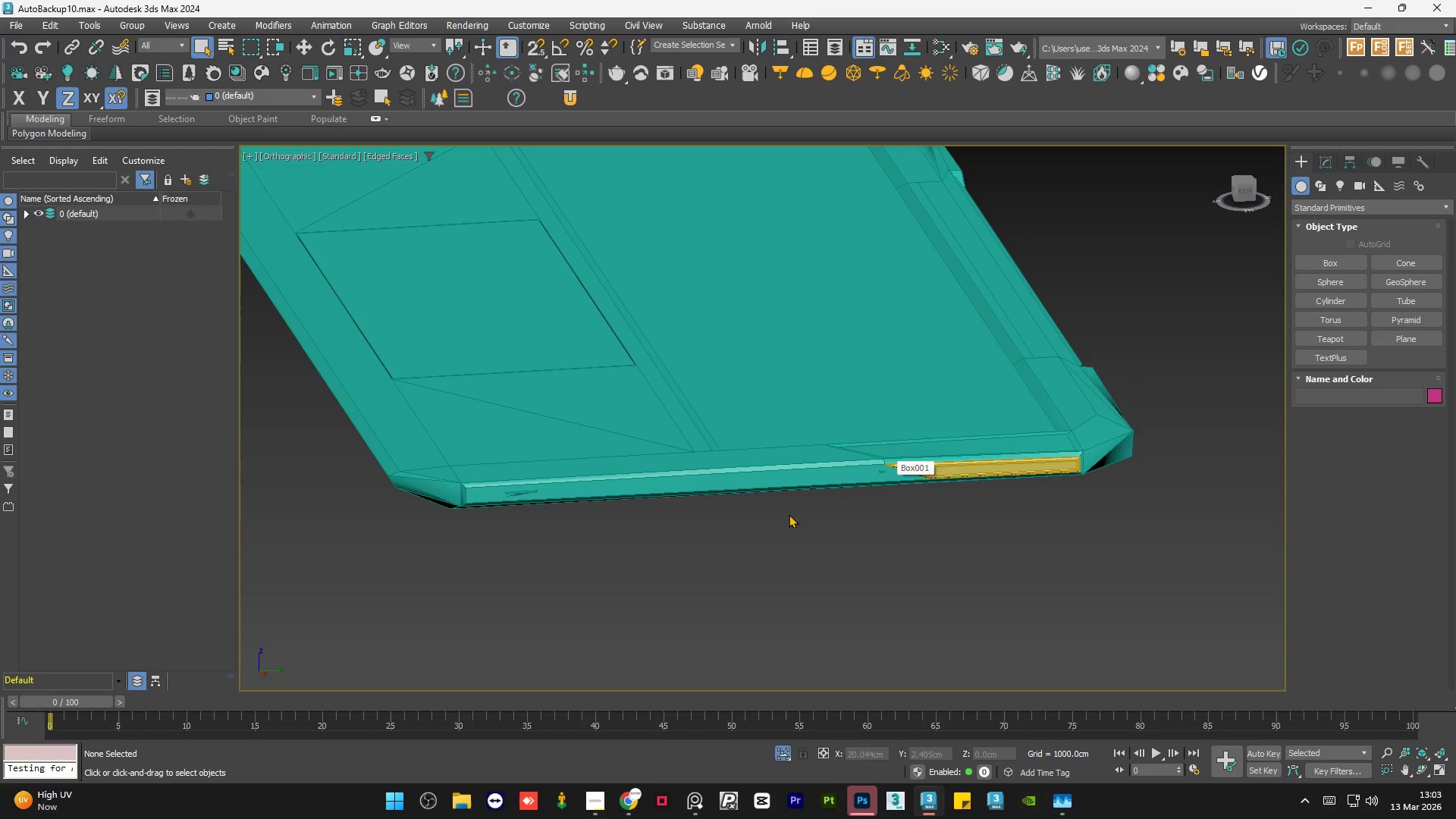 
scroll: coordinate [448, 500], scroll_direction: up, amount: 4.0
 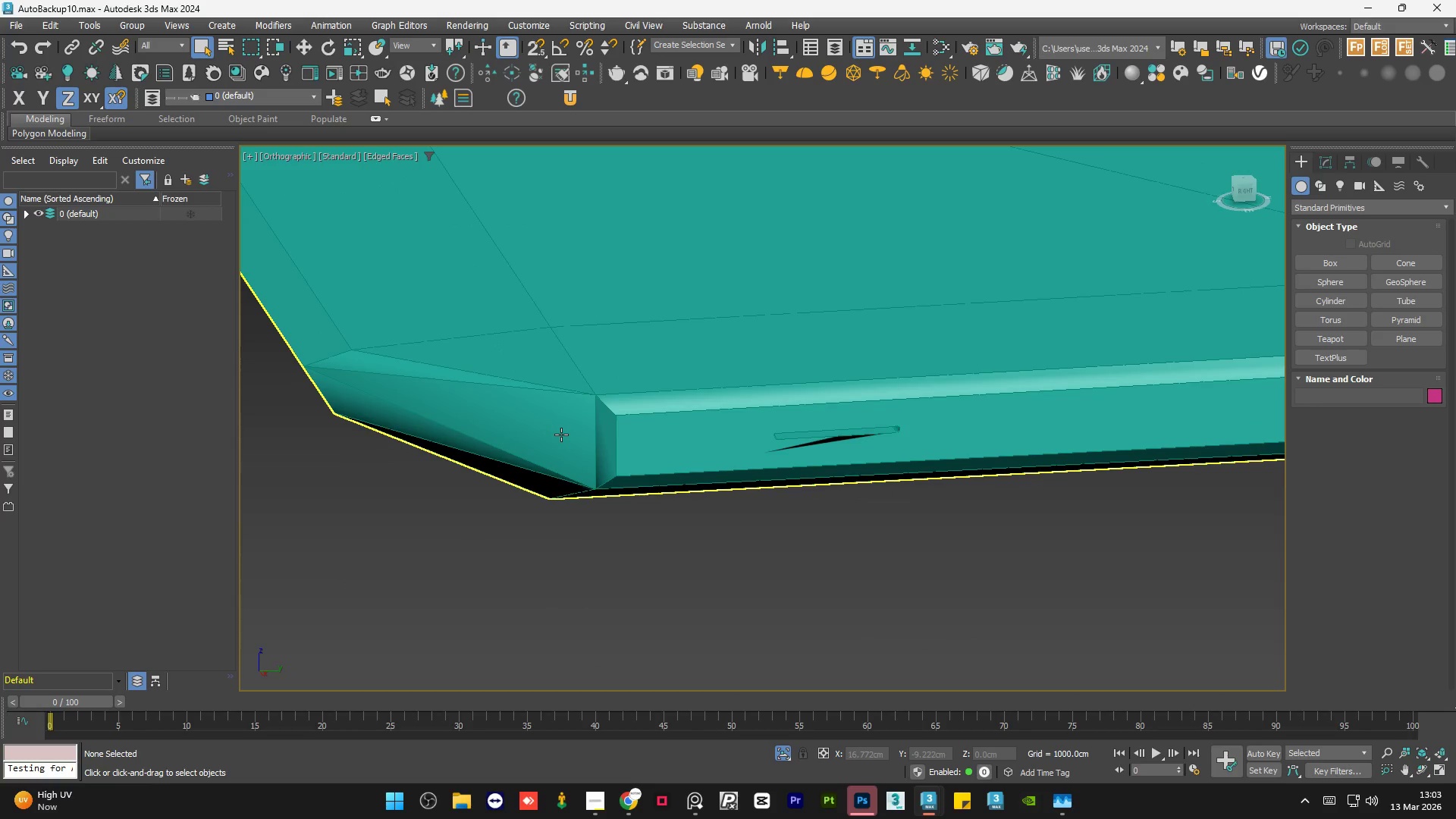 
scroll: coordinate [561, 435], scroll_direction: down, amount: 4.0
 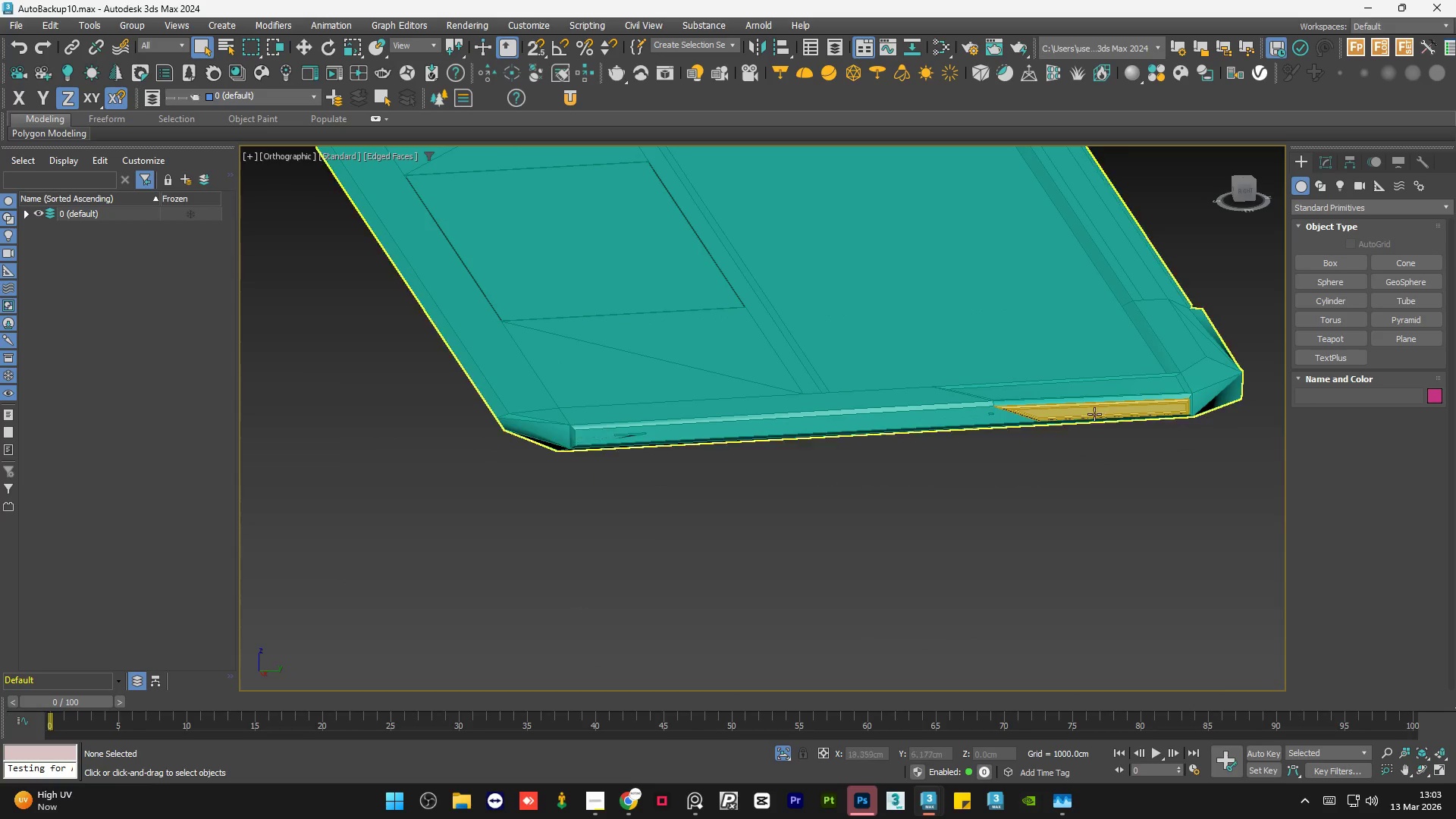 
scroll: coordinate [1207, 393], scroll_direction: up, amount: 3.0
 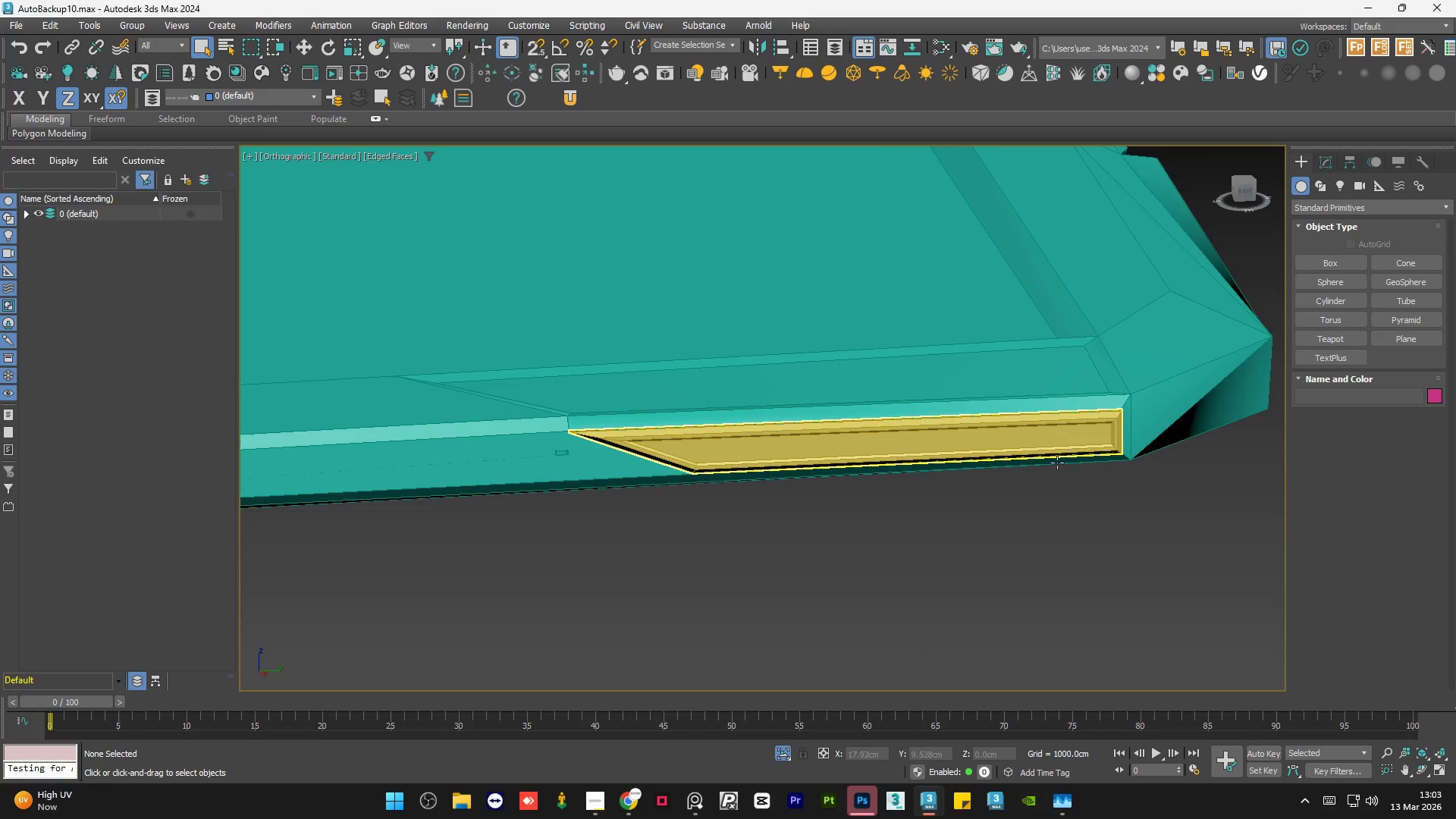 
hold_key(key=AltLeft, duration=0.94)
 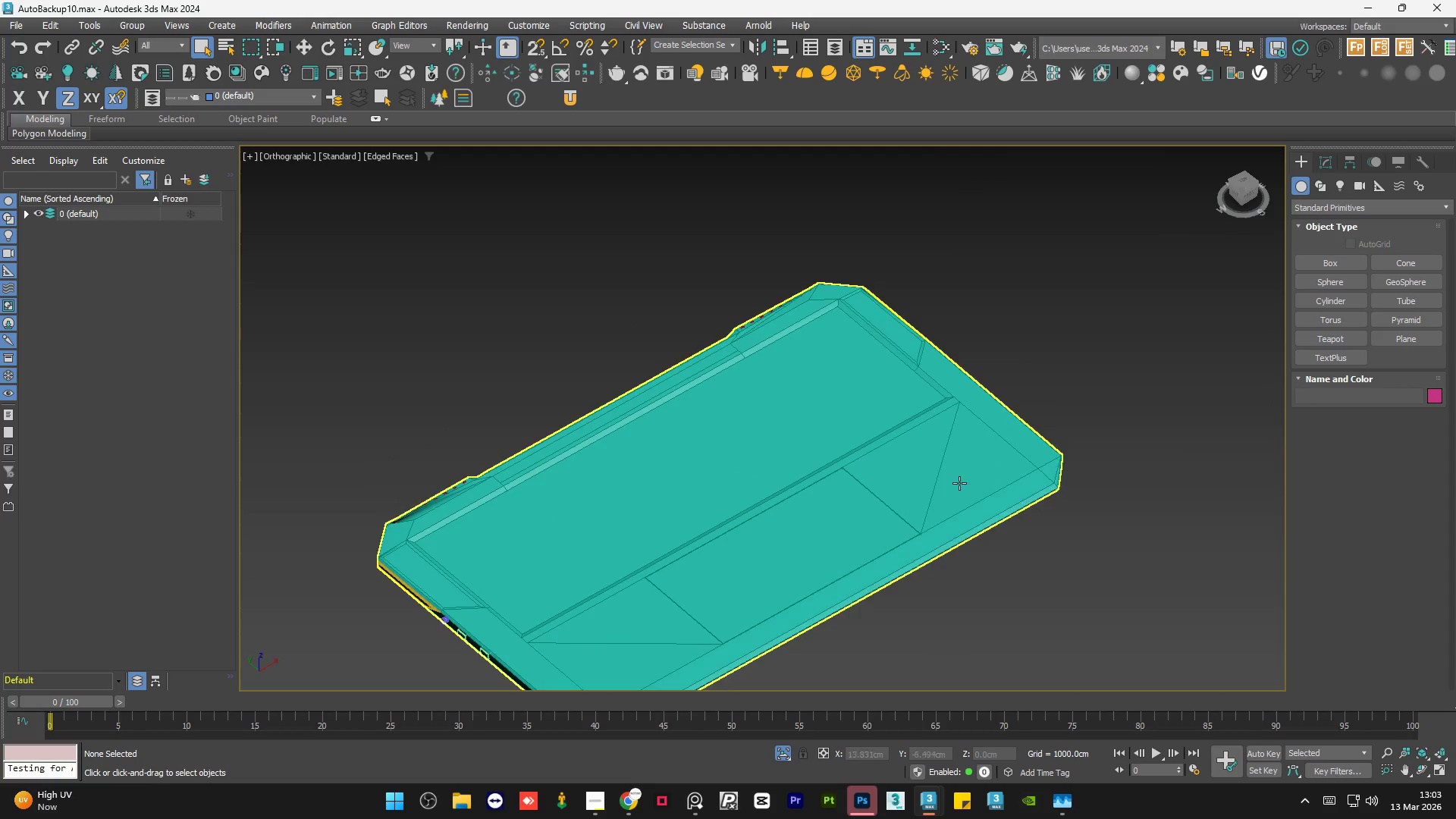 
scroll: coordinate [1064, 487], scroll_direction: down, amount: 5.0
 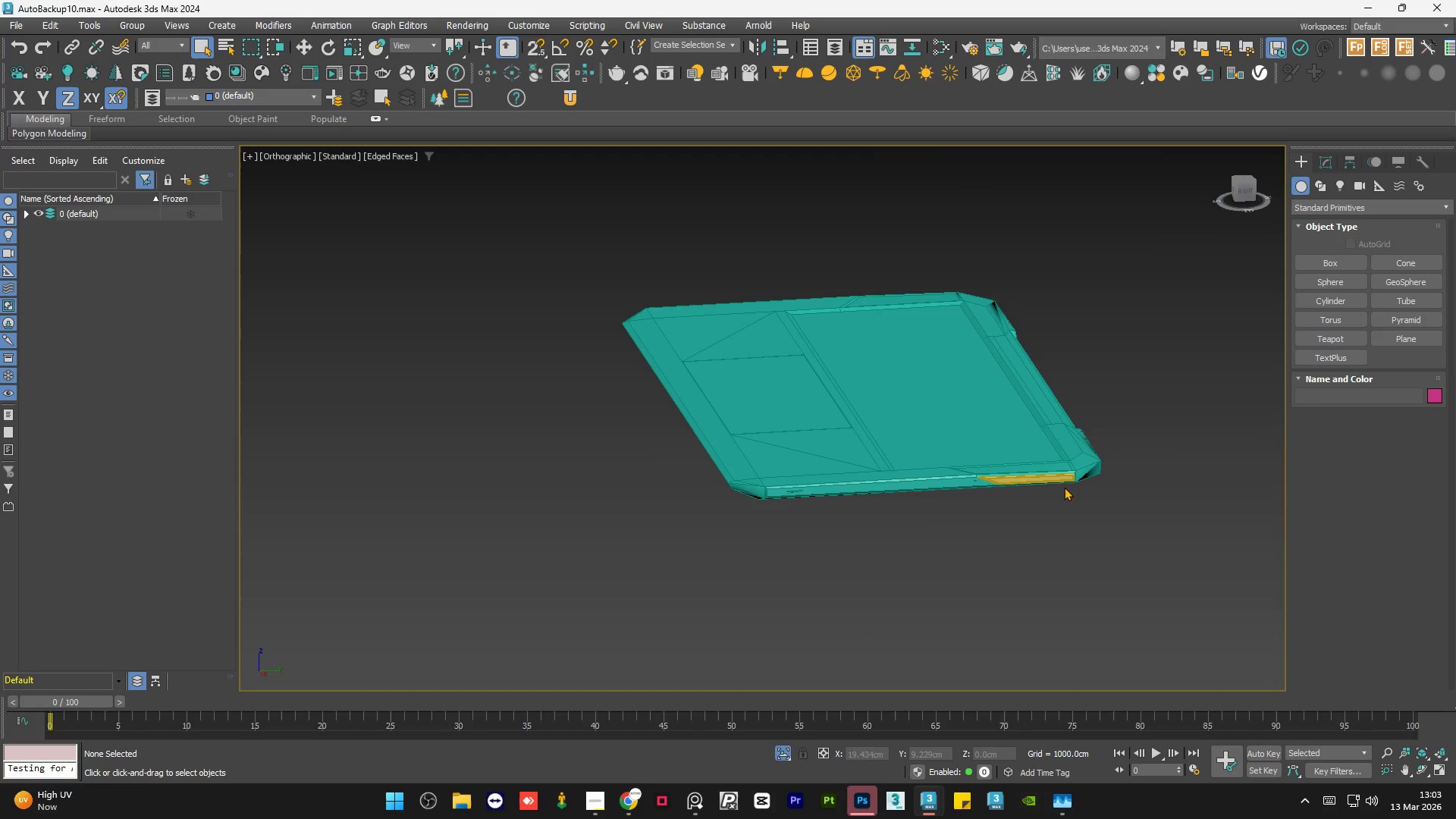 
hold_key(key=AltLeft, duration=0.88)
 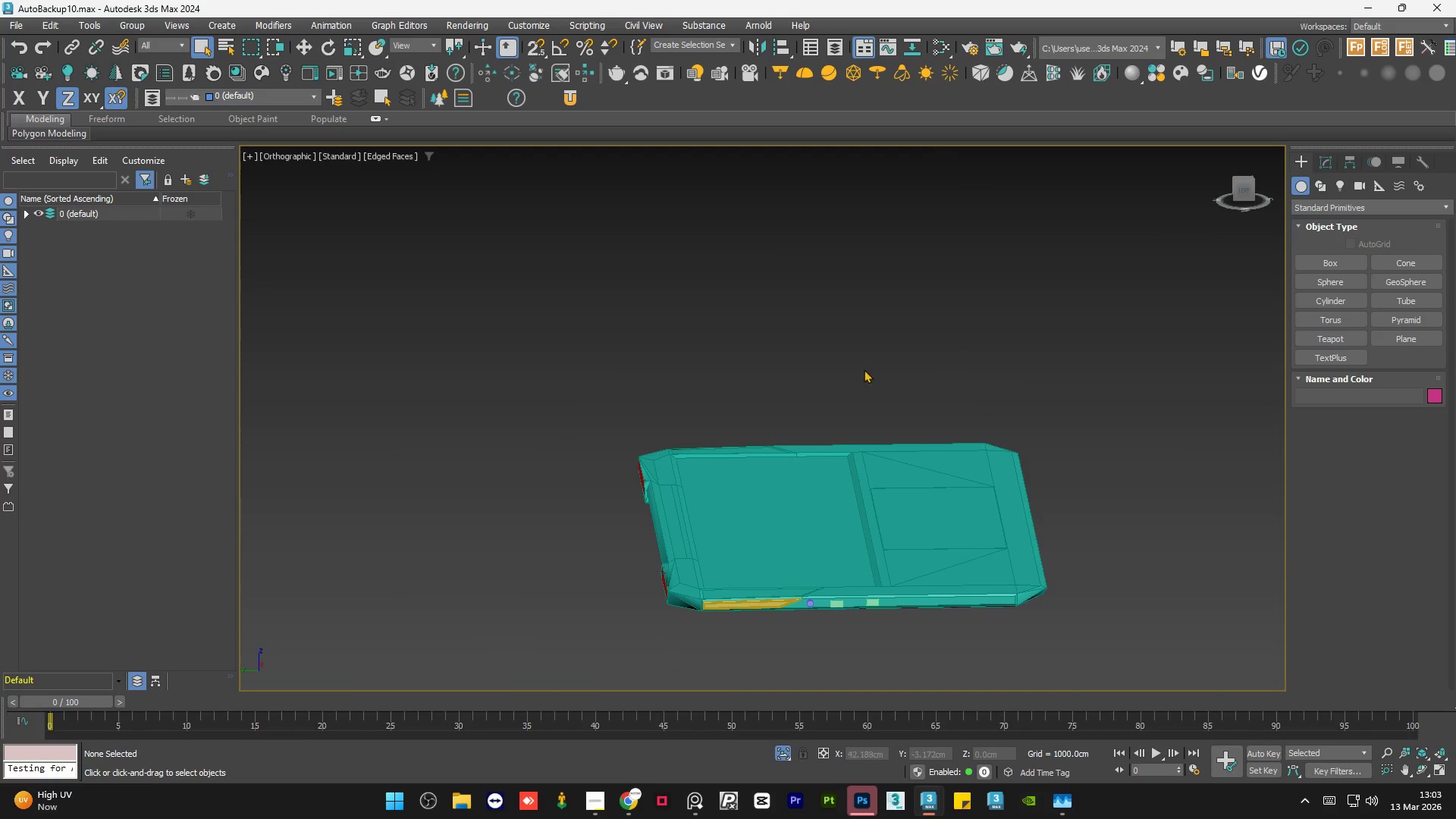 
hold_key(key=AltLeft, duration=0.88)
 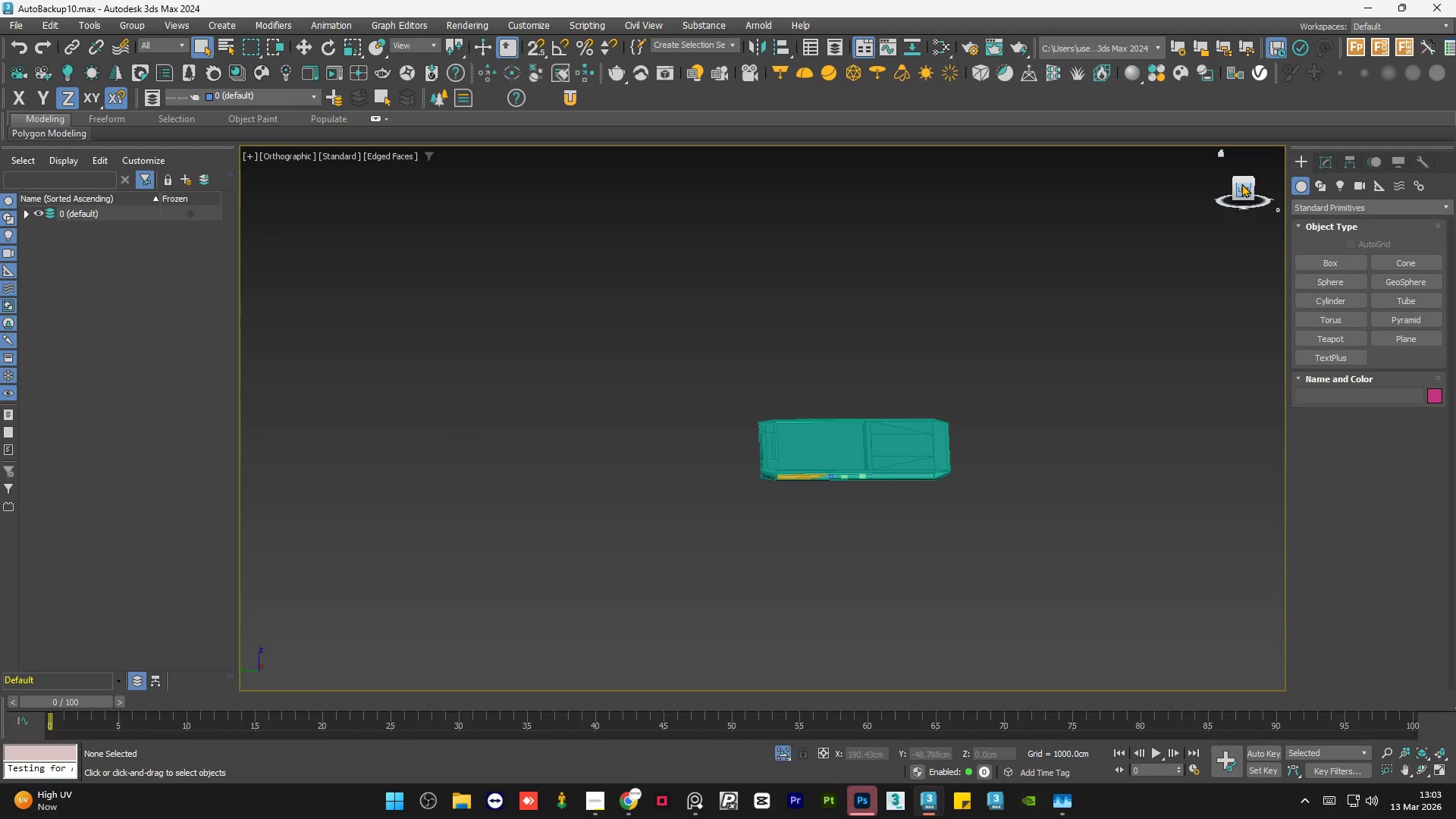 
scroll: coordinate [863, 369], scroll_direction: down, amount: 2.0
 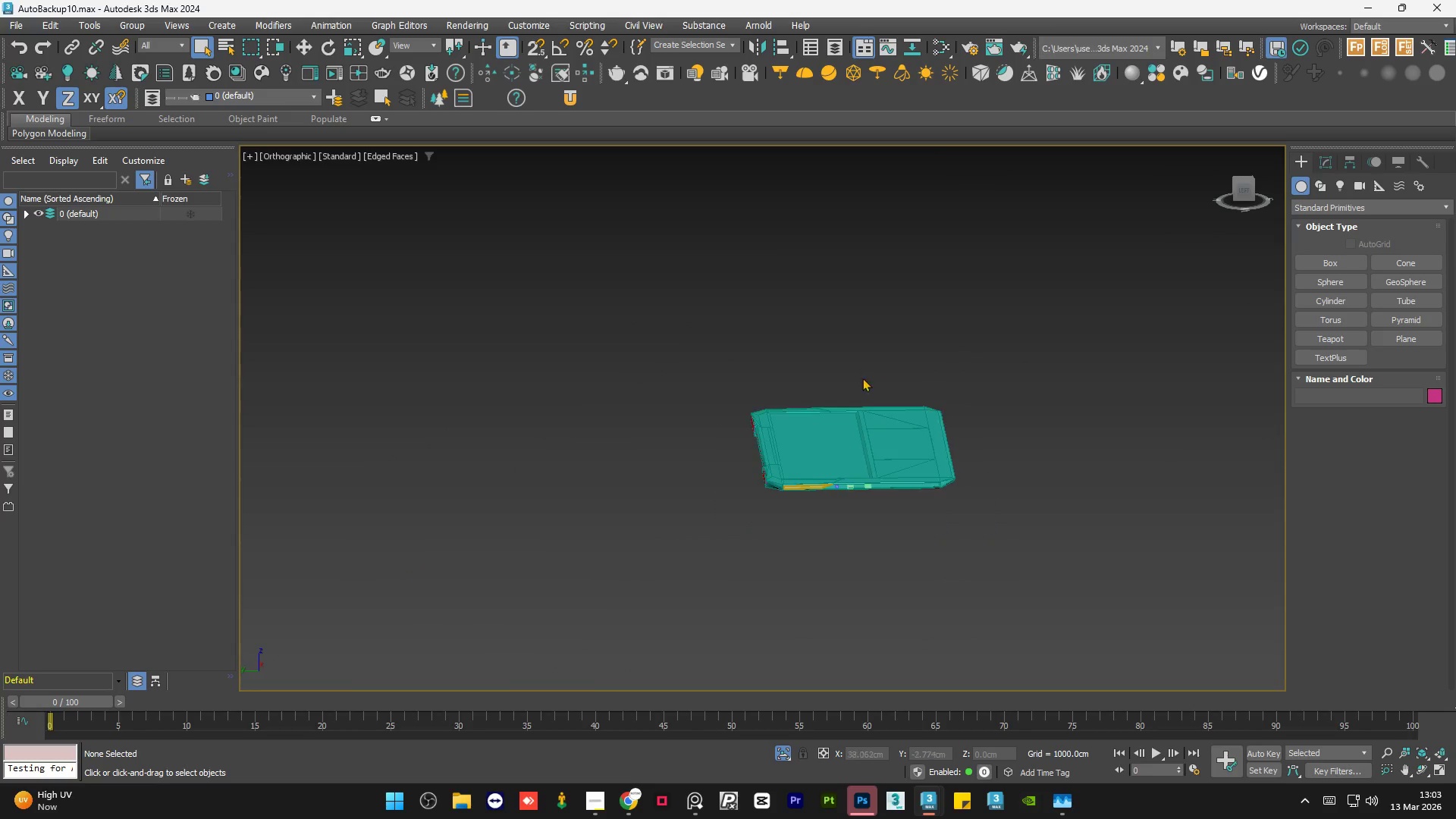 
left_click([1241, 189])
 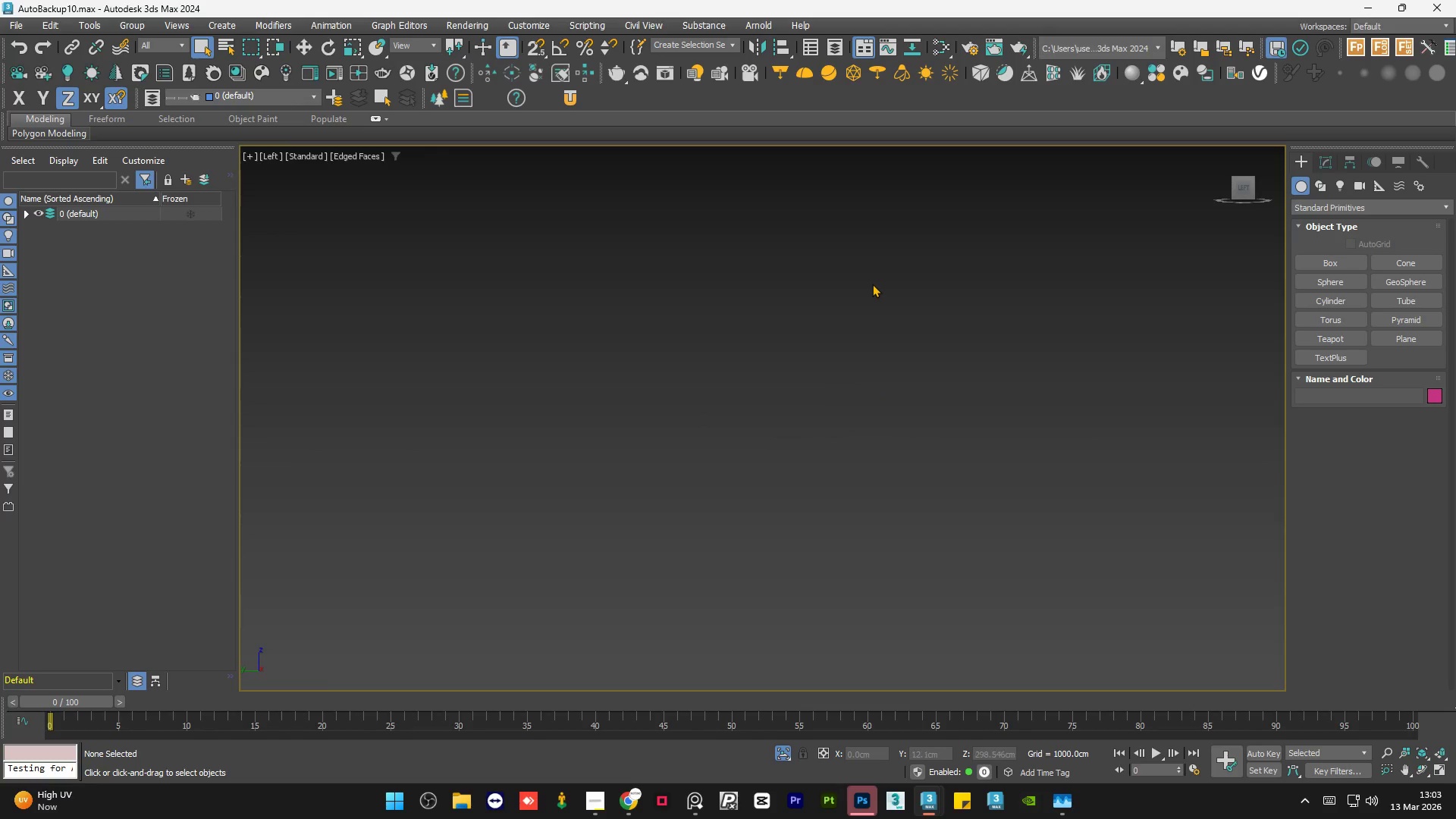 
key(Z)
 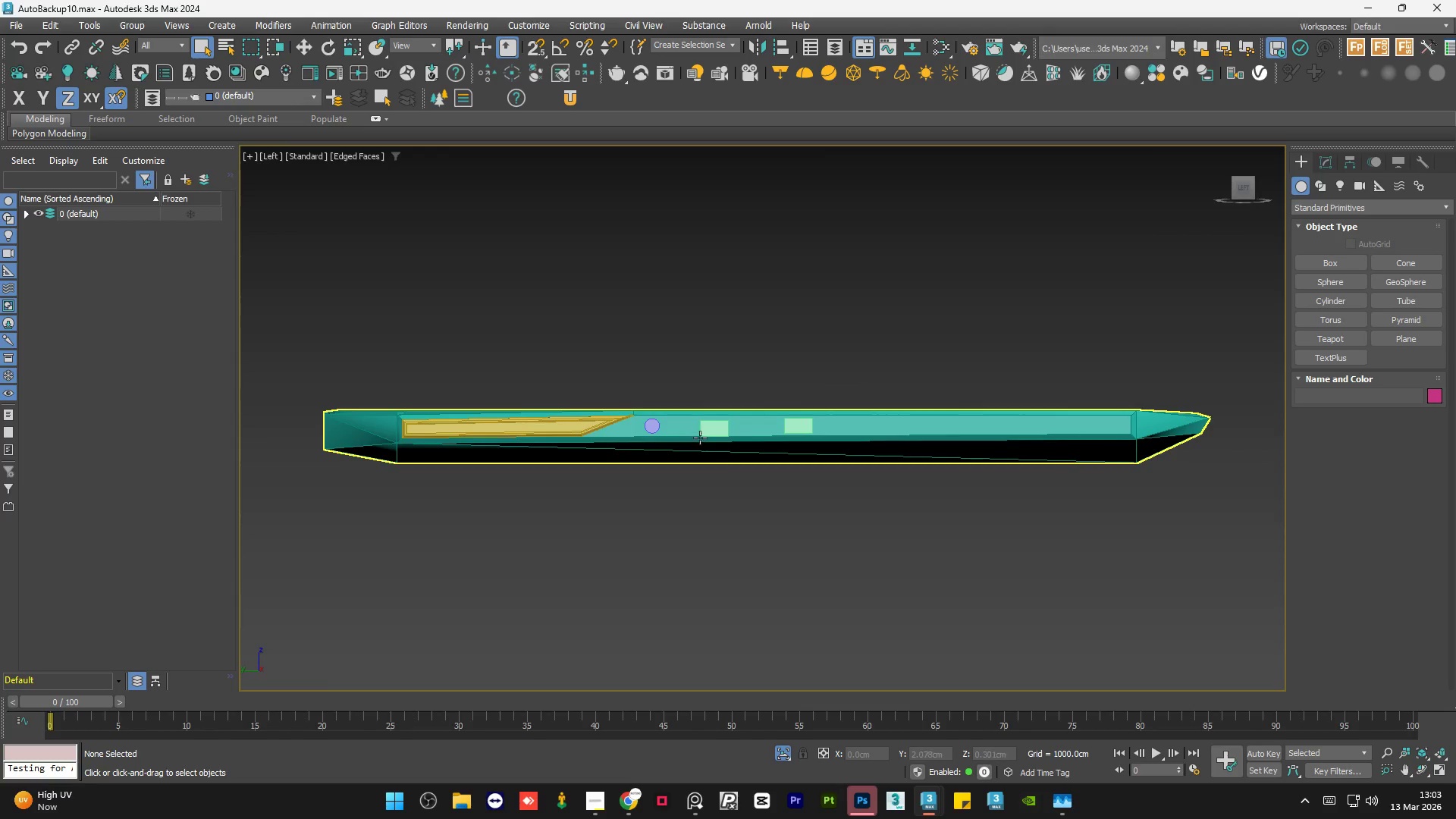 
left_click([714, 434])
 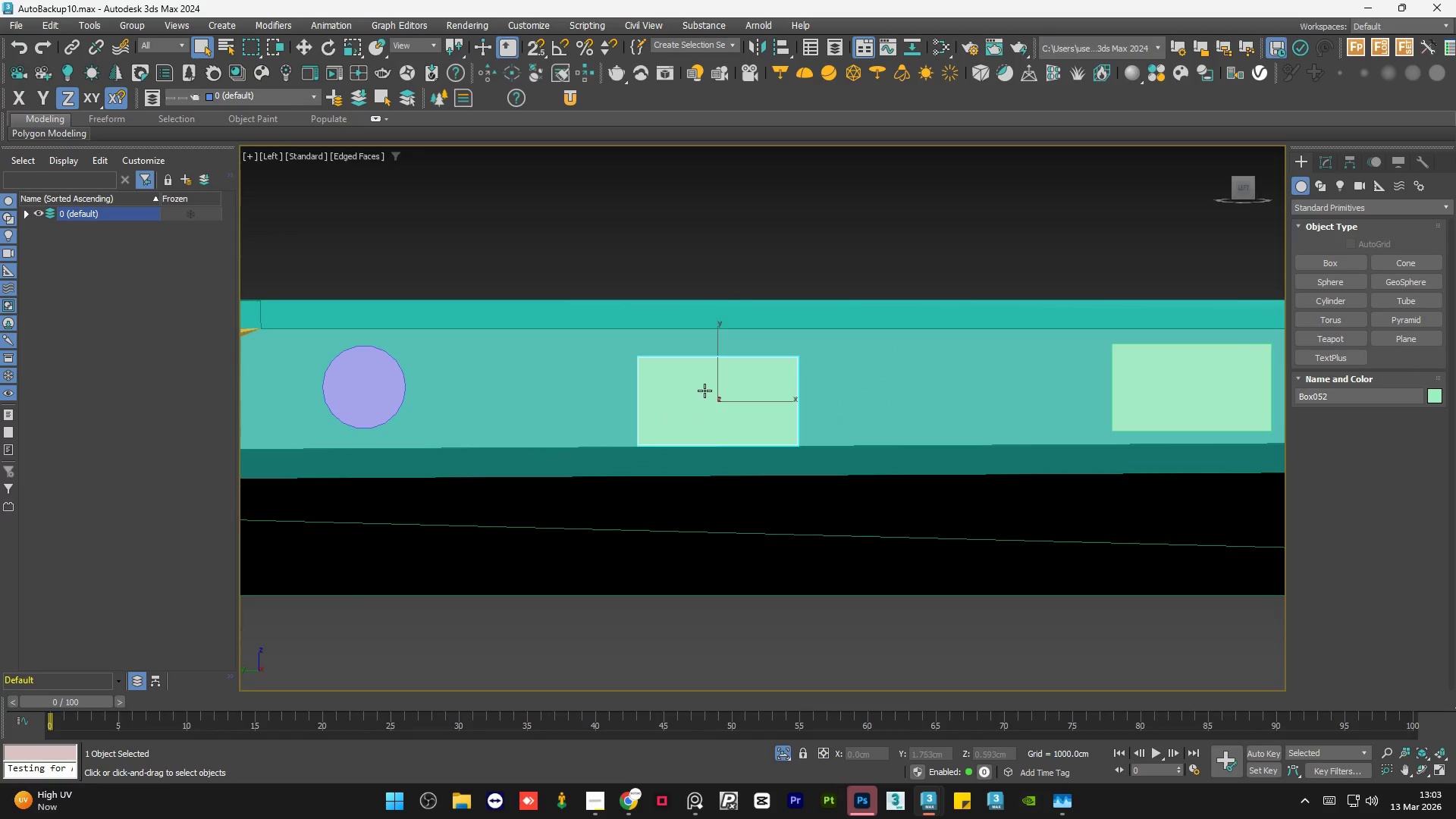 
scroll: coordinate [714, 434], scroll_direction: up, amount: 6.0
 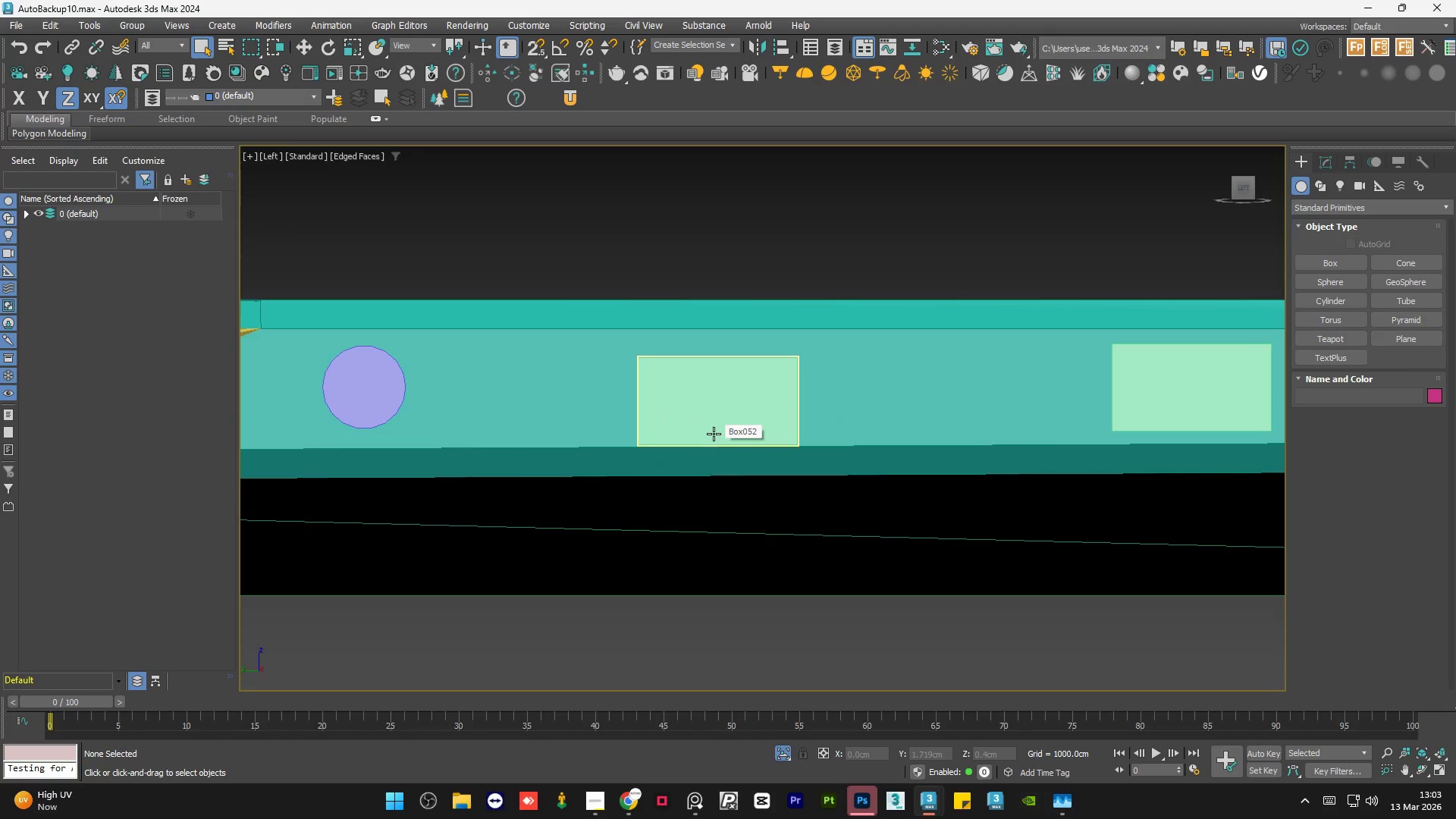 
key(W)
 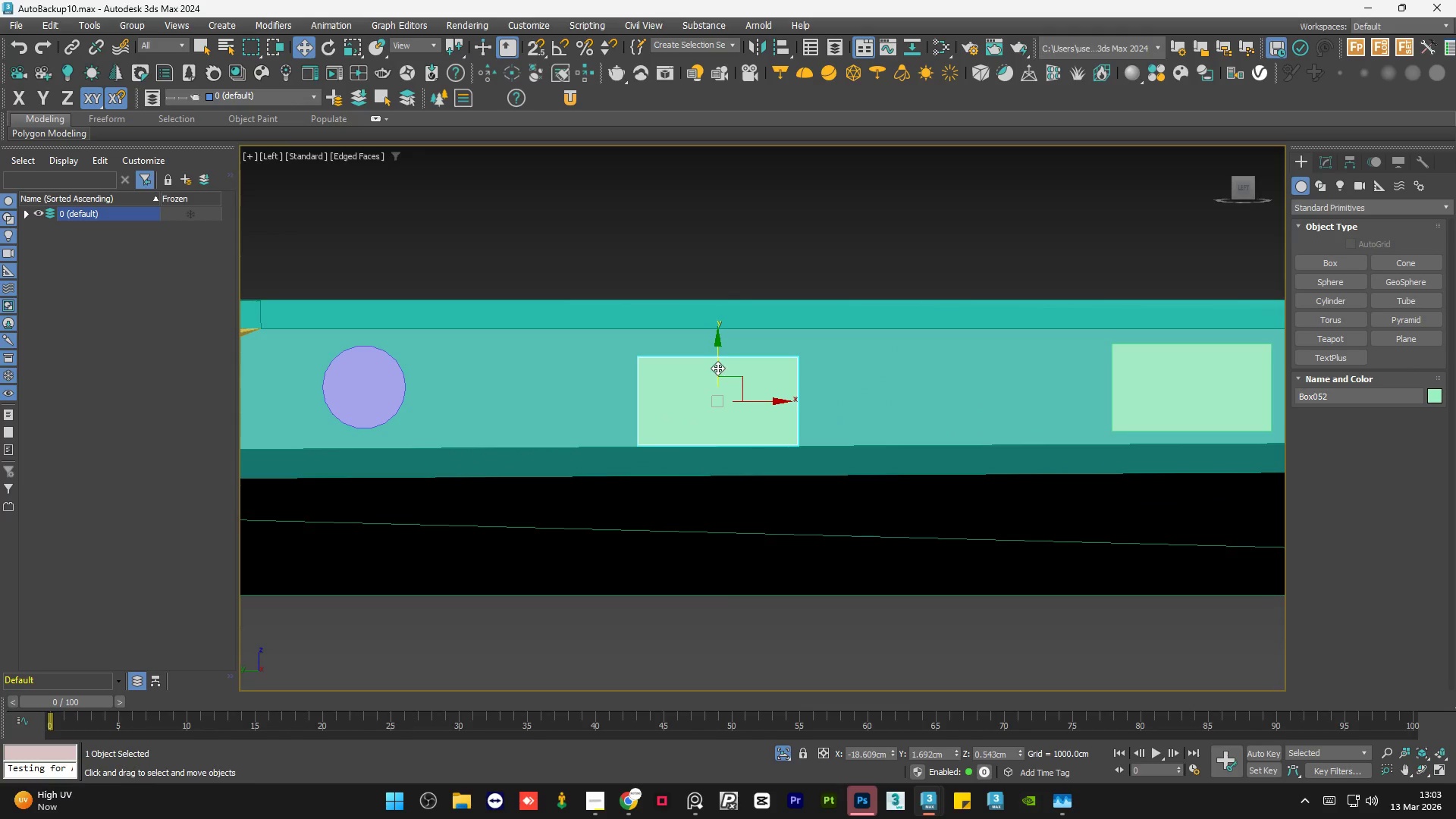 
left_click_drag(start_coordinate=[717, 368], to_coordinate=[720, 362])
 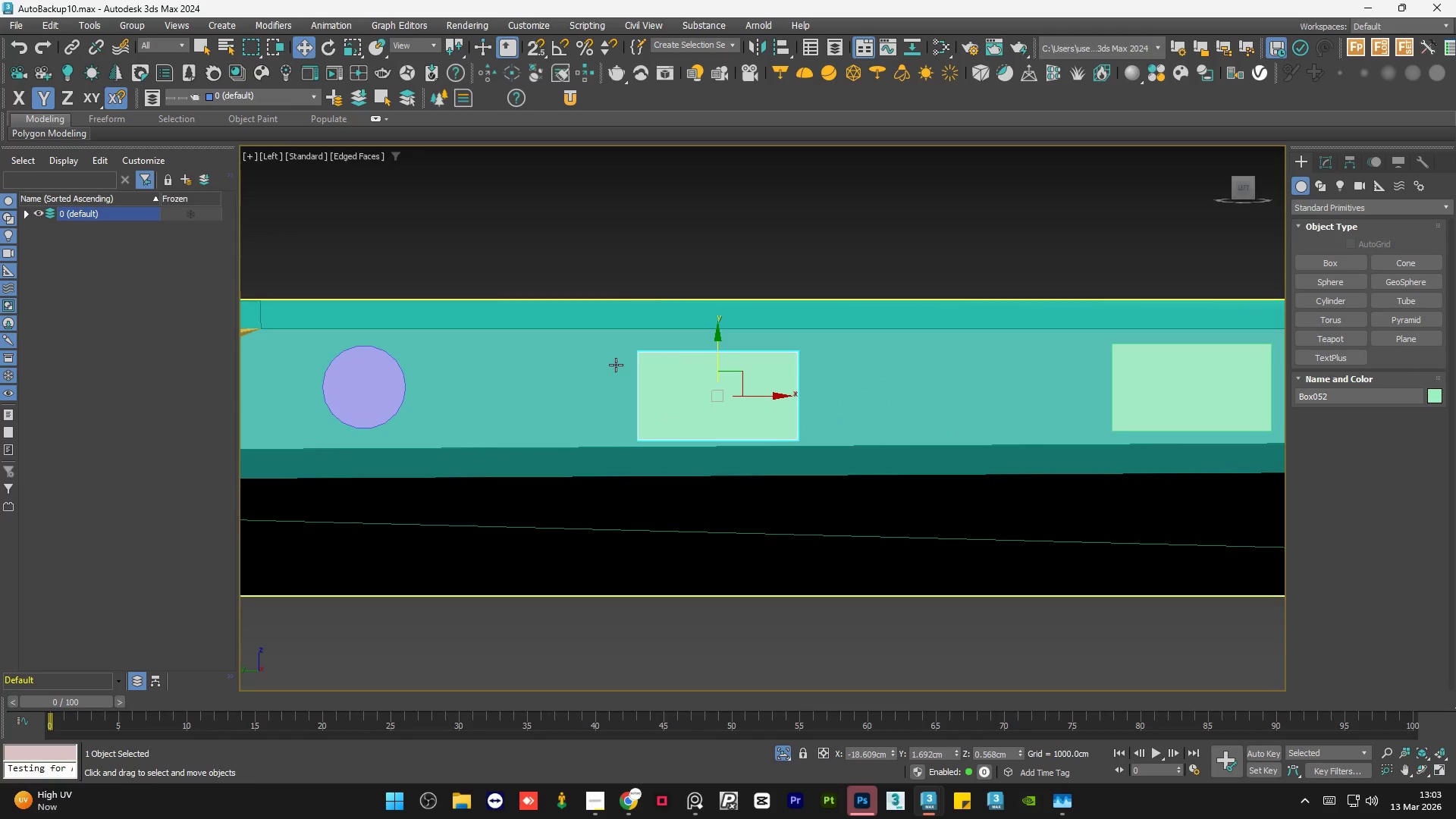 
scroll: coordinate [537, 381], scroll_direction: down, amount: 2.0
 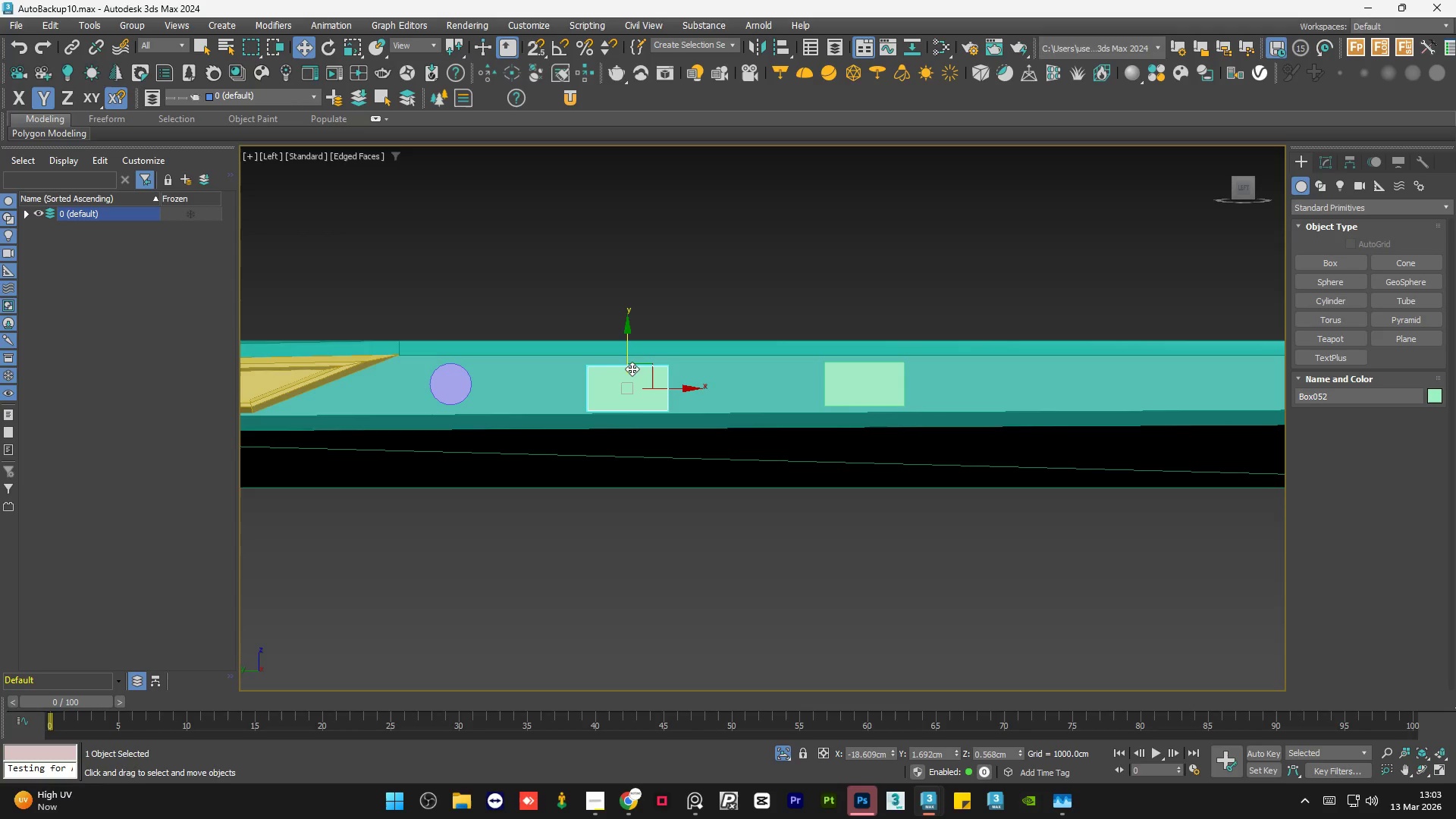 
scroll: coordinate [621, 355], scroll_direction: up, amount: 1.0
 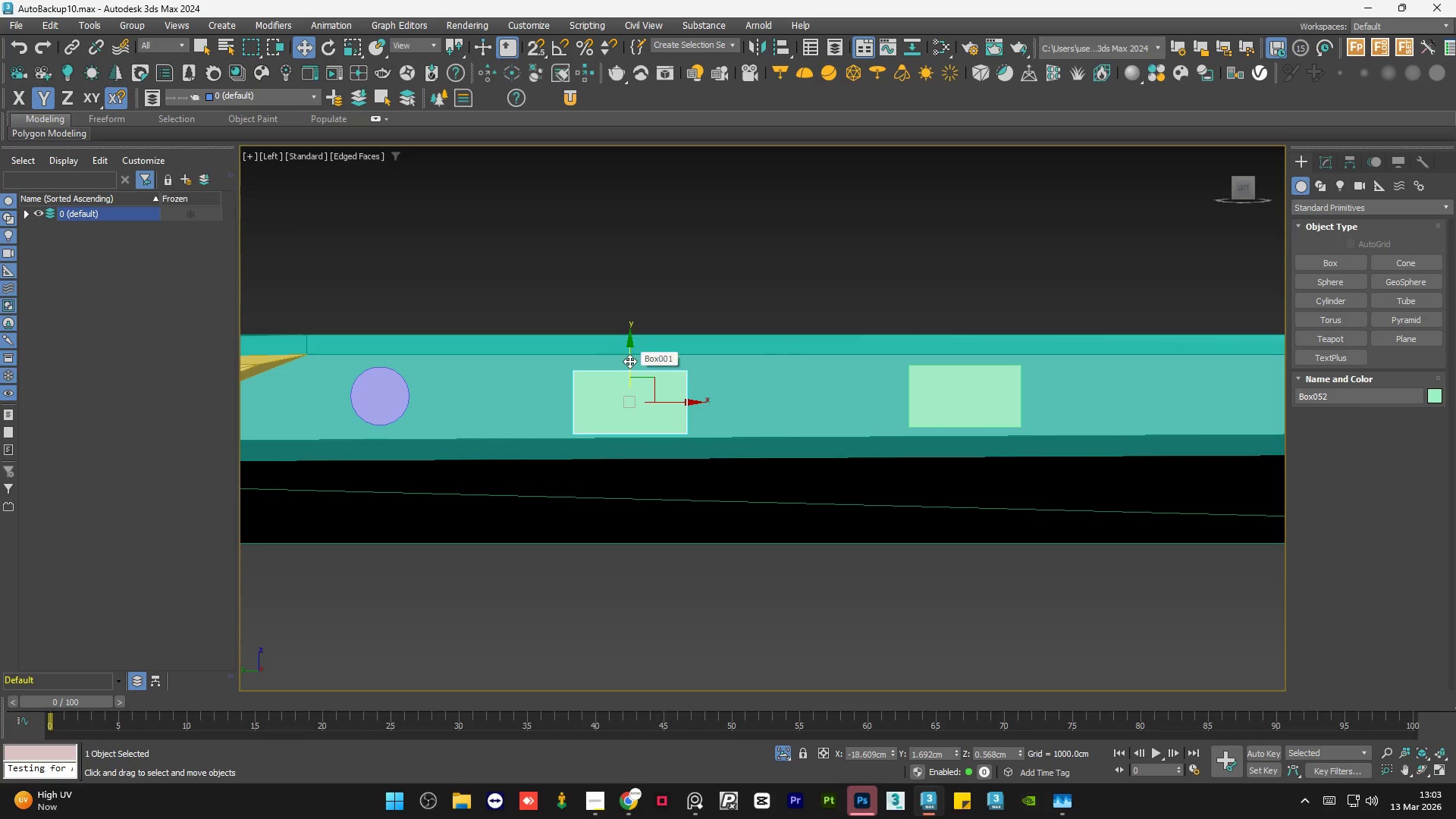 
left_click_drag(start_coordinate=[629, 361], to_coordinate=[635, 366])
 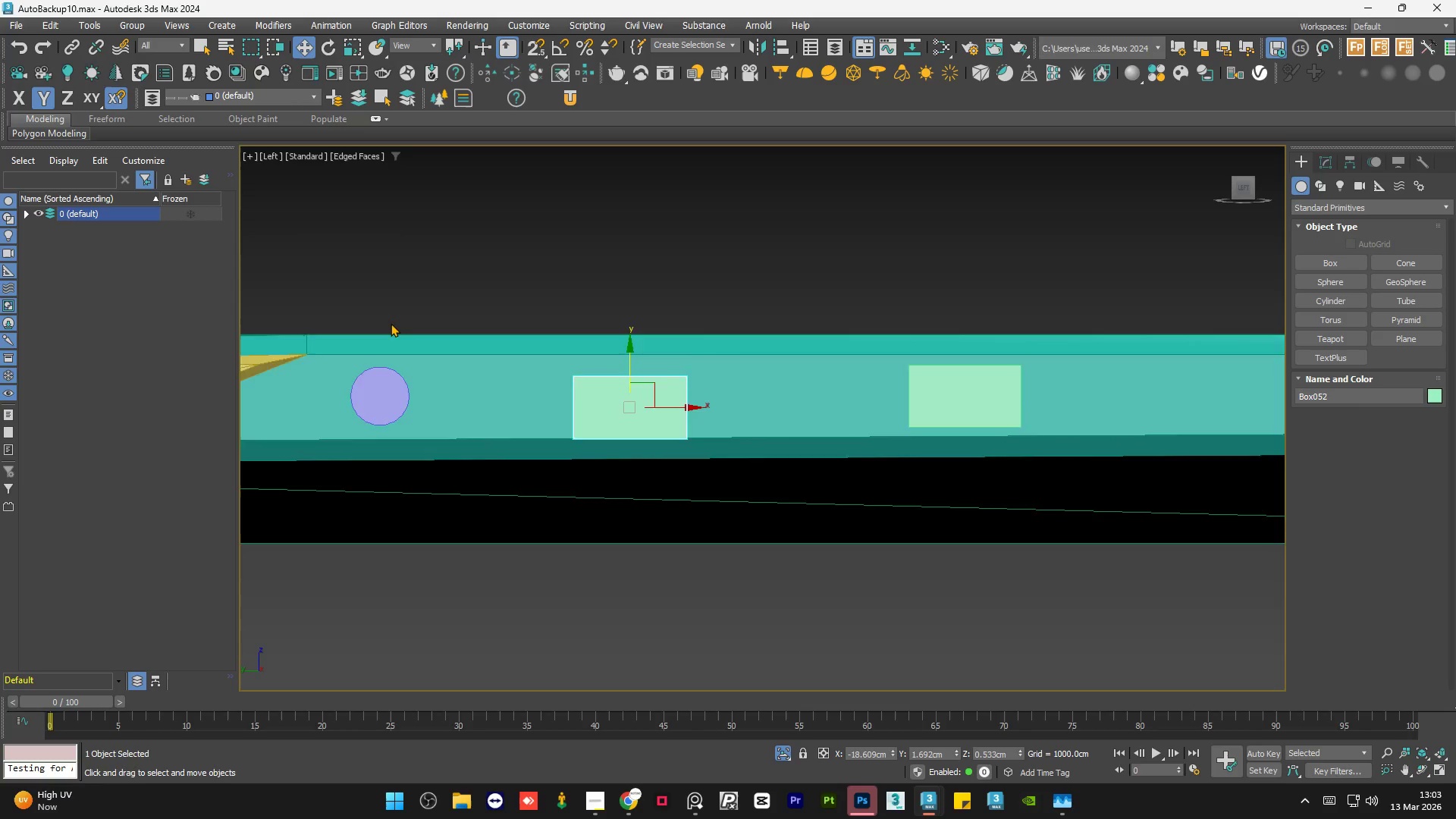 
scroll: coordinate [622, 347], scroll_direction: down, amount: 1.0
 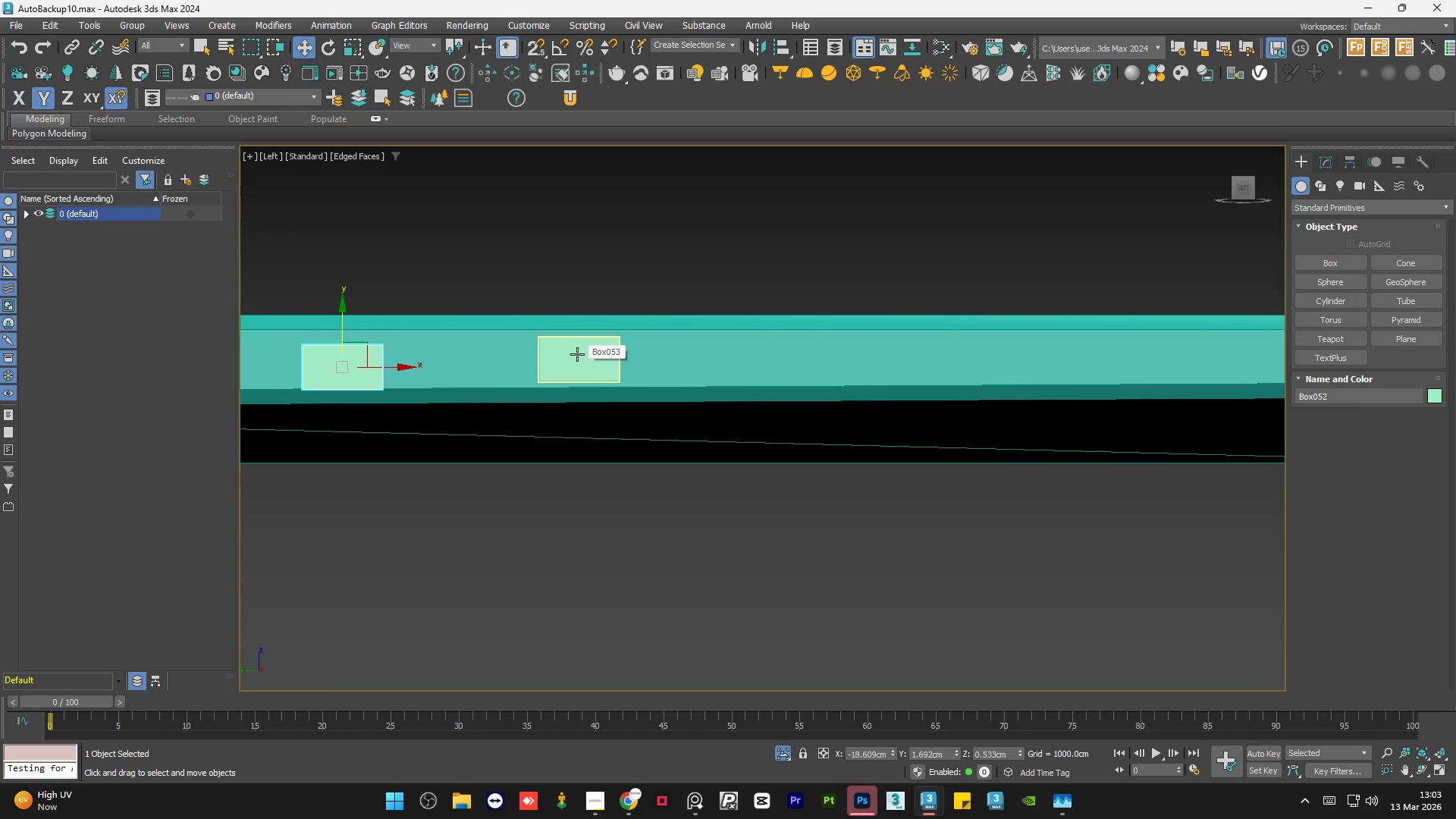 
left_click([764, 267])
 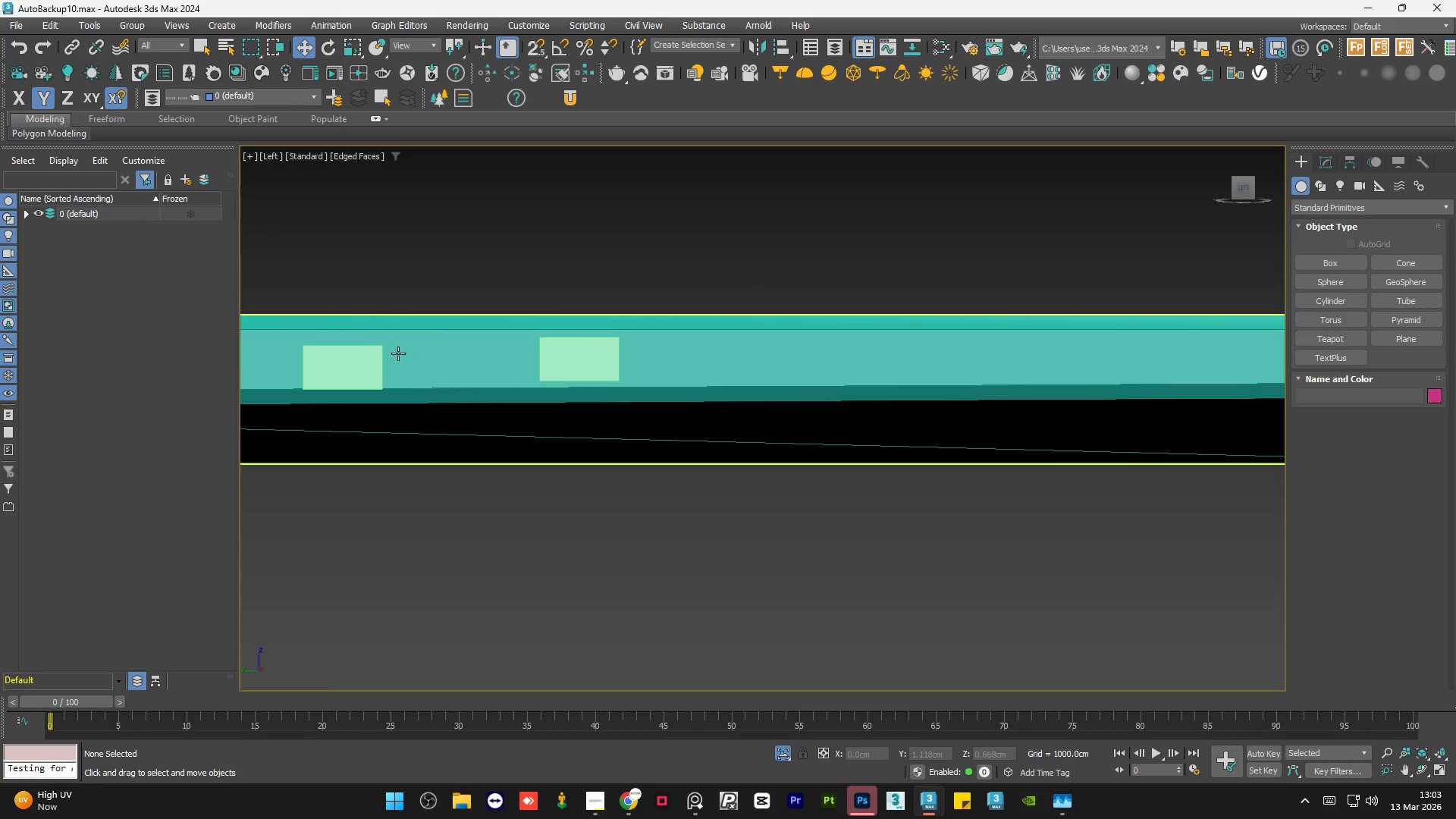 
left_click([362, 360])
 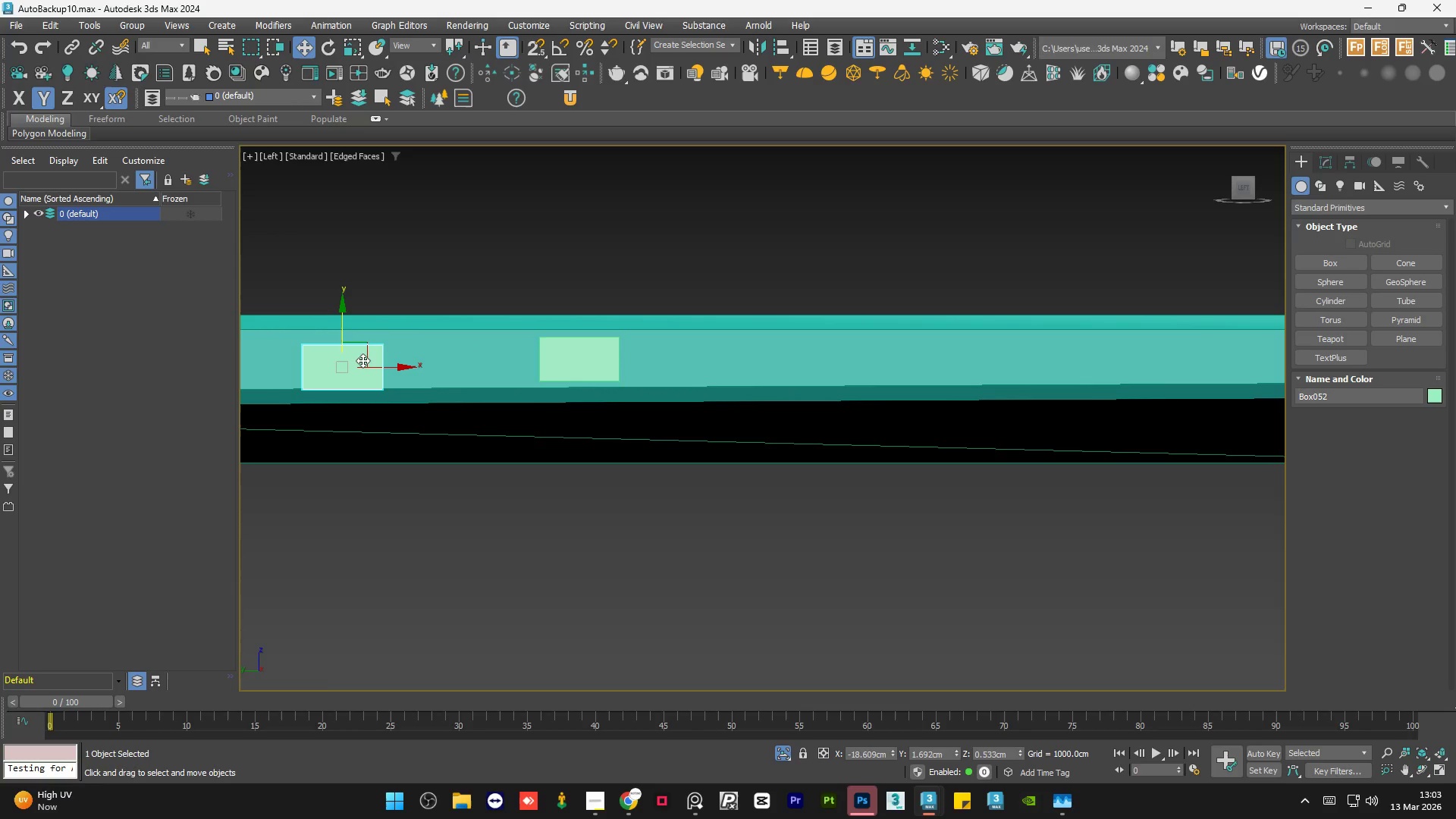 
key(Delete)
 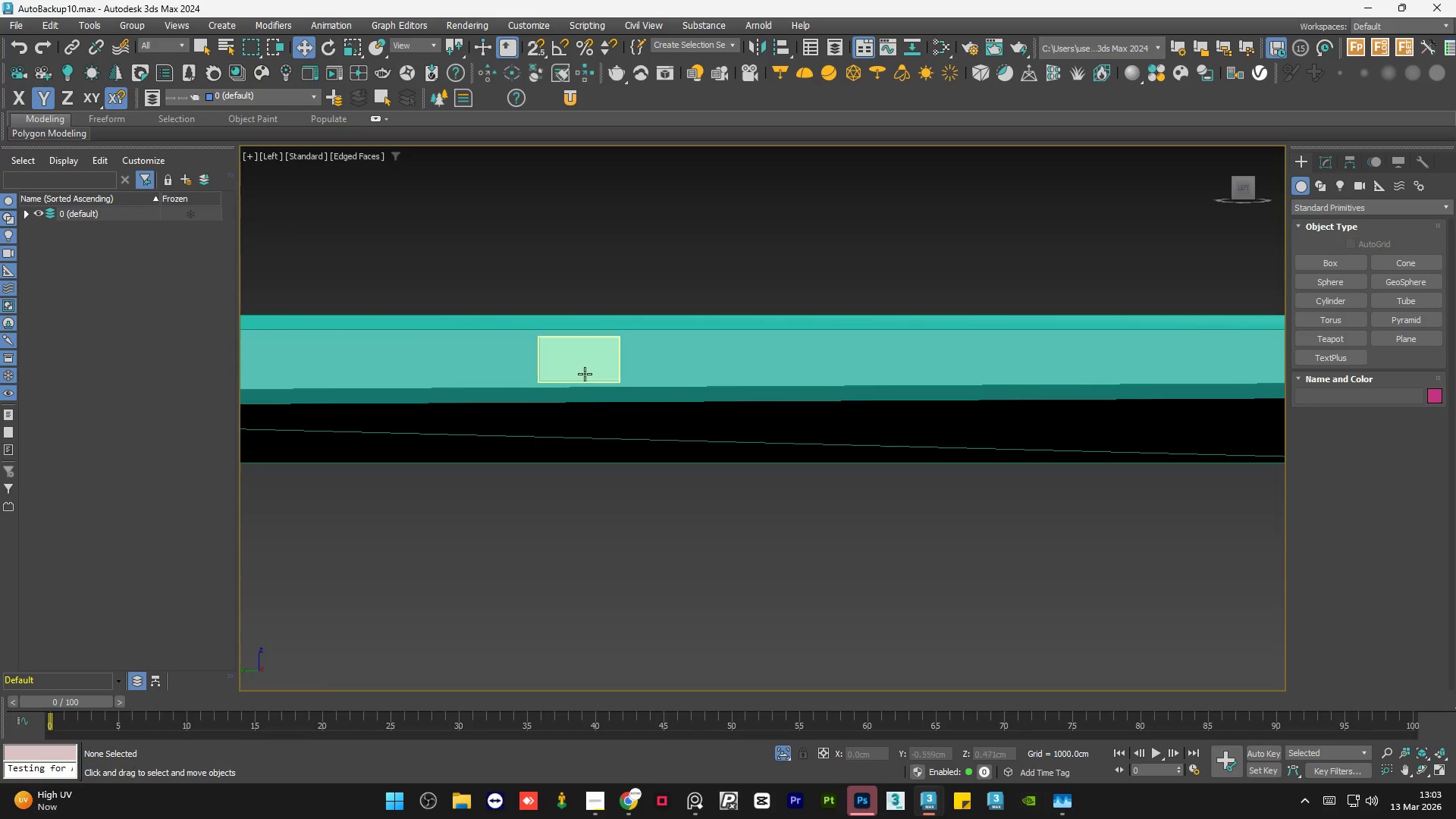 
double_click([592, 370])
 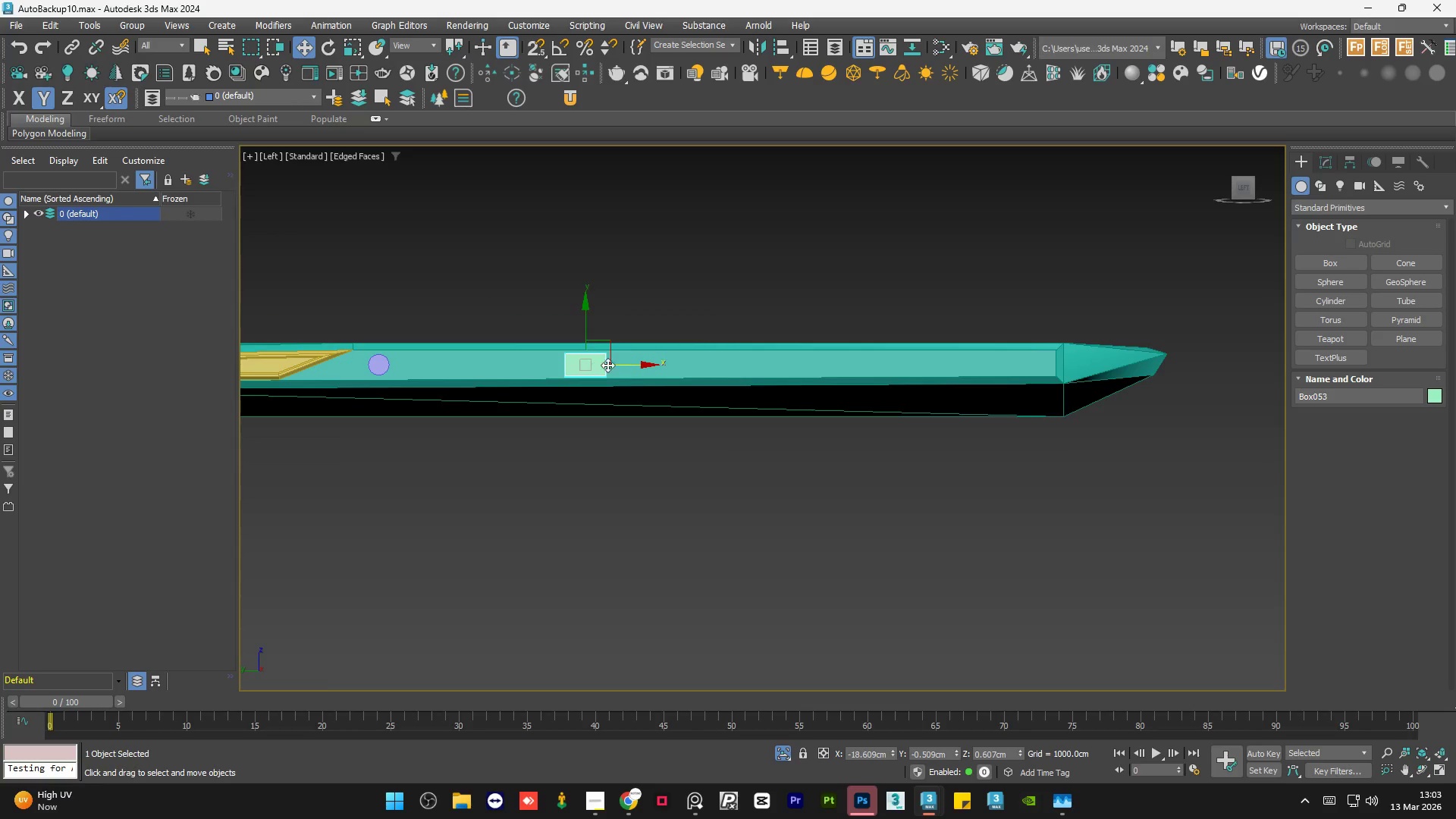 
scroll: coordinate [592, 370], scroll_direction: down, amount: 2.0
 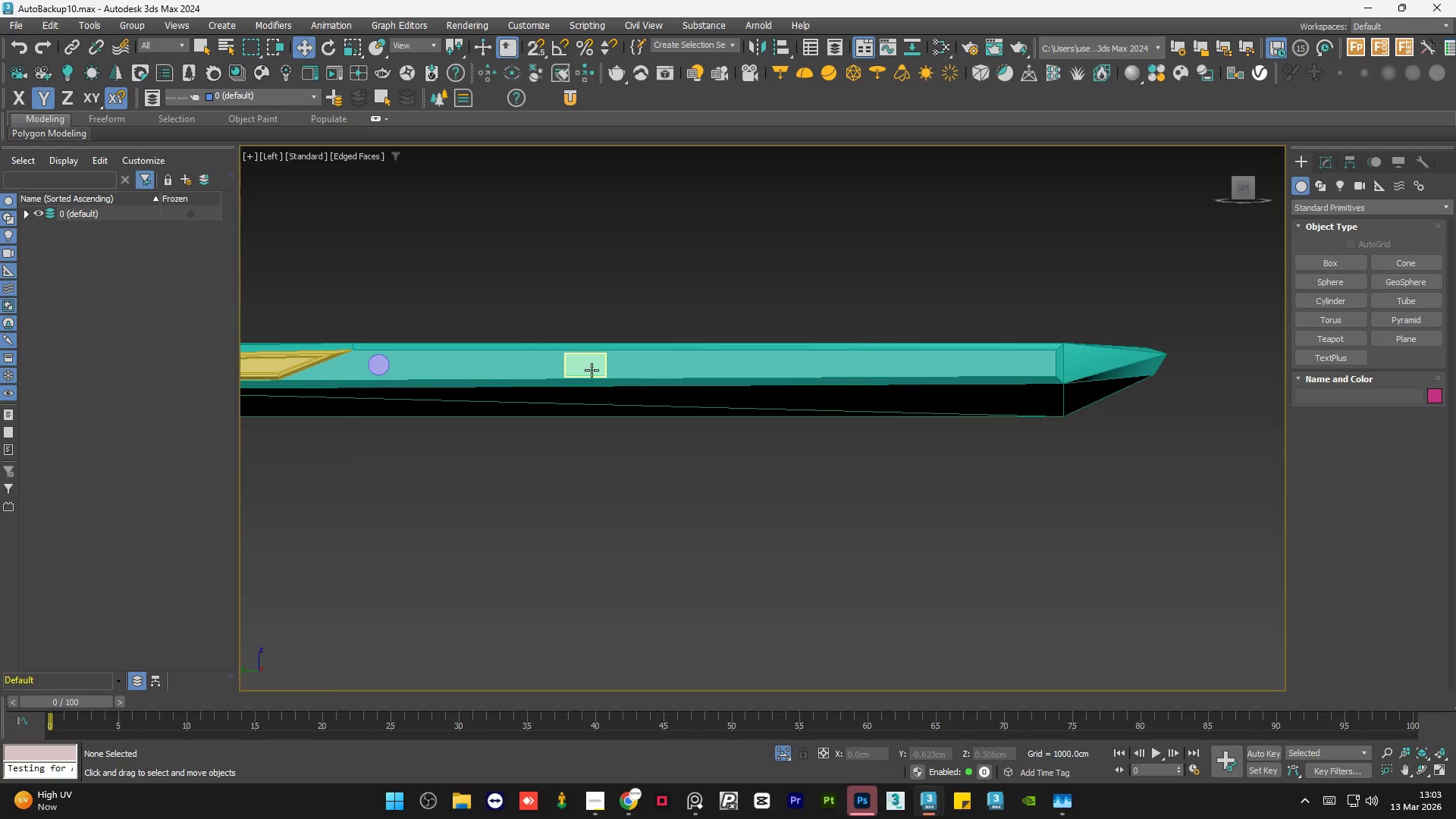 
hold_key(key=ShiftLeft, duration=1.5)
left_click_drag(start_coordinate=[617, 362], to_coordinate=[698, 358])
 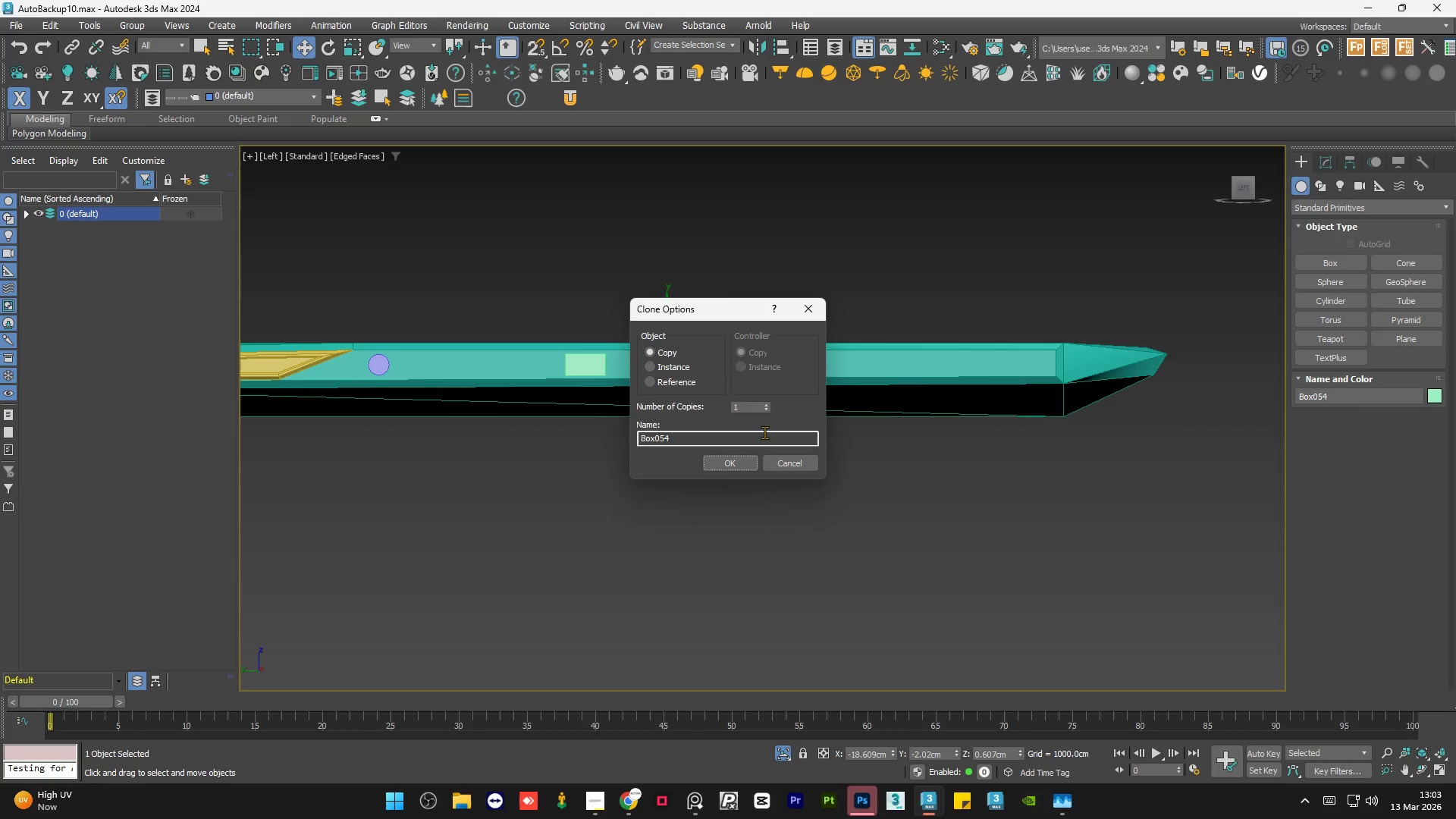 
hold_key(key=ShiftLeft, duration=0.92)
 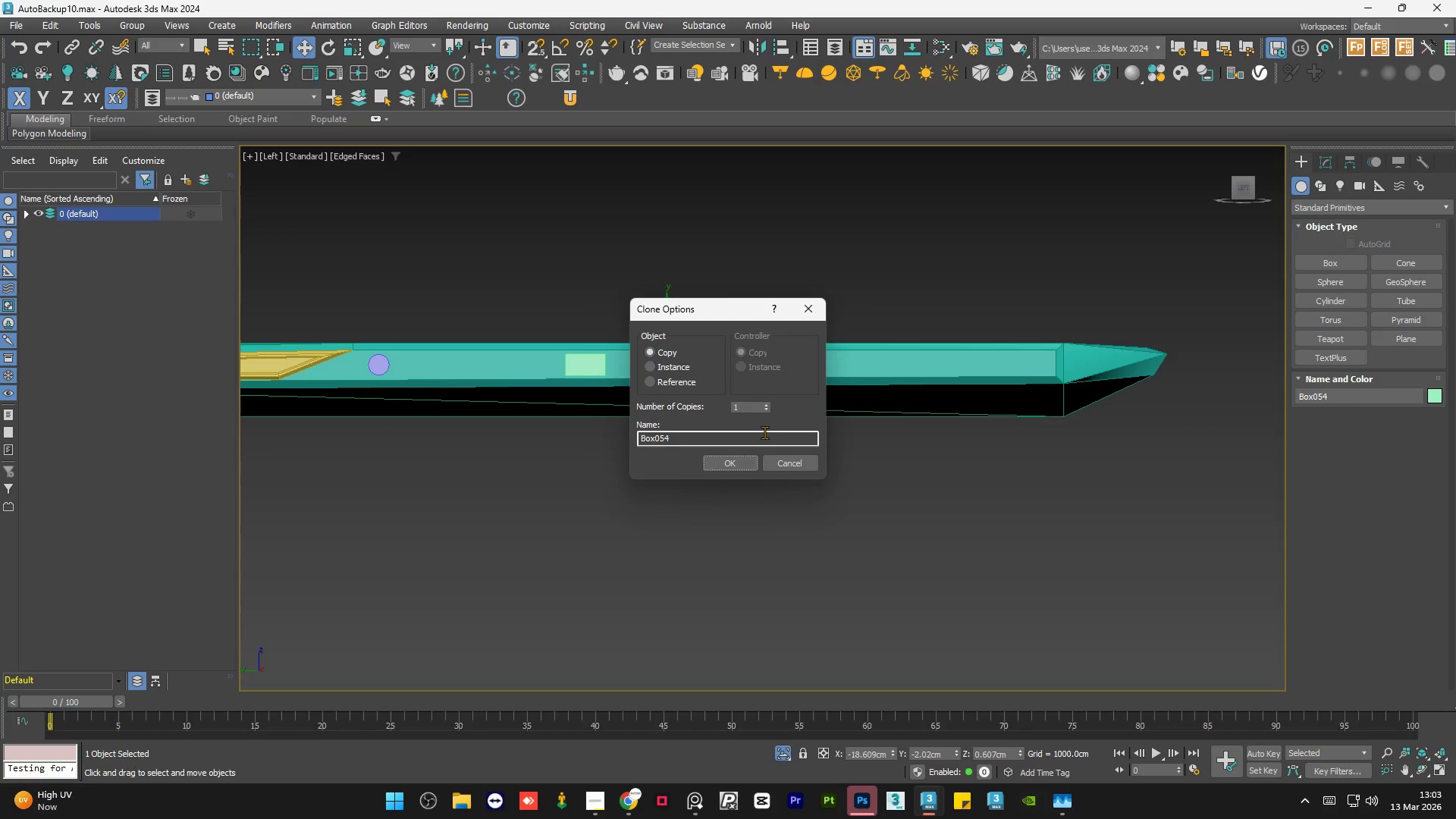 
left_click([765, 403])
 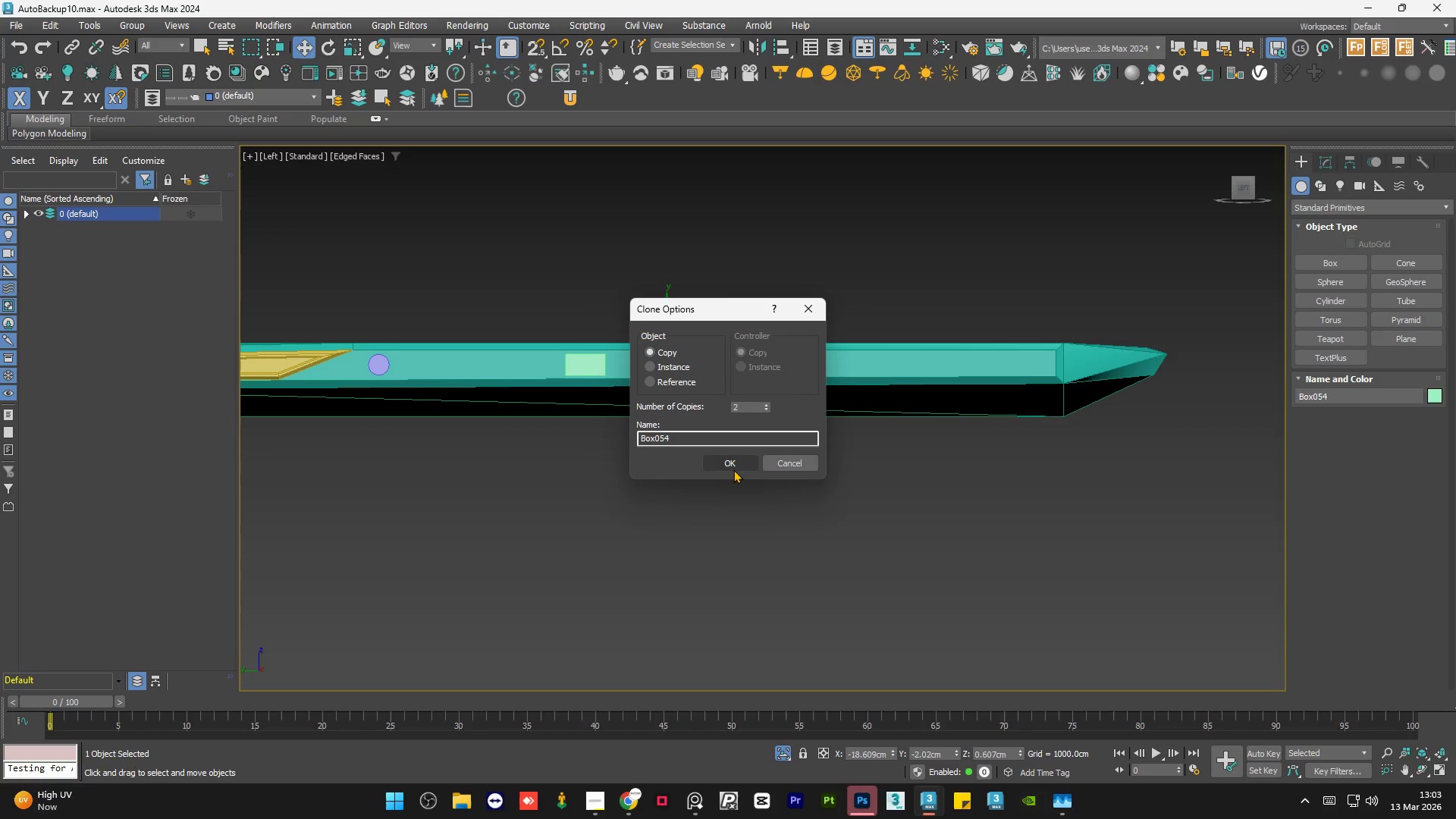 
left_click([733, 469])
 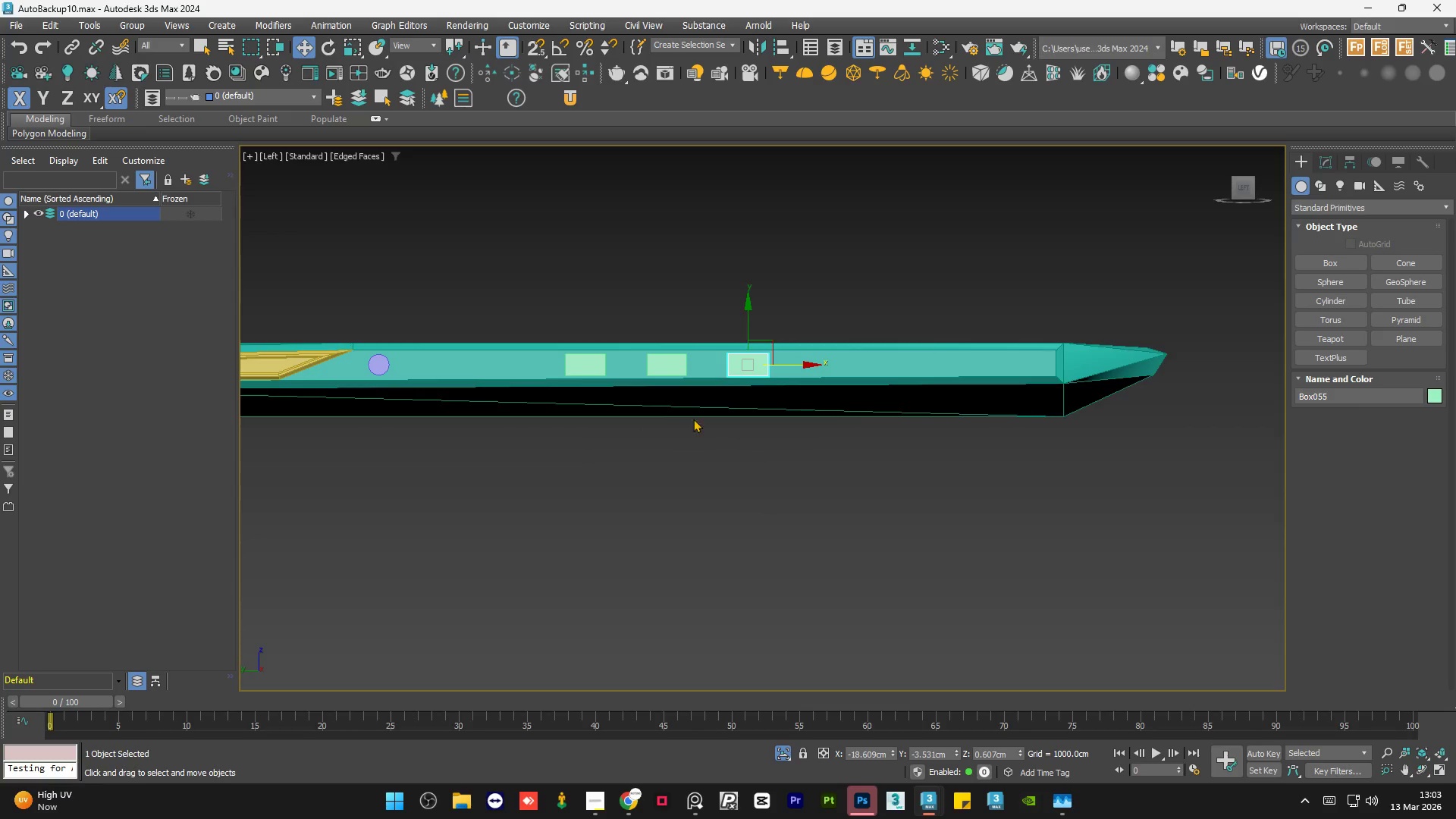 
hold_key(key=ControlLeft, duration=1.0)
left_click([679, 368])
 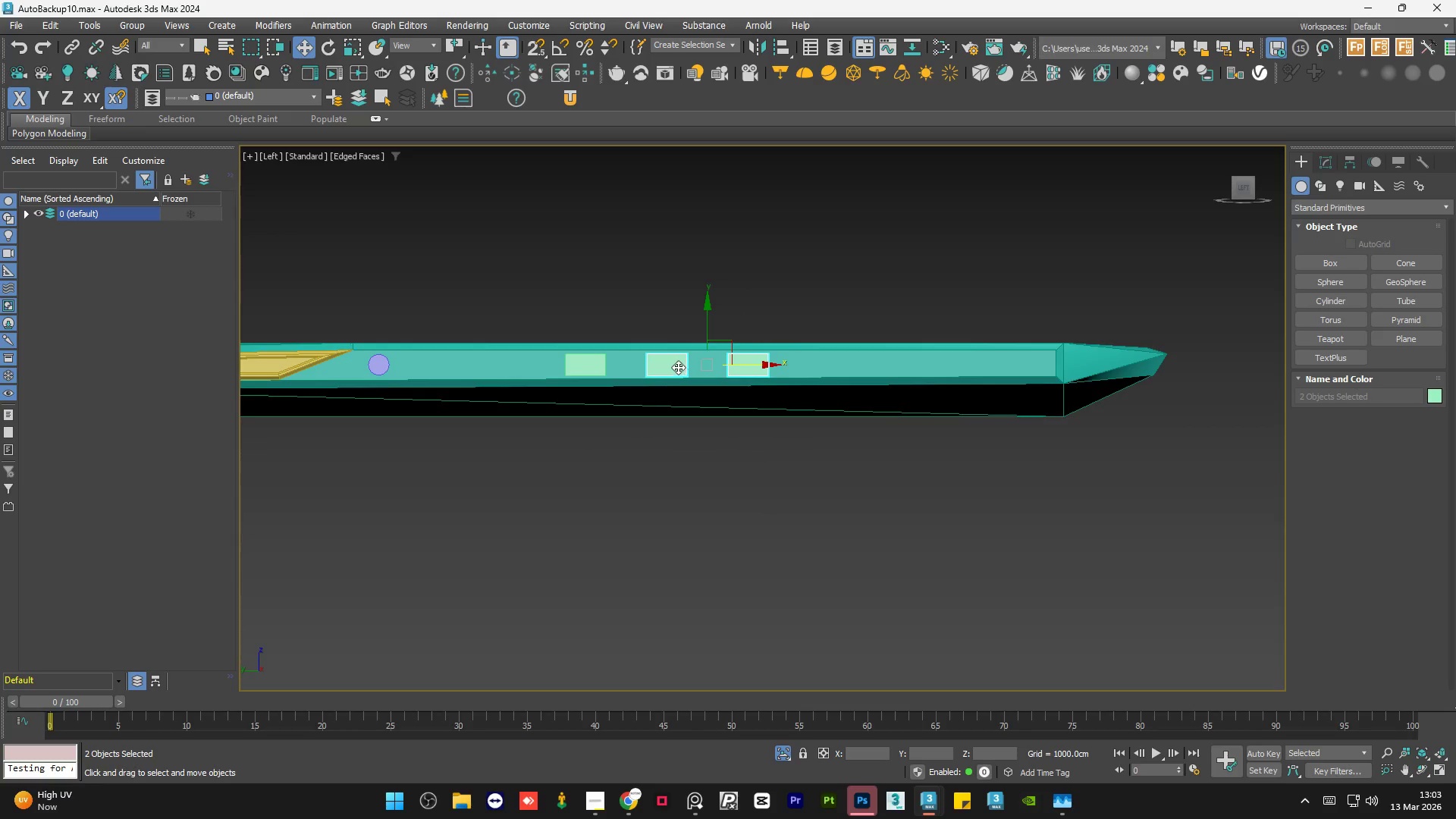 
hold_key(key=ControlLeft, duration=0.83)
left_click([588, 361])
 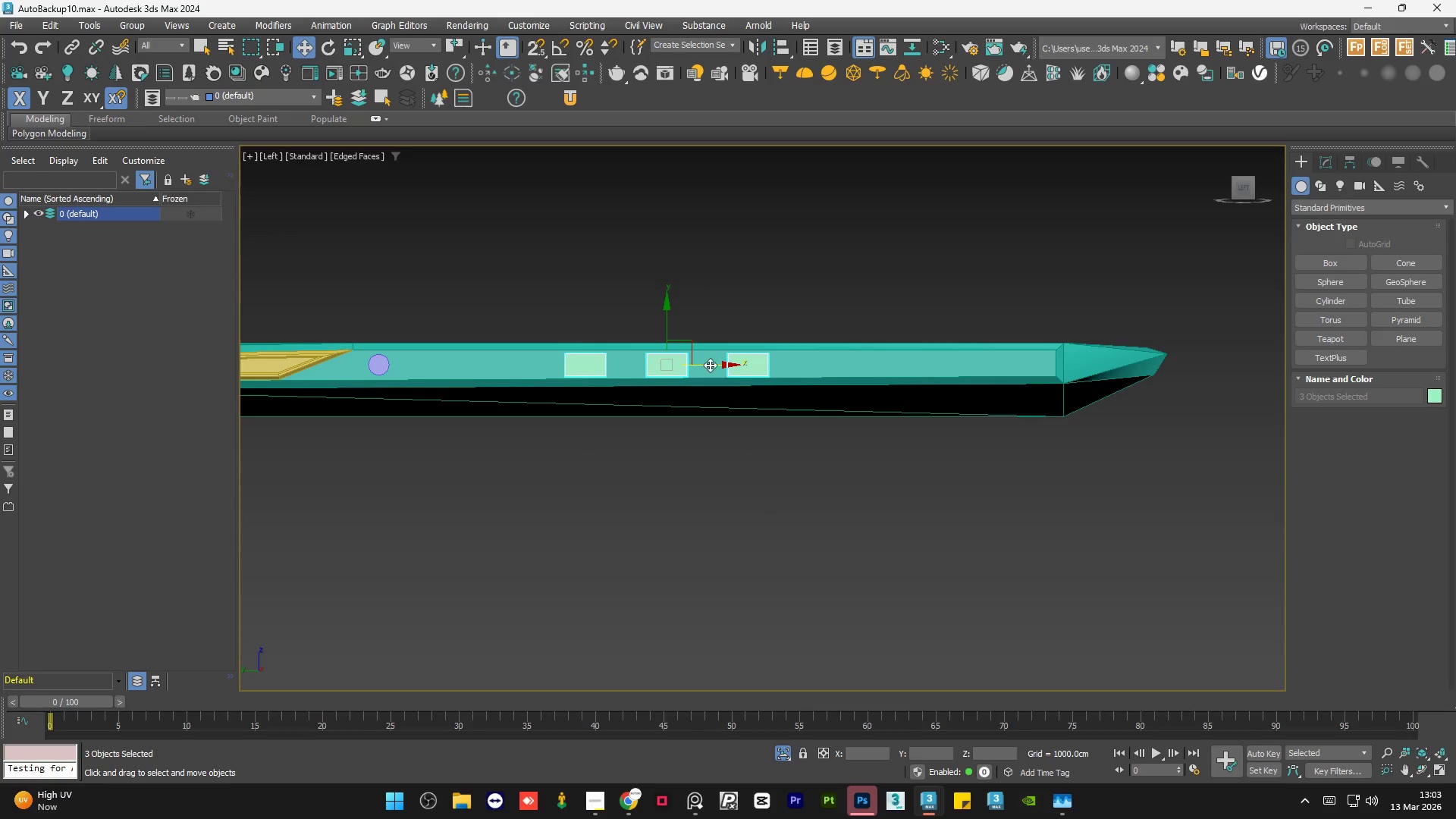 
left_click_drag(start_coordinate=[710, 365], to_coordinate=[670, 366])
 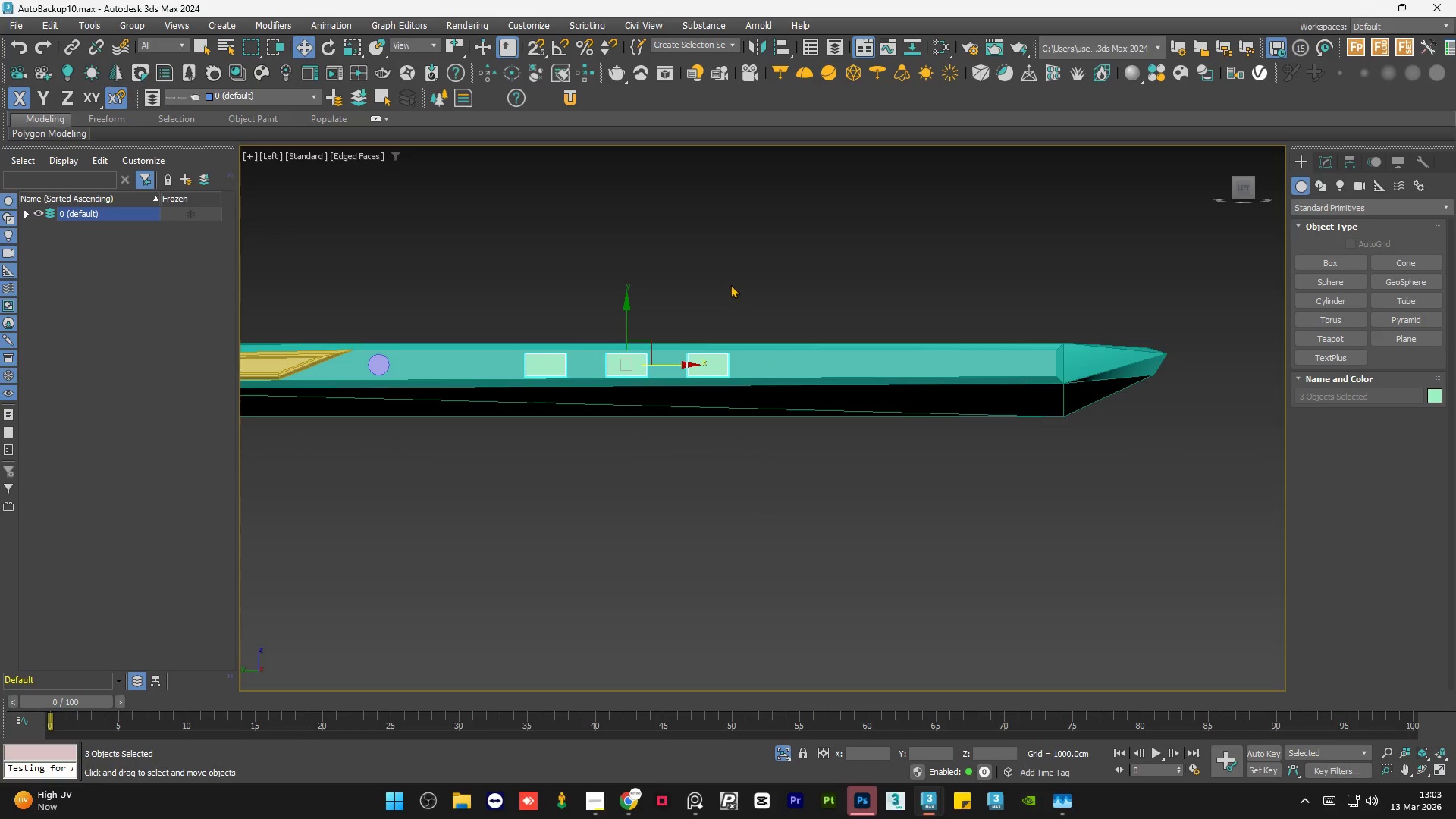 
left_click([730, 284])
 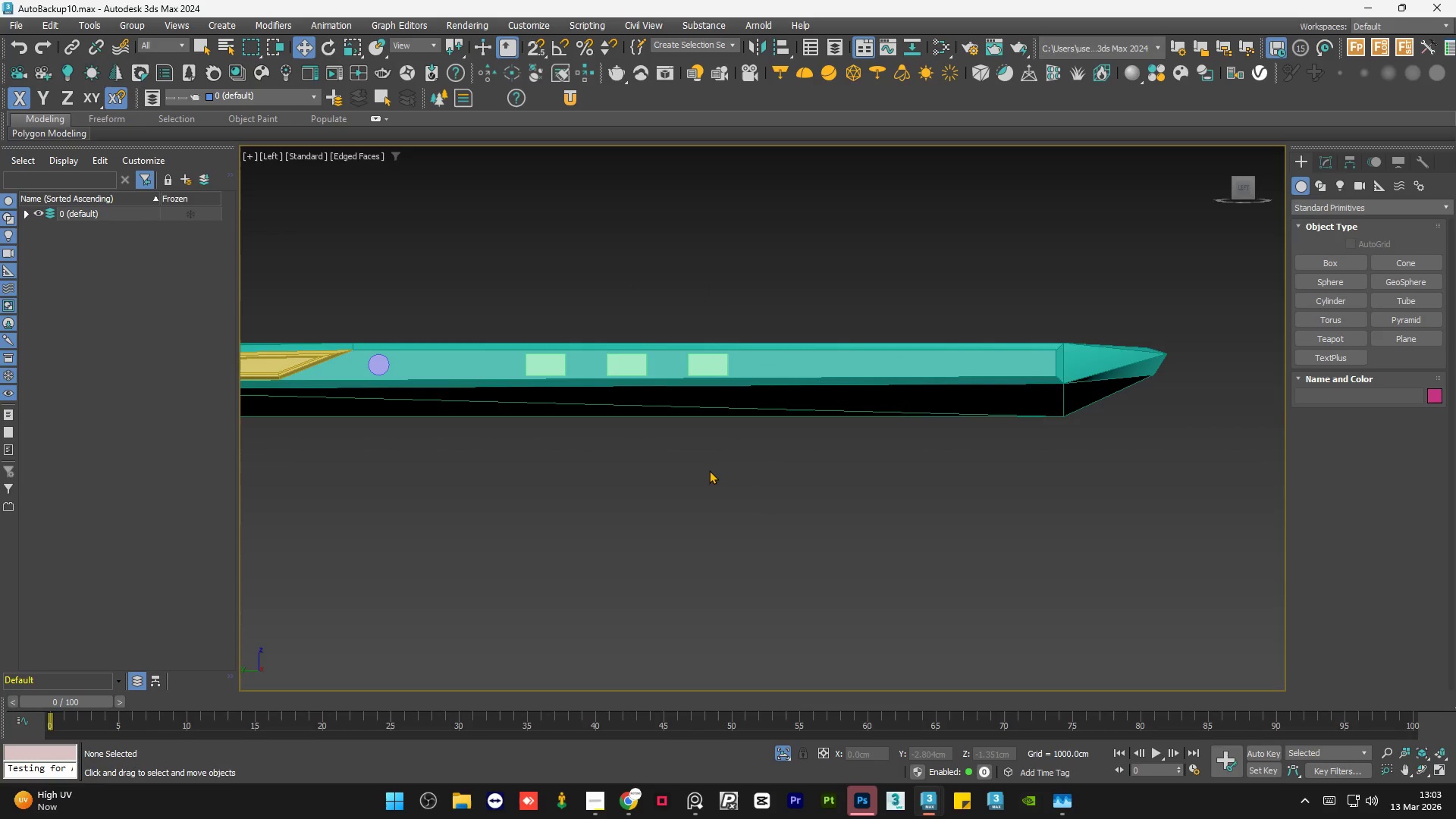 
hold_key(key=AltLeft, duration=1.3)
 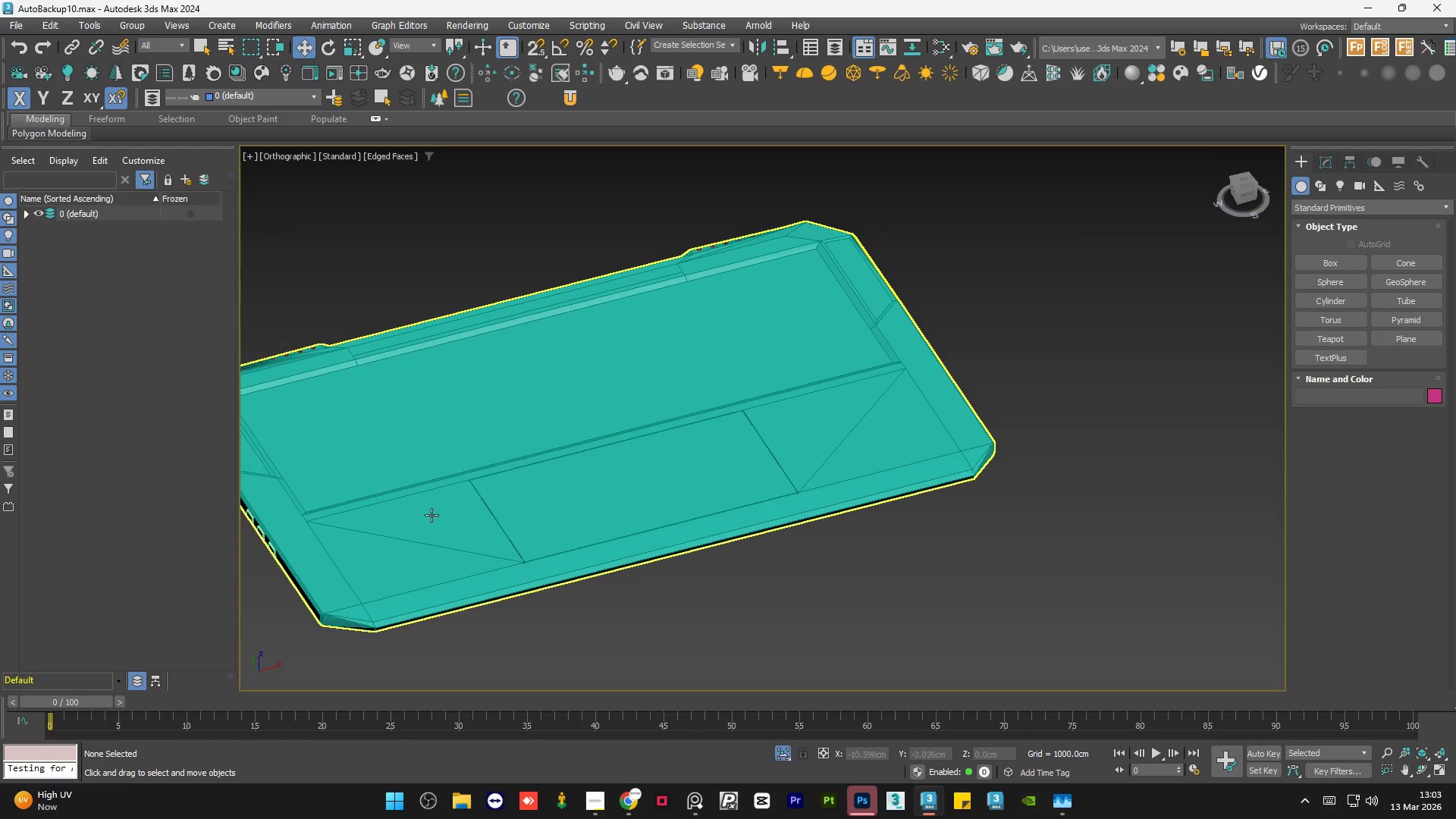 
scroll: coordinate [695, 529], scroll_direction: down, amount: 5.0
 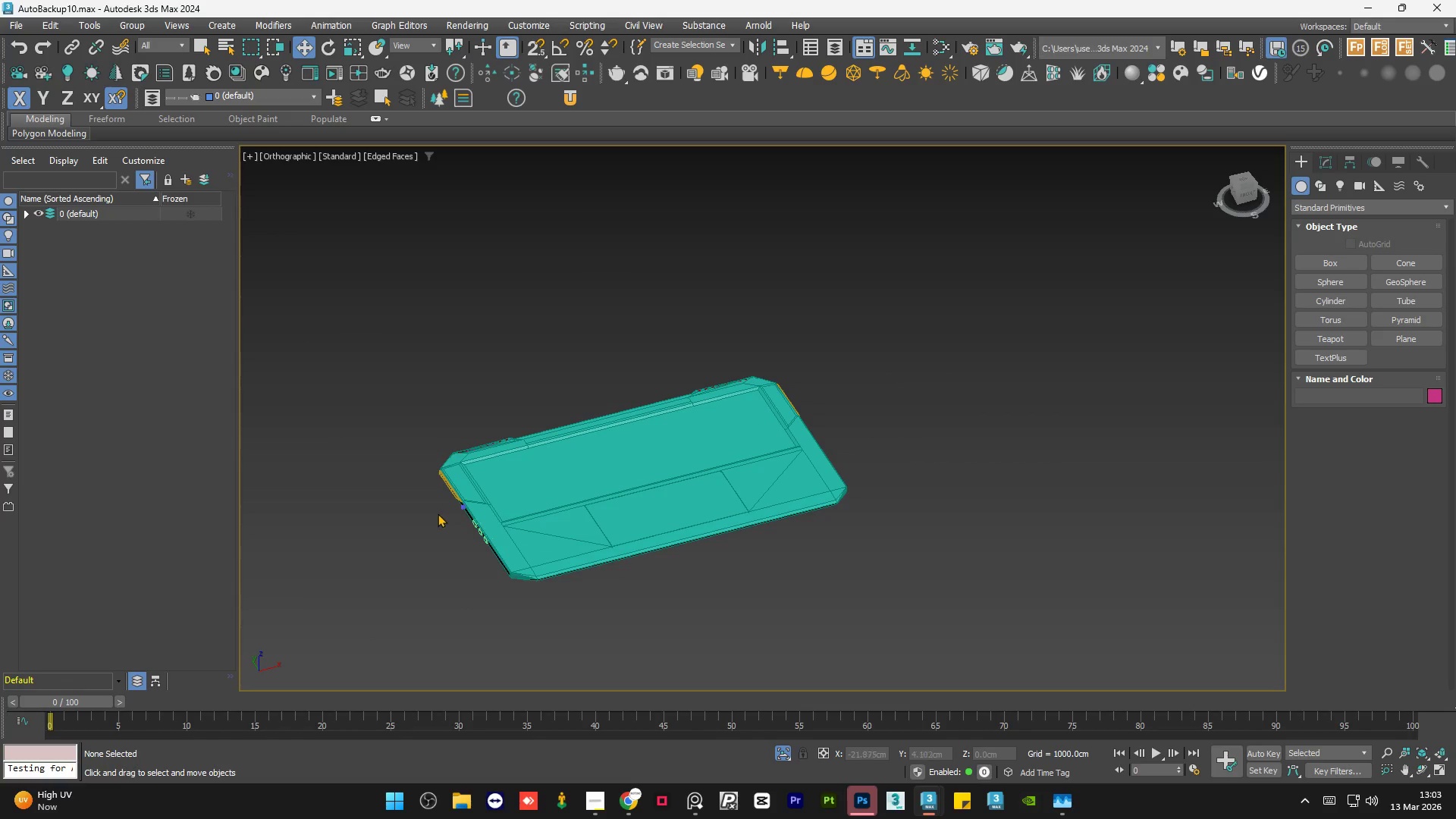 
left_click([464, 503])
 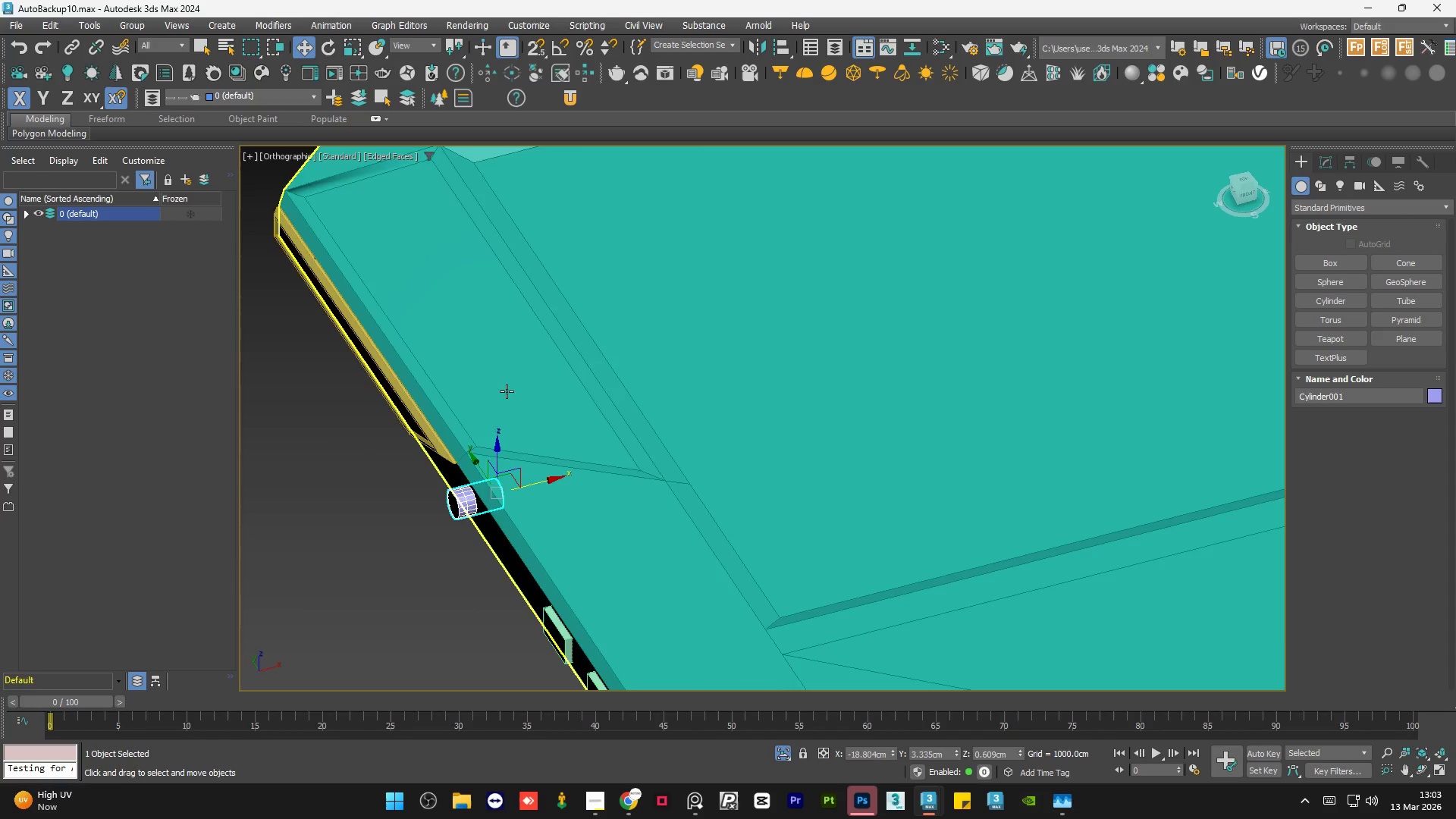 
scroll: coordinate [464, 503], scroll_direction: up, amount: 6.0
 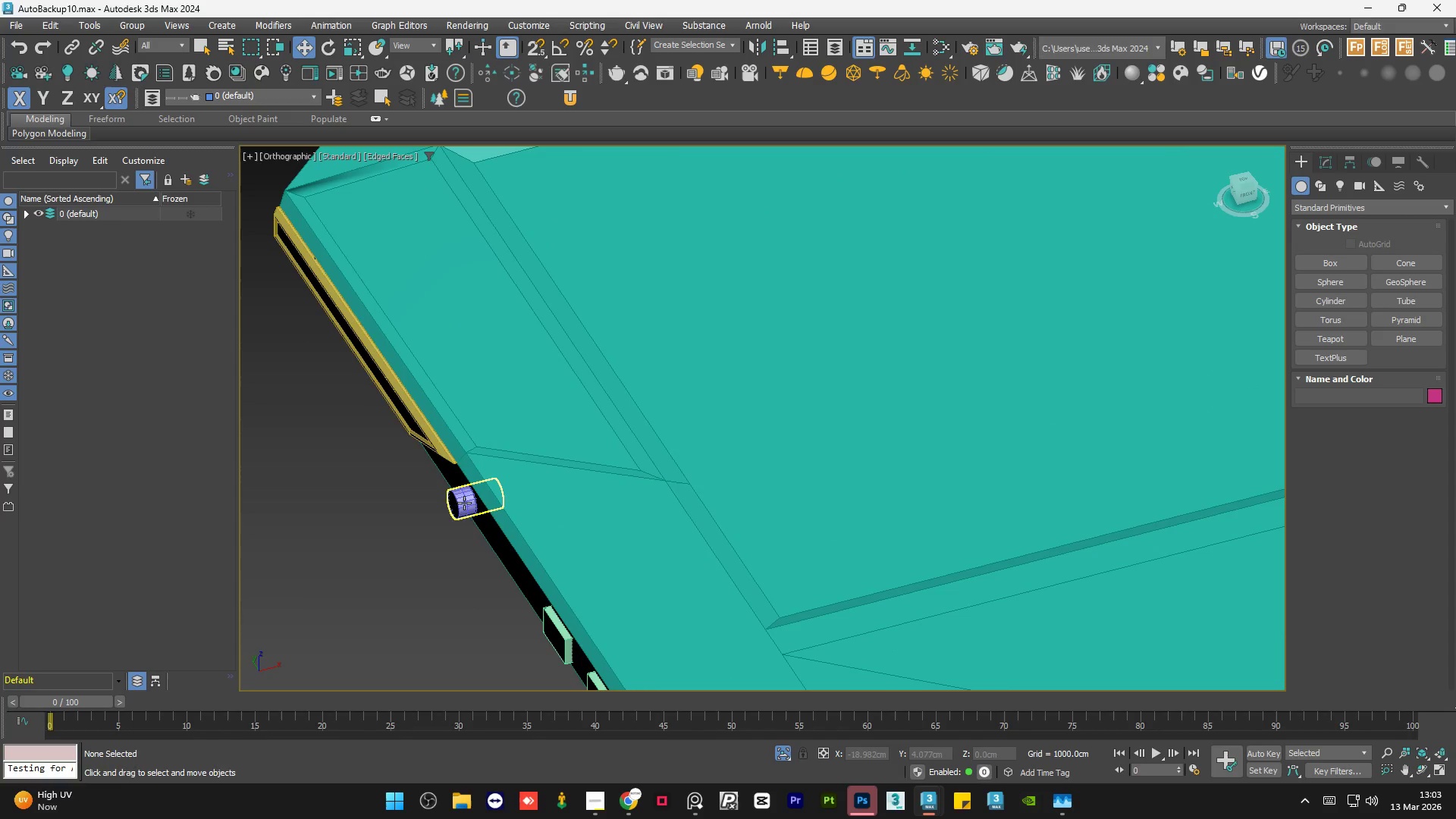 
hold_key(key=ControlLeft, duration=0.58)
left_click([601, 578])
 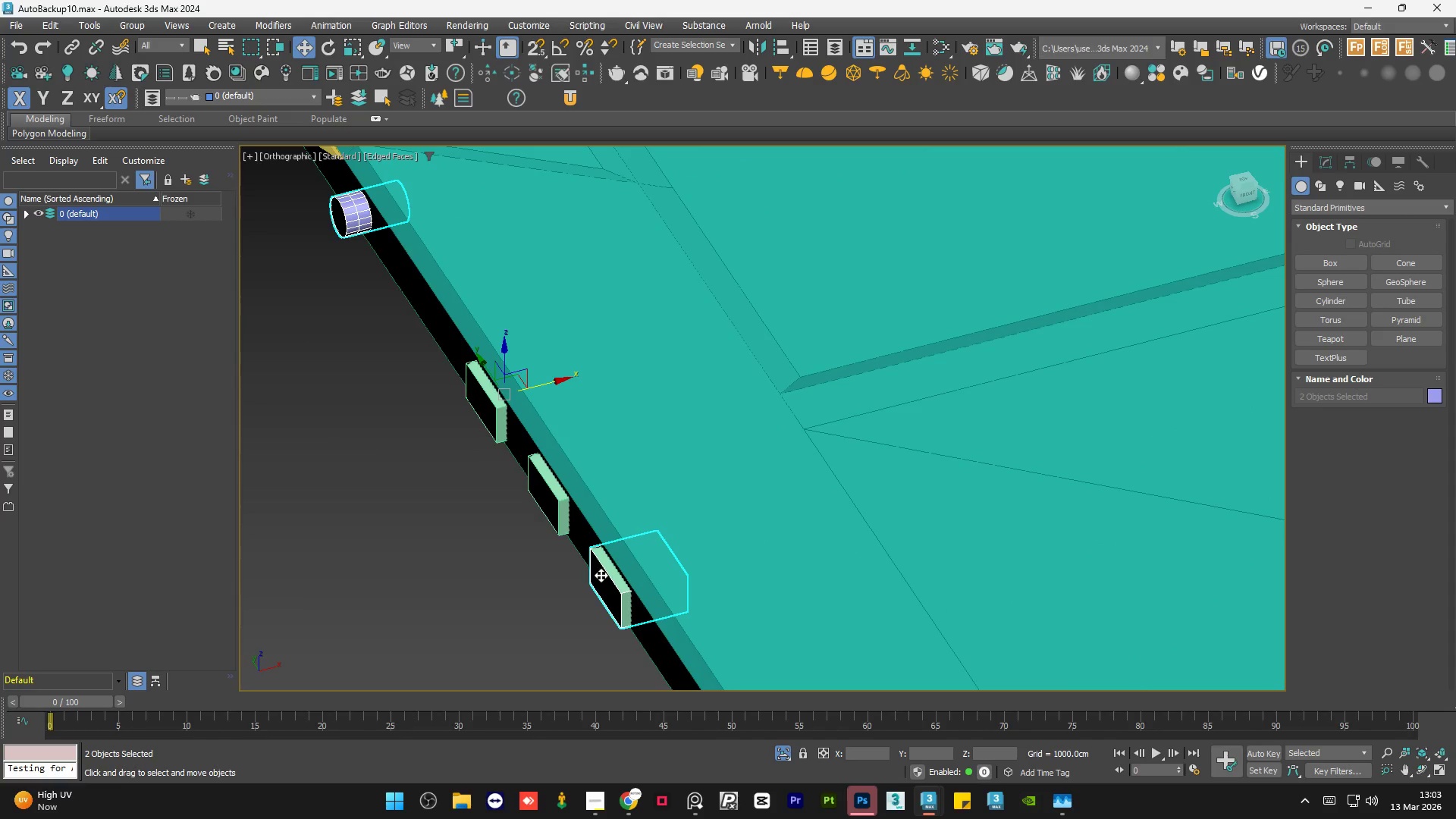 
scroll: coordinate [574, 582], scroll_direction: up, amount: 1.0
 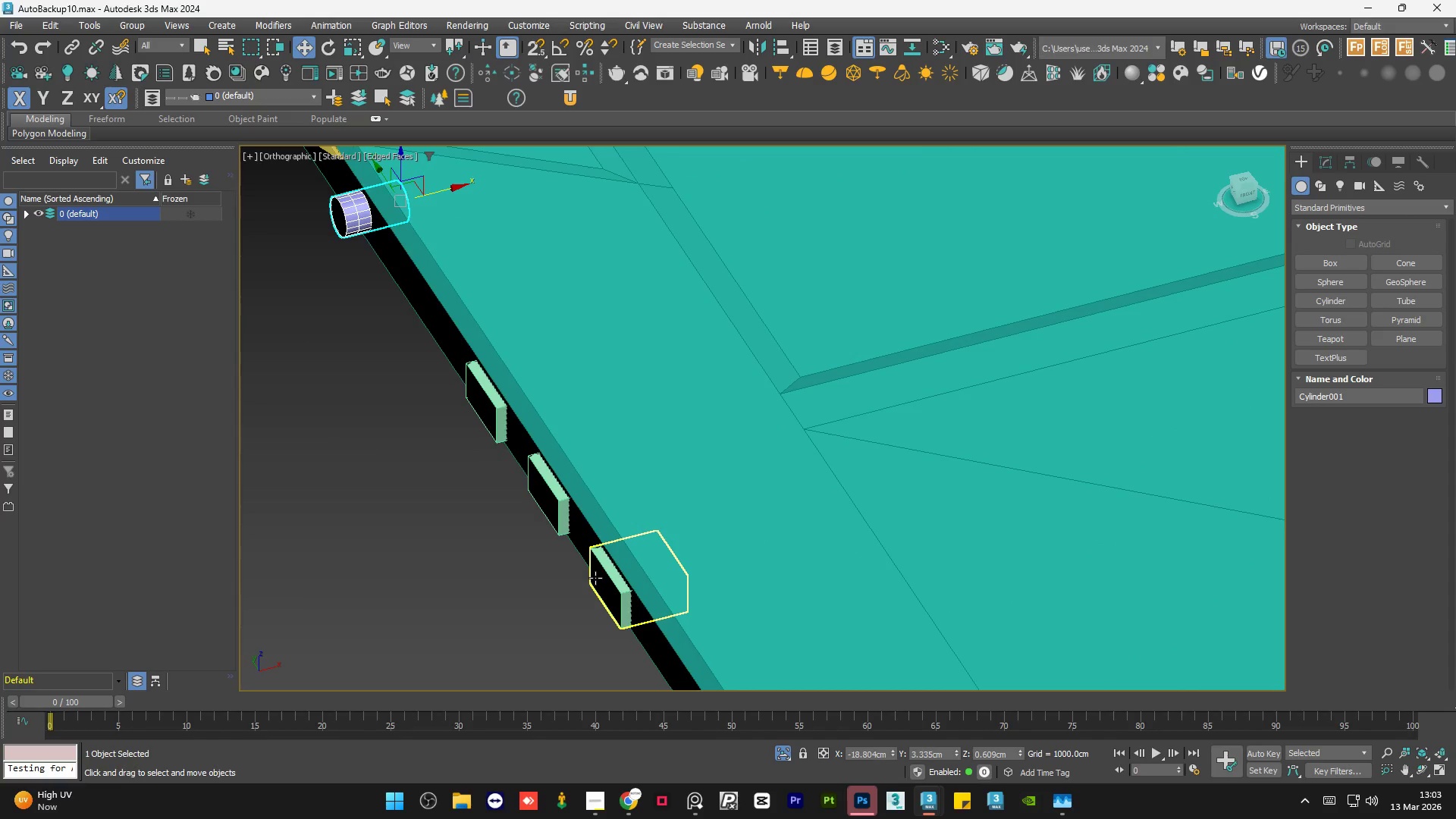 
hold_key(key=ControlLeft, duration=0.64)
 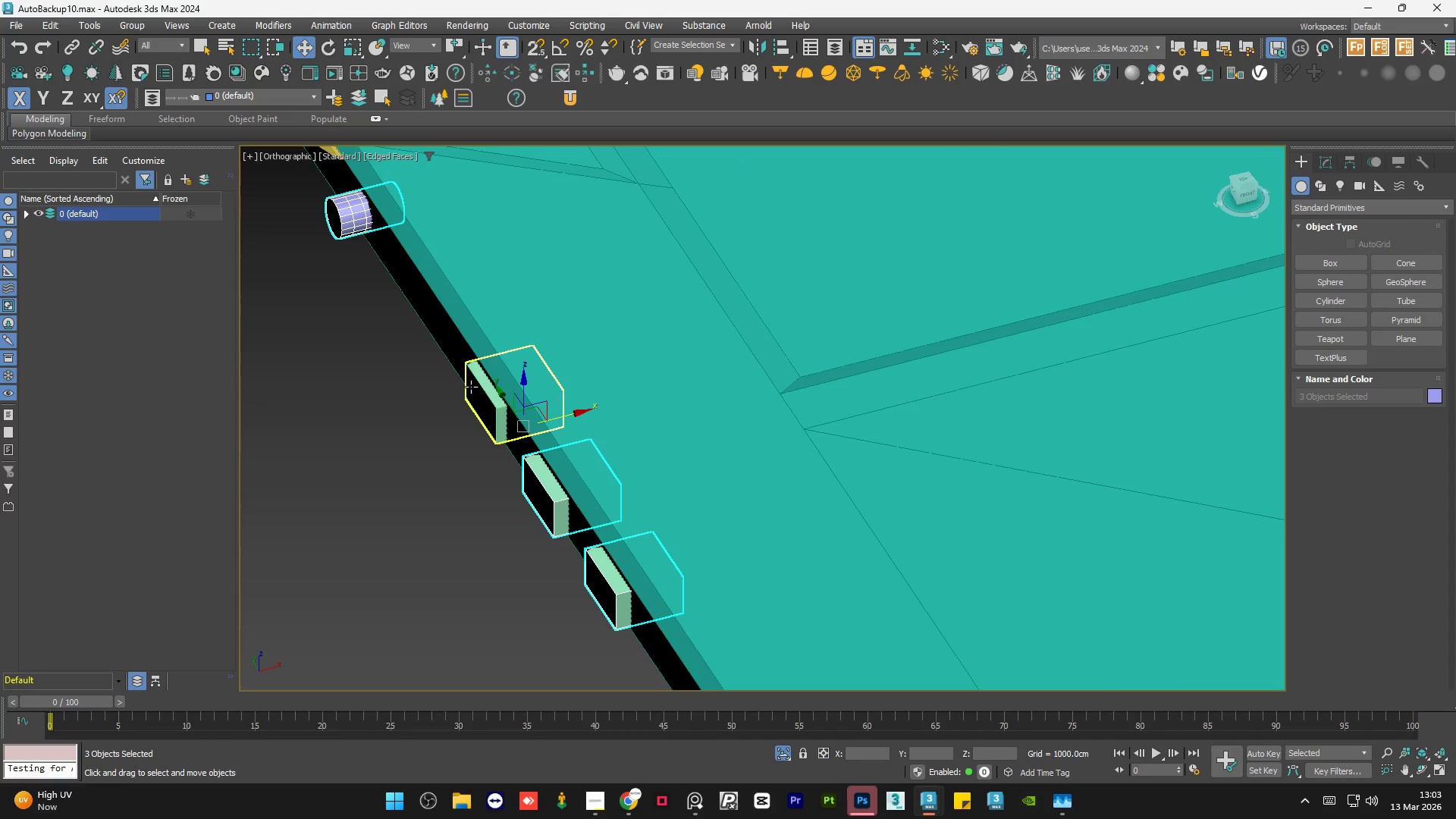 
key(Control+Z)
 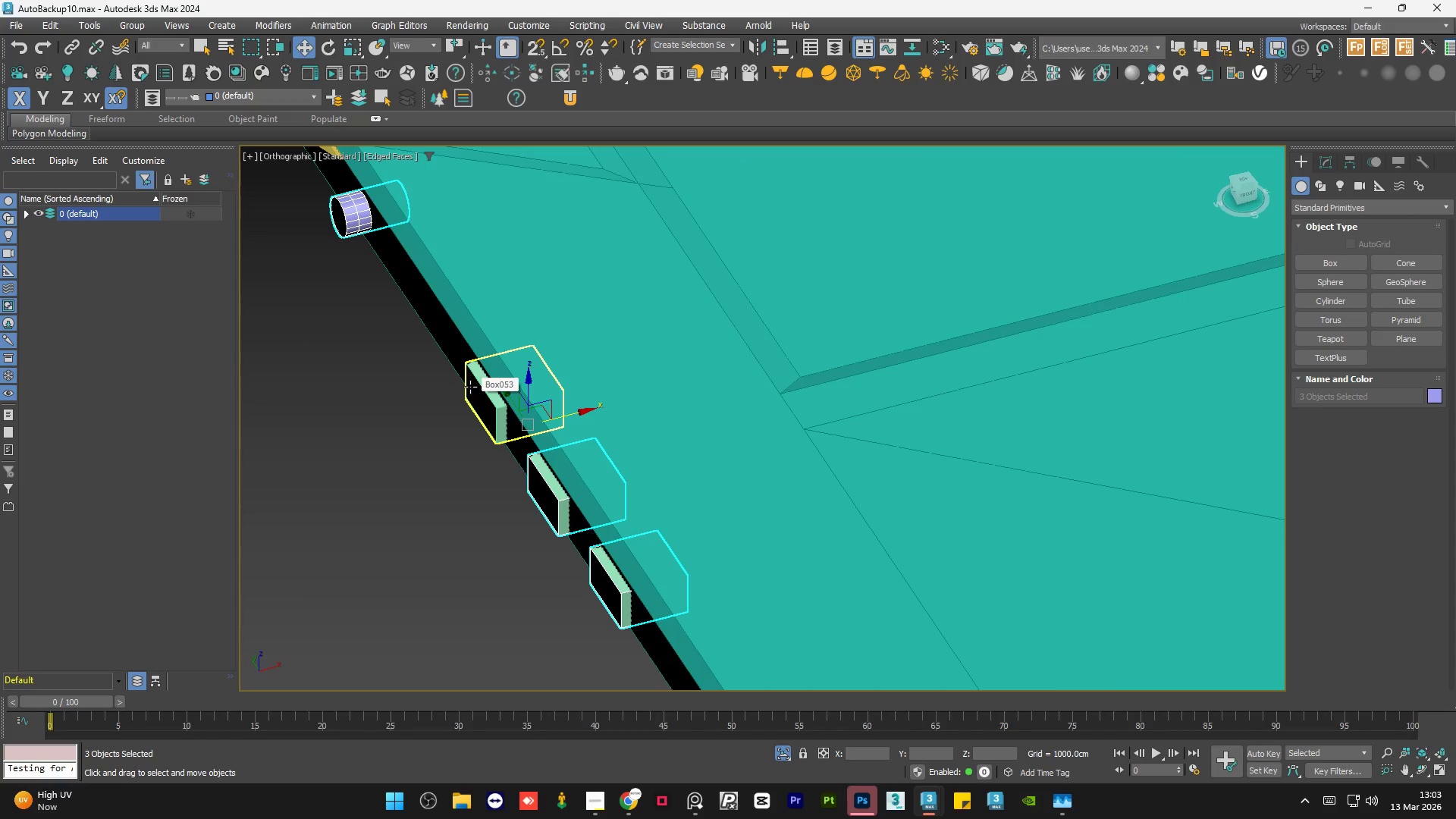 
left_click([470, 387])
 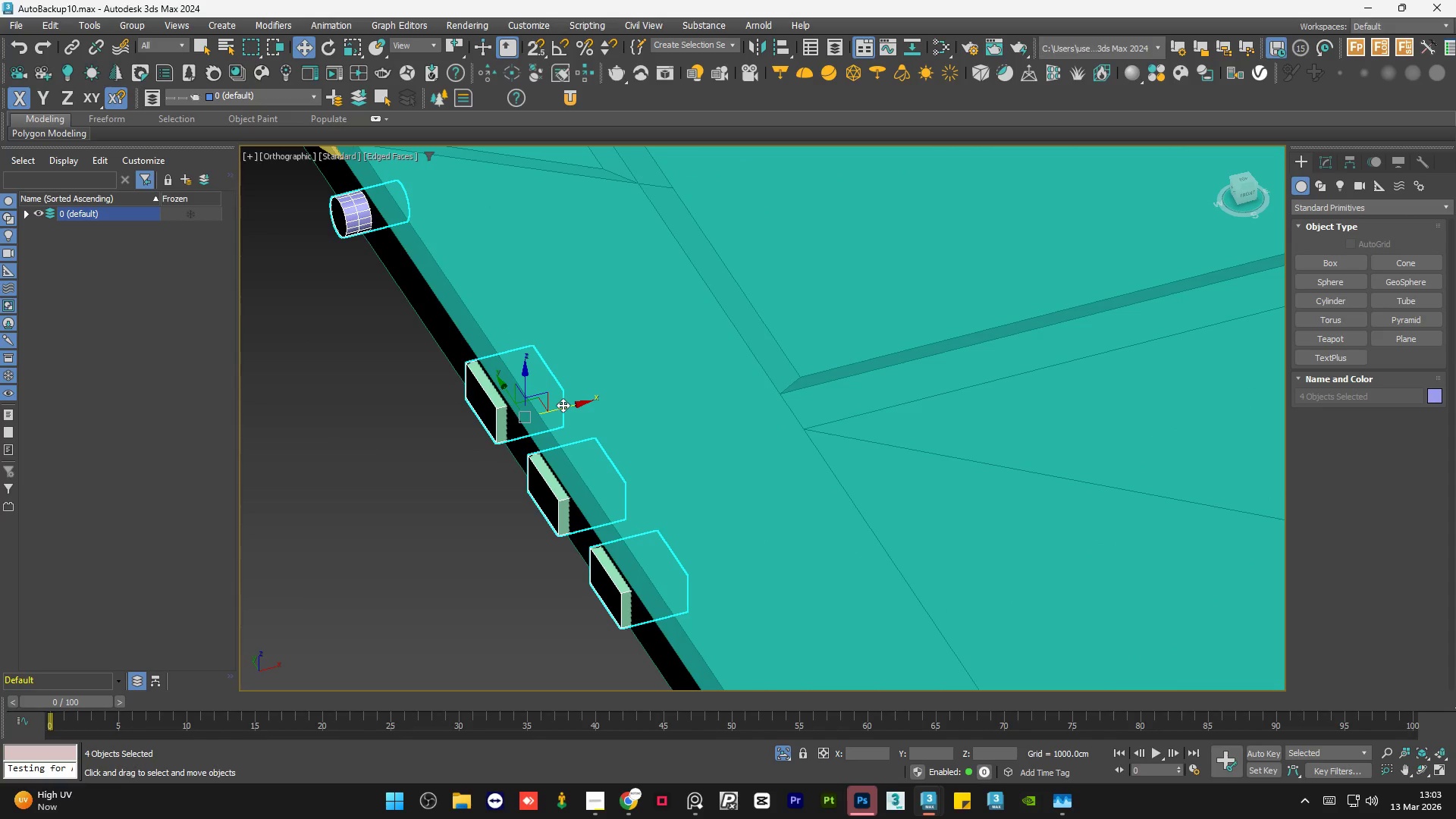 
left_click_drag(start_coordinate=[569, 410], to_coordinate=[479, 443])
 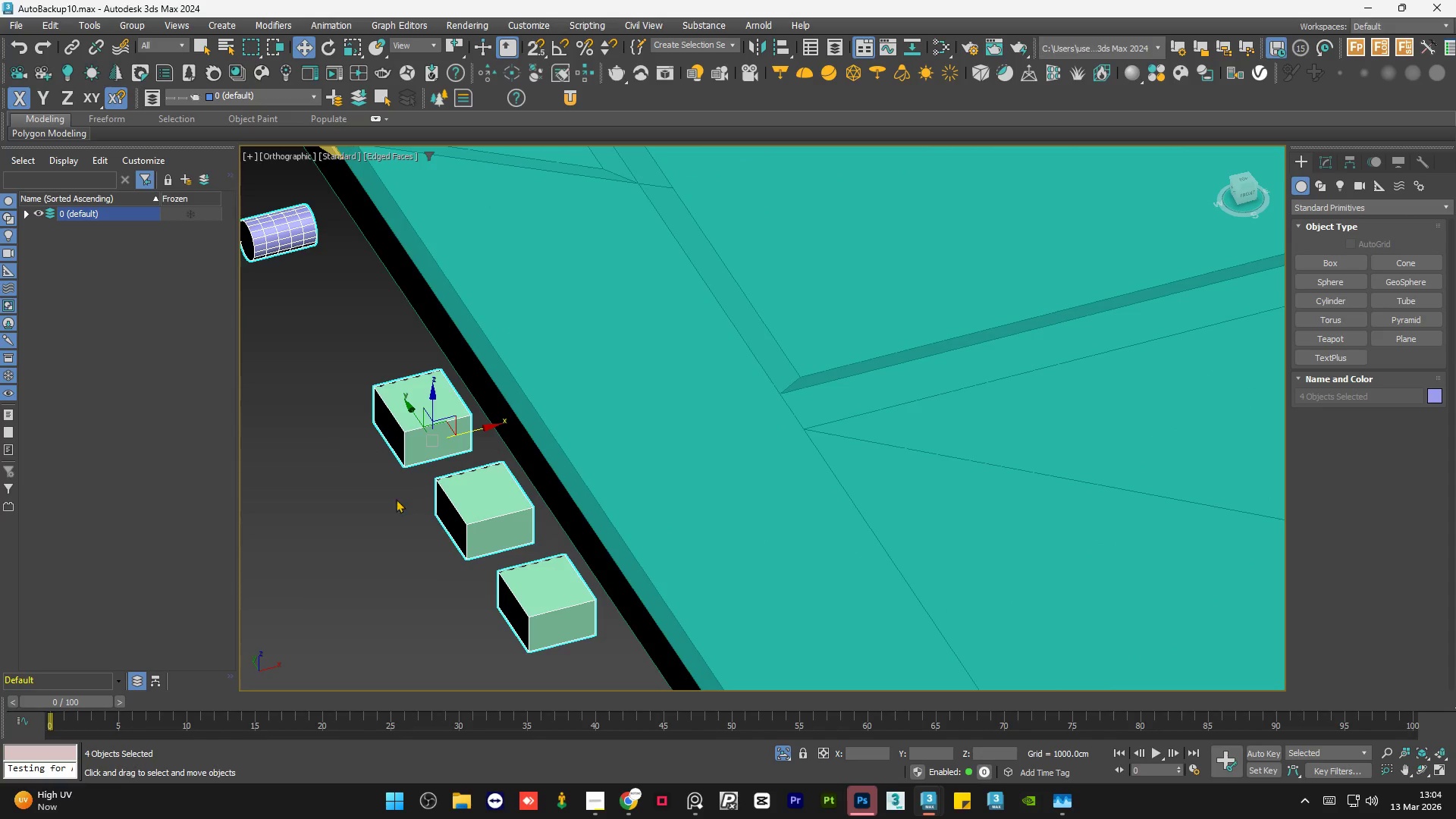 
left_click([378, 519])
 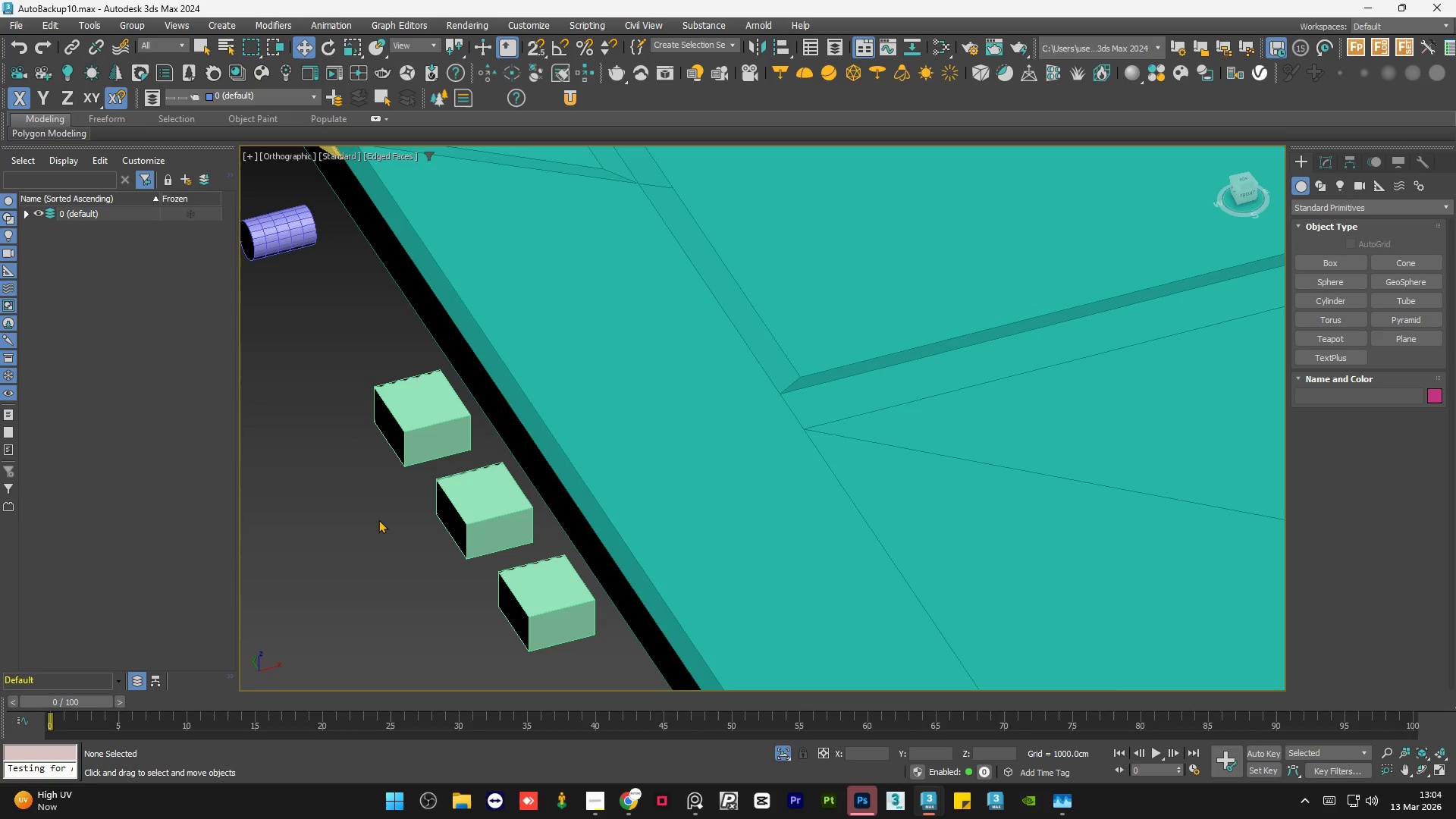 
wait(11.8)
 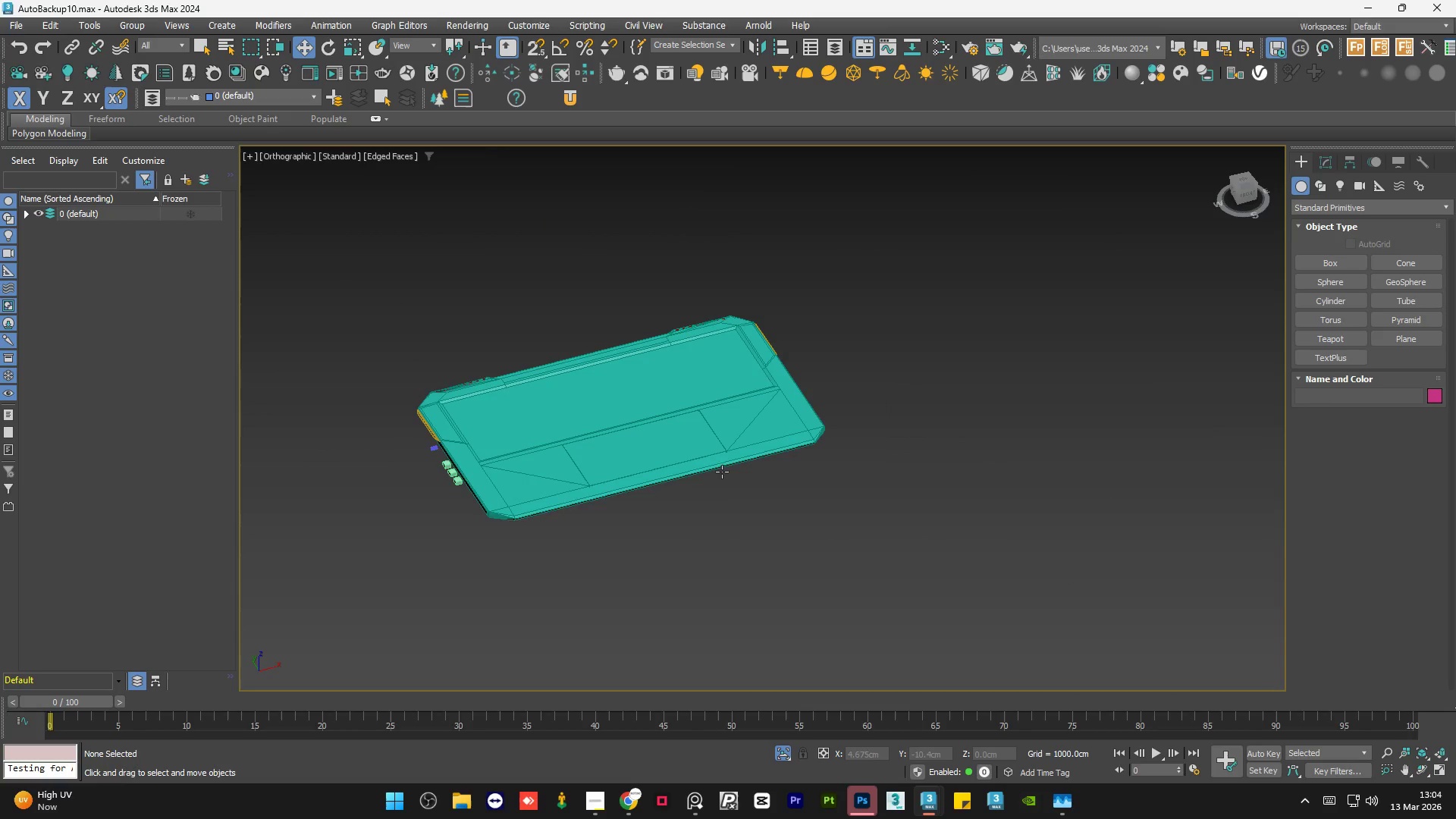 
hold_key(key=AltLeft, duration=0.73)
 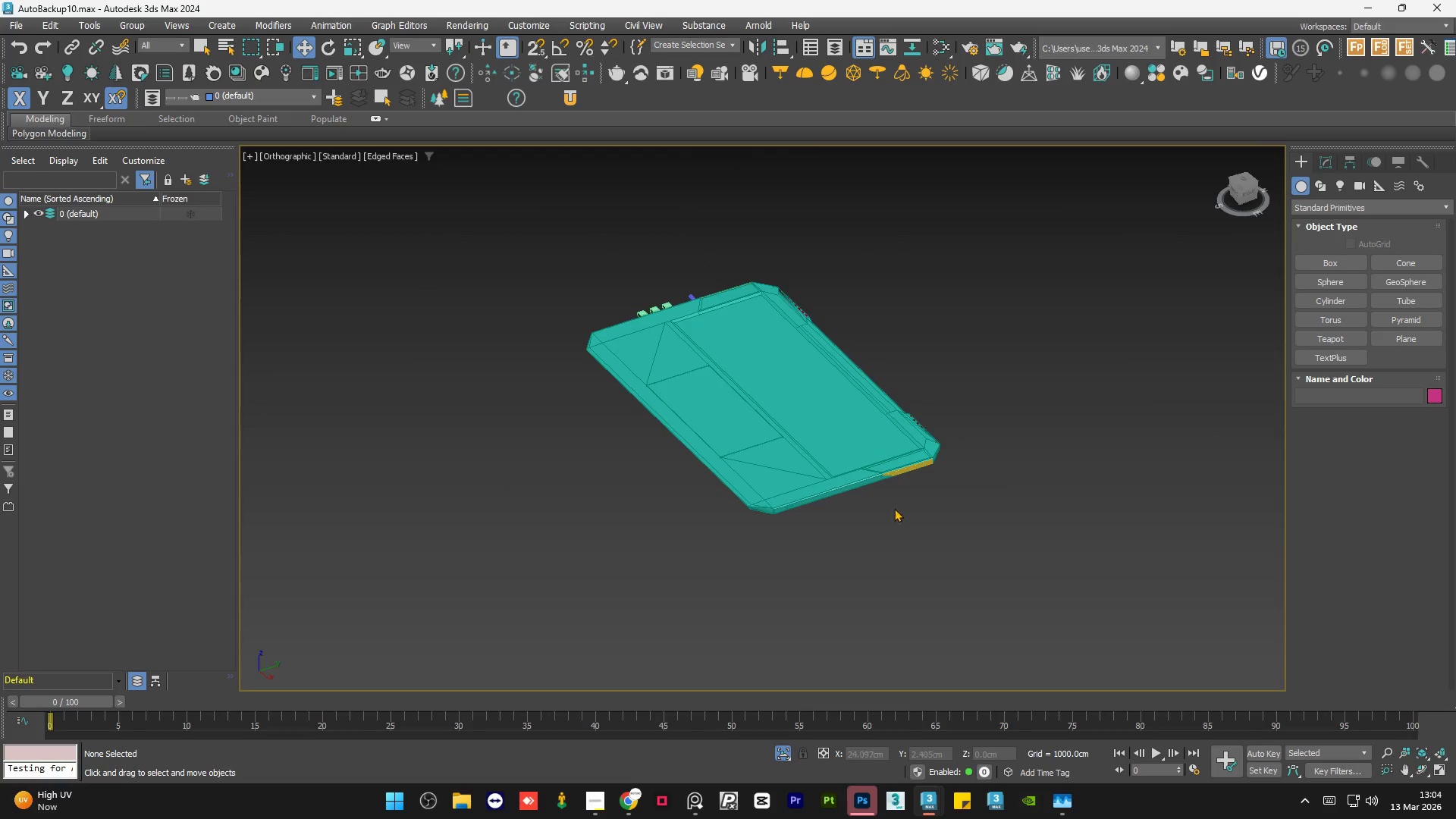 
scroll: coordinate [449, 469], scroll_direction: down, amount: 7.0
 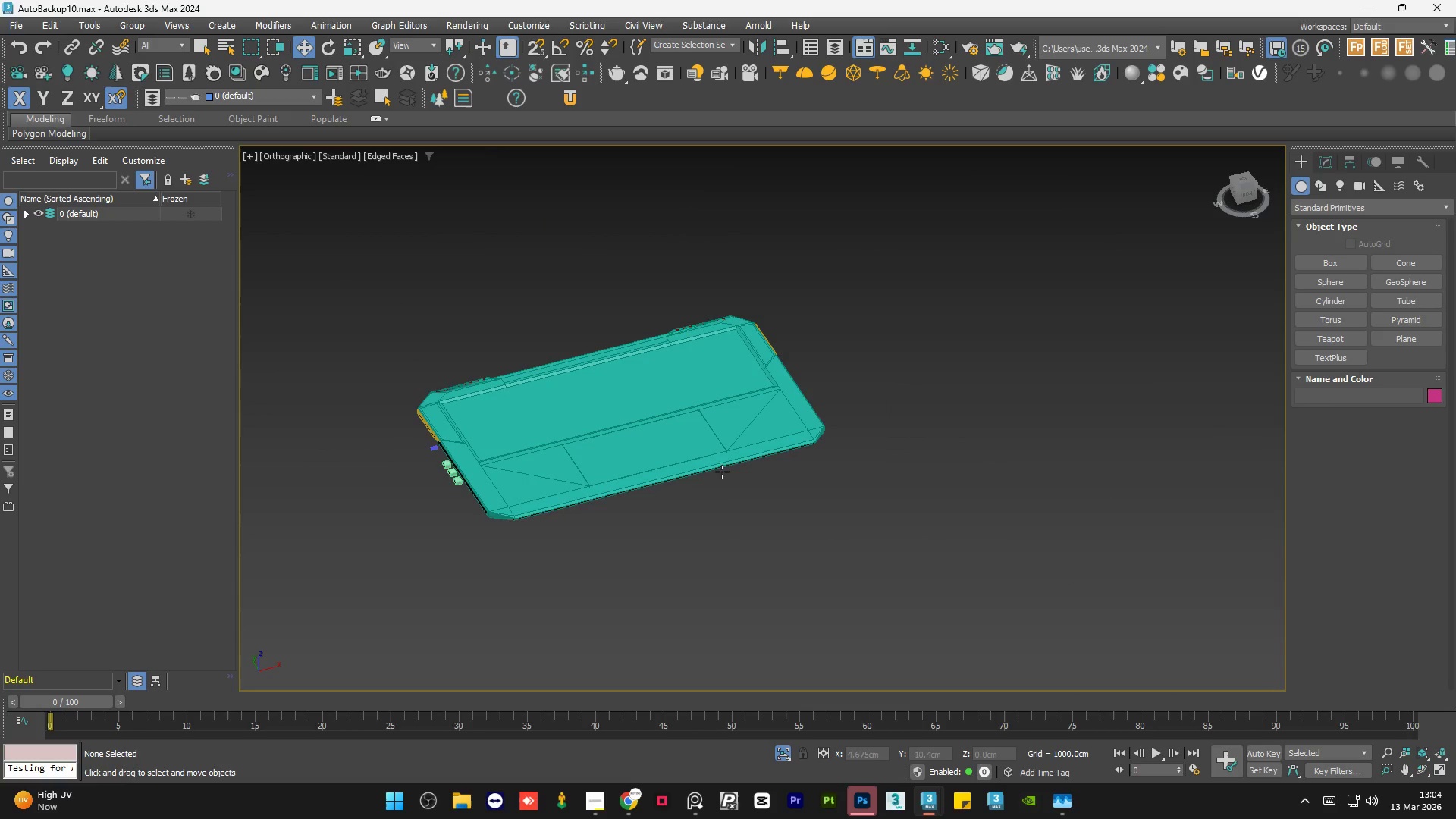 
scroll: coordinate [541, 525], scroll_direction: up, amount: 11.0
 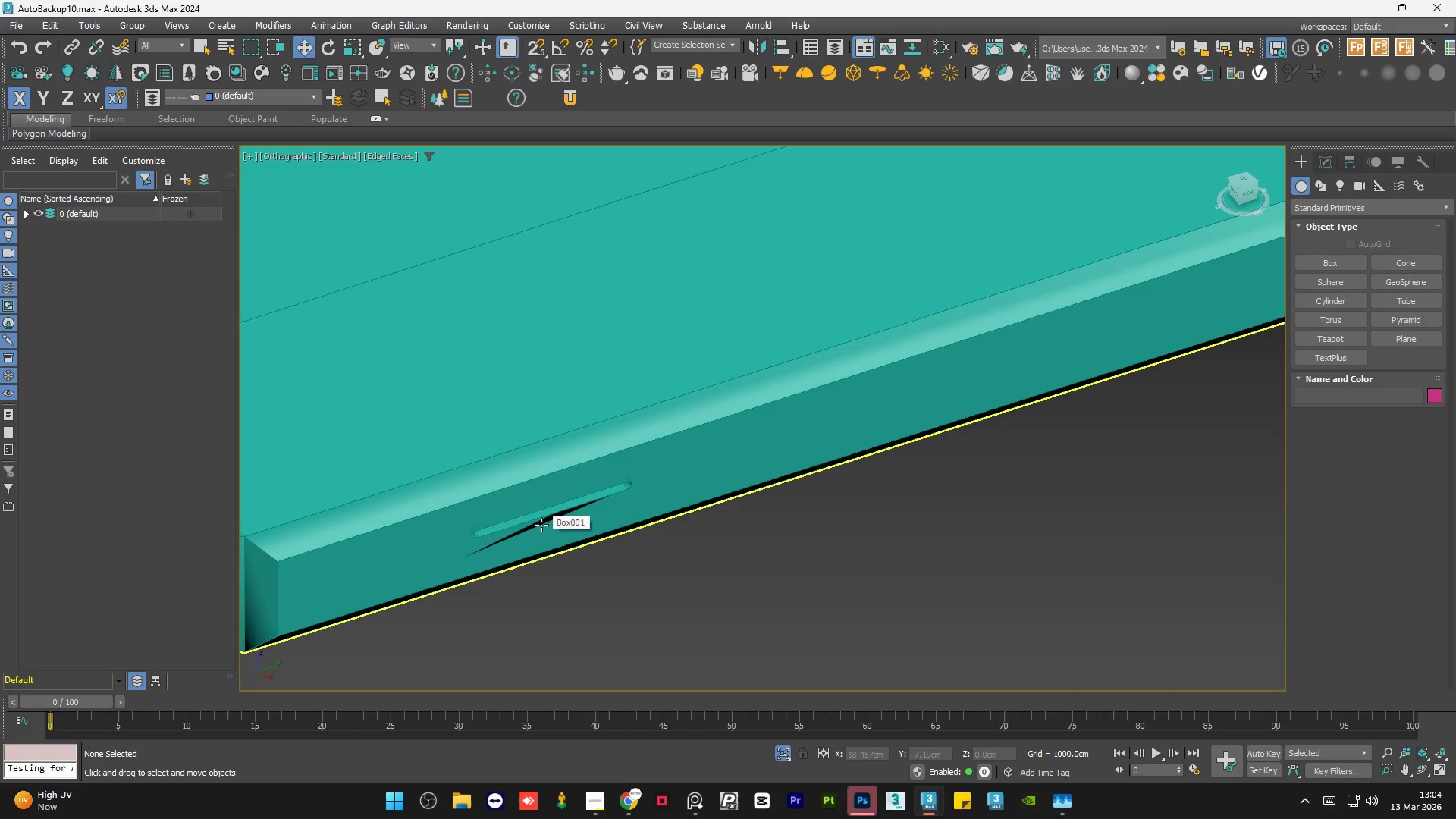 
left_click([748, 406])
 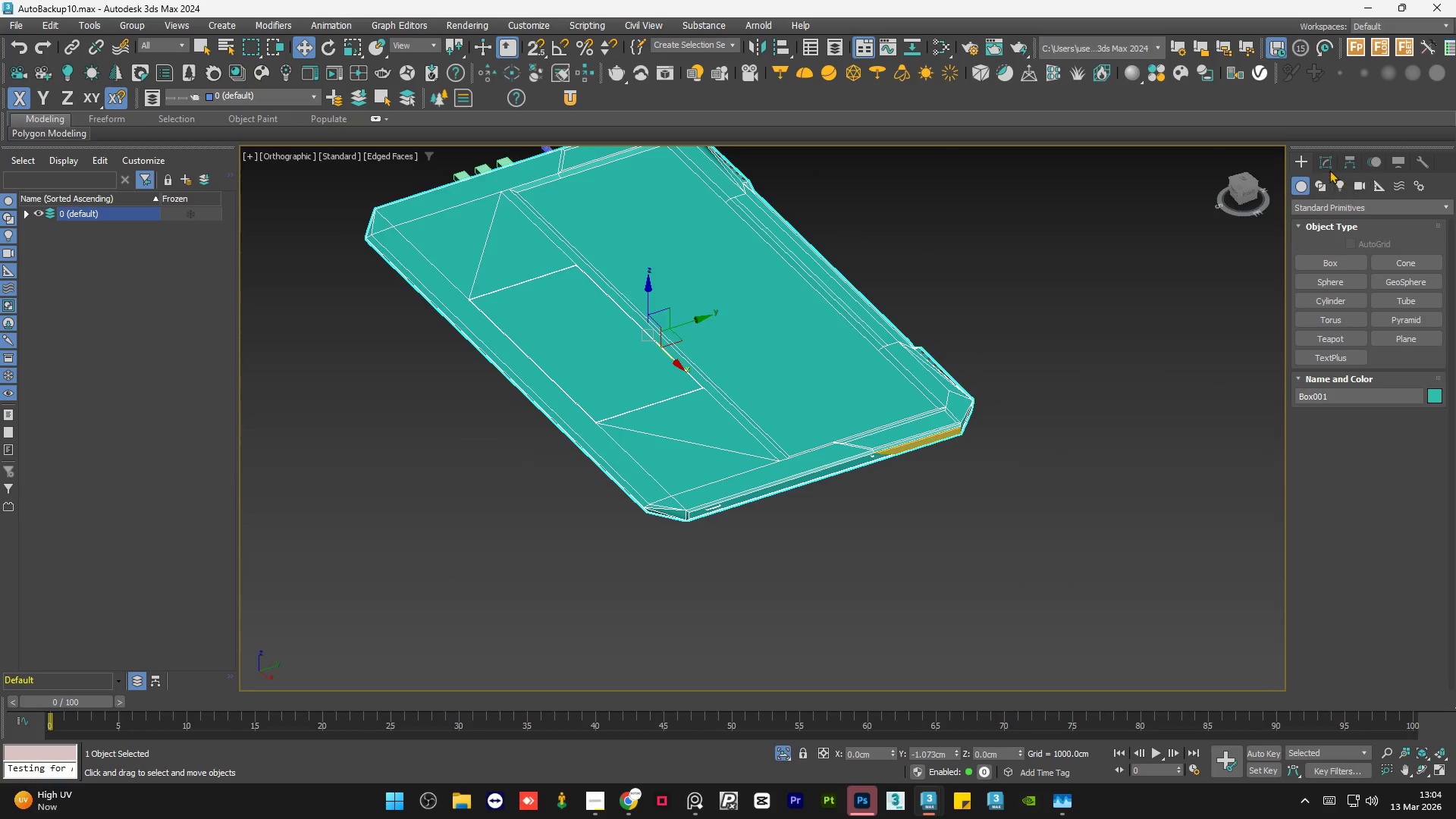 
scroll: coordinate [821, 494], scroll_direction: down, amount: 7.0
 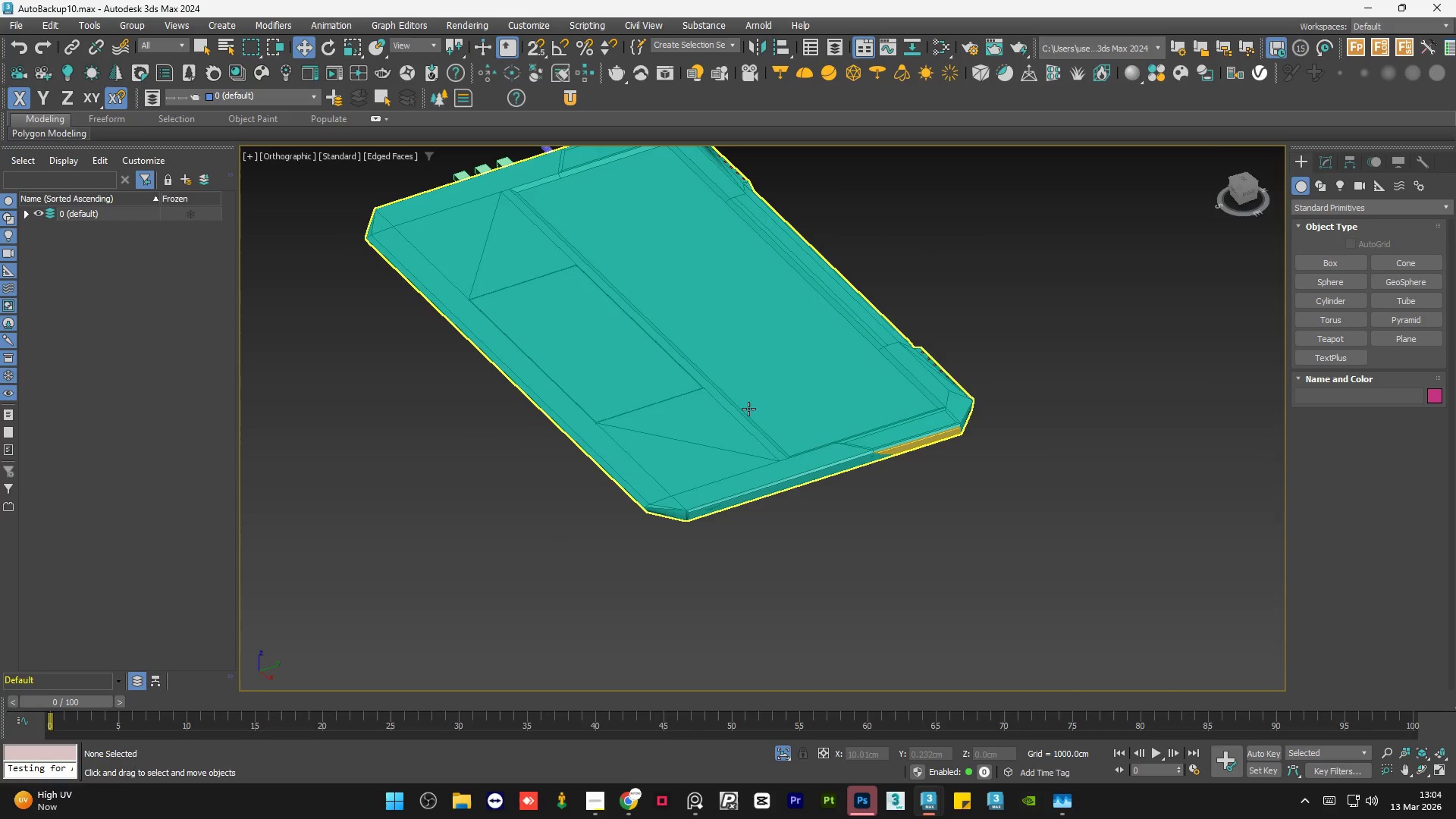 
left_click([1321, 161])
 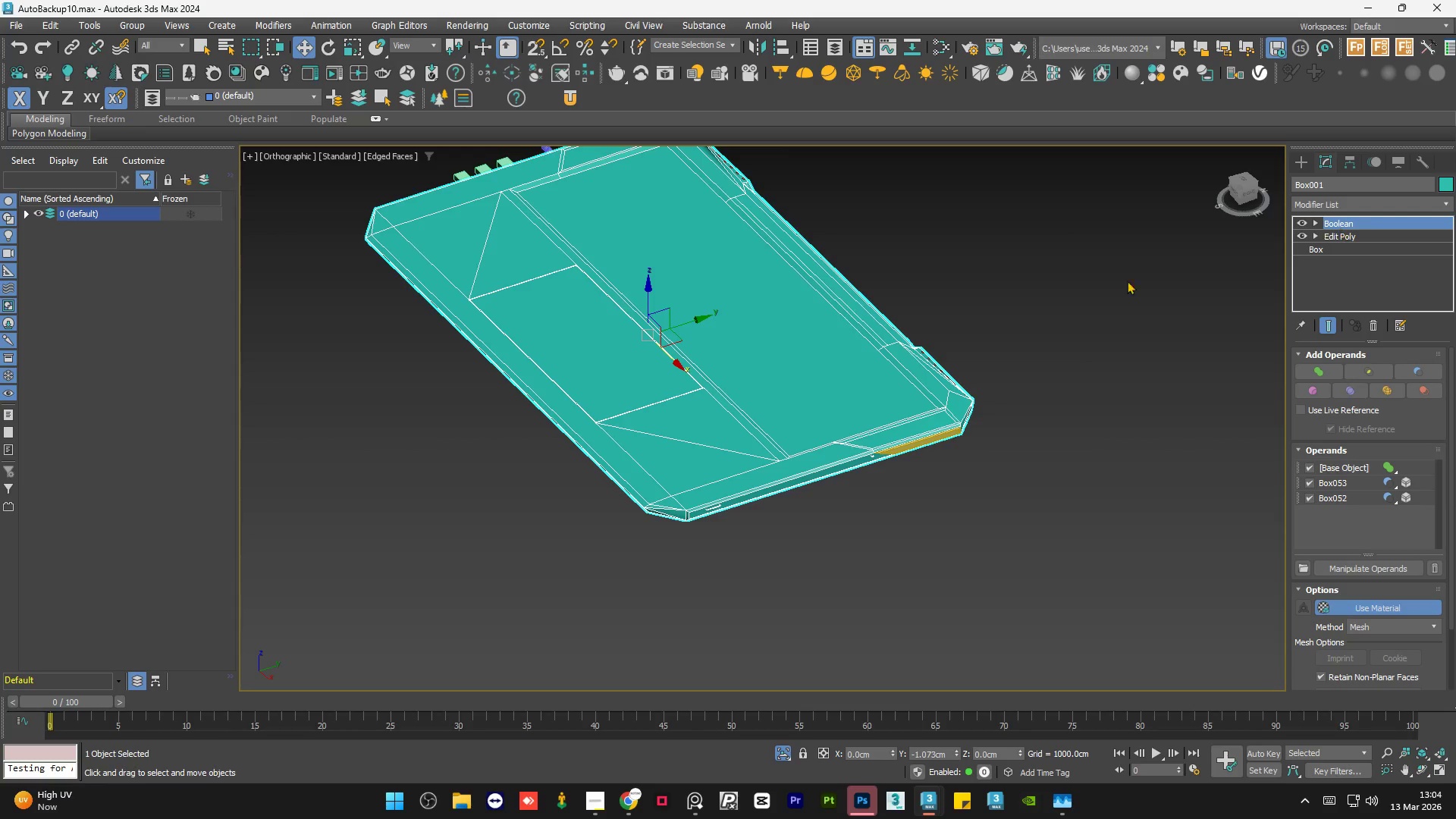 
left_click([156, 686])
 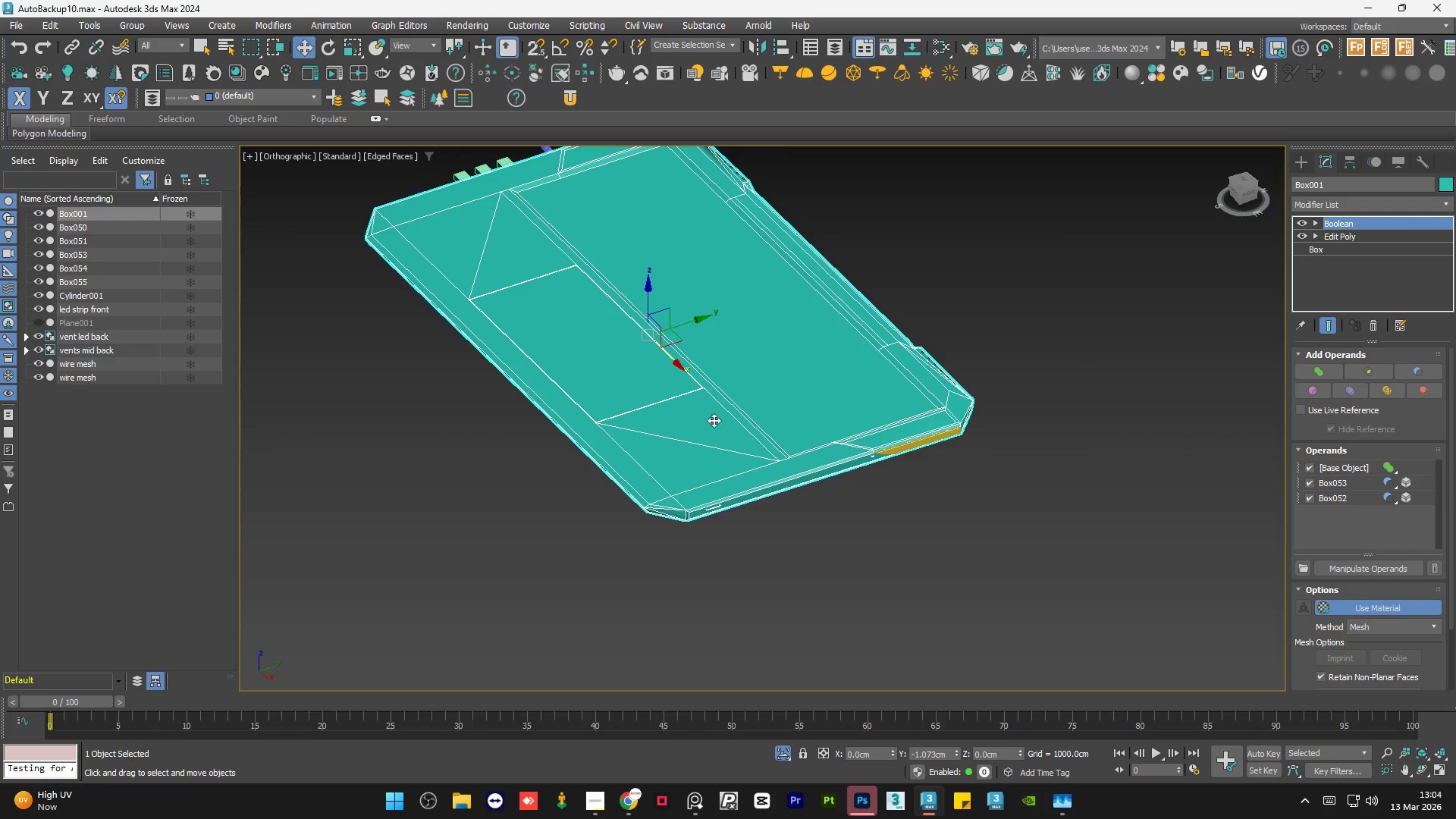 
left_click([769, 405])
 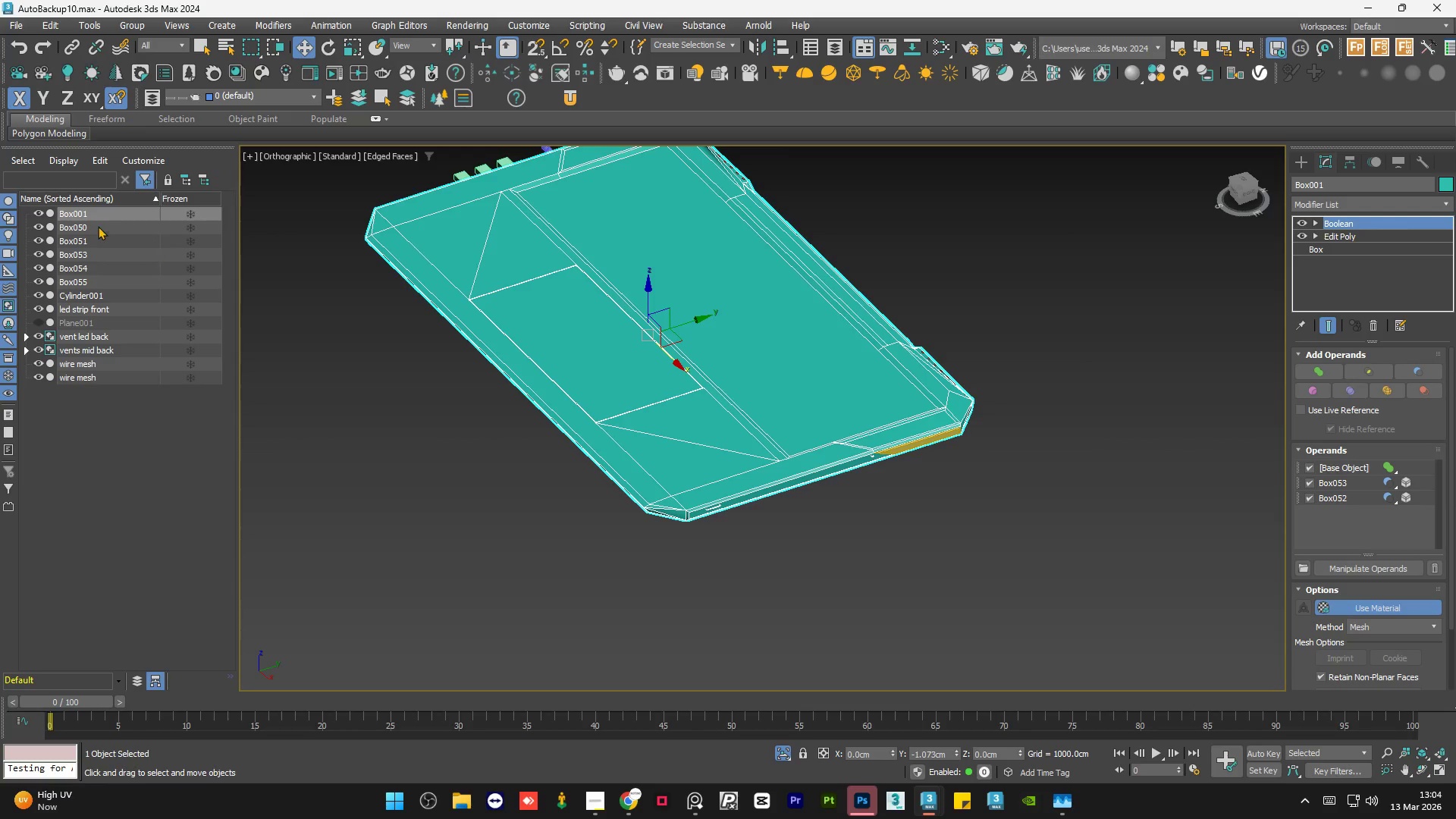 
left_click([81, 215])
 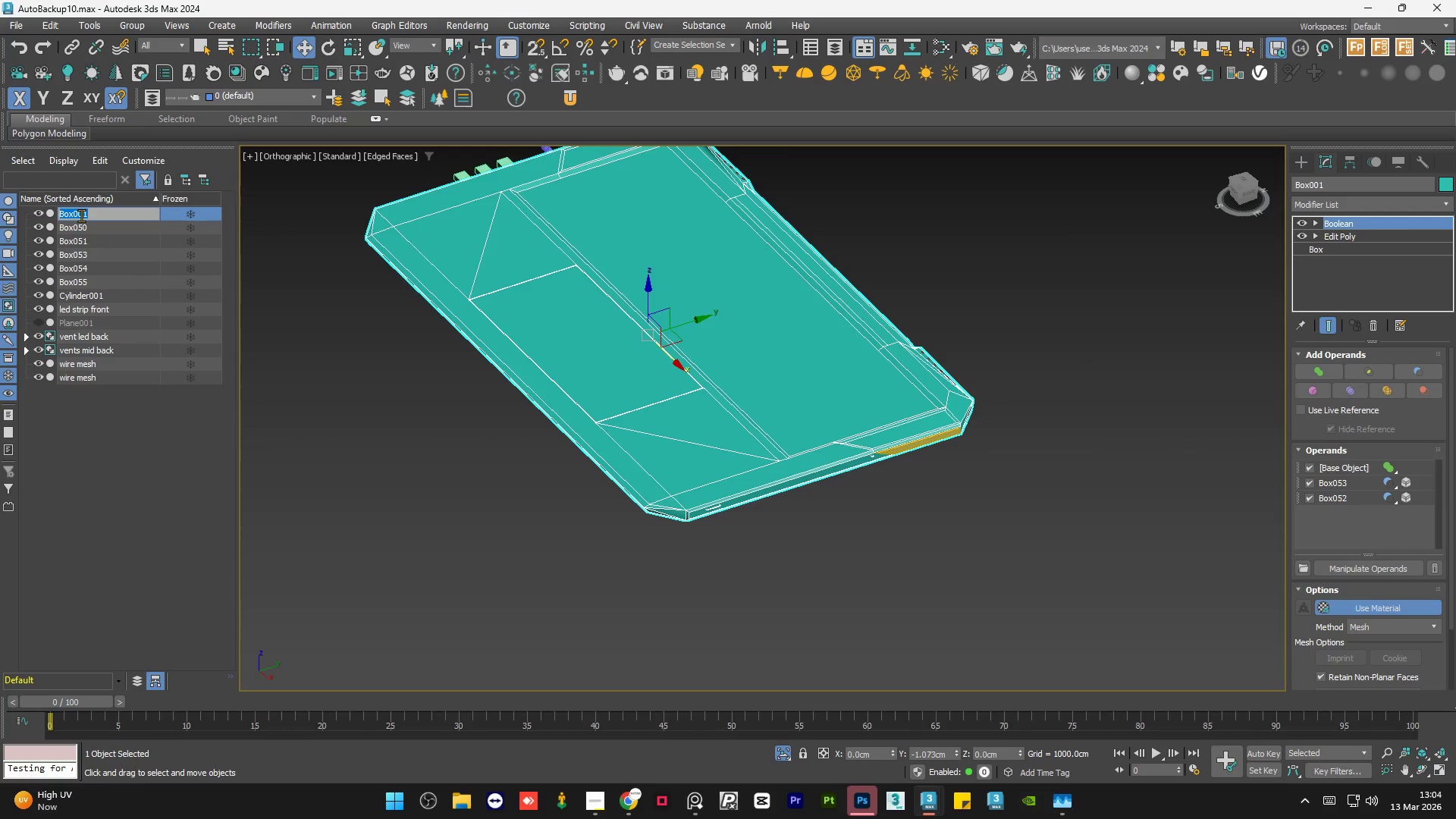 
type(body)
 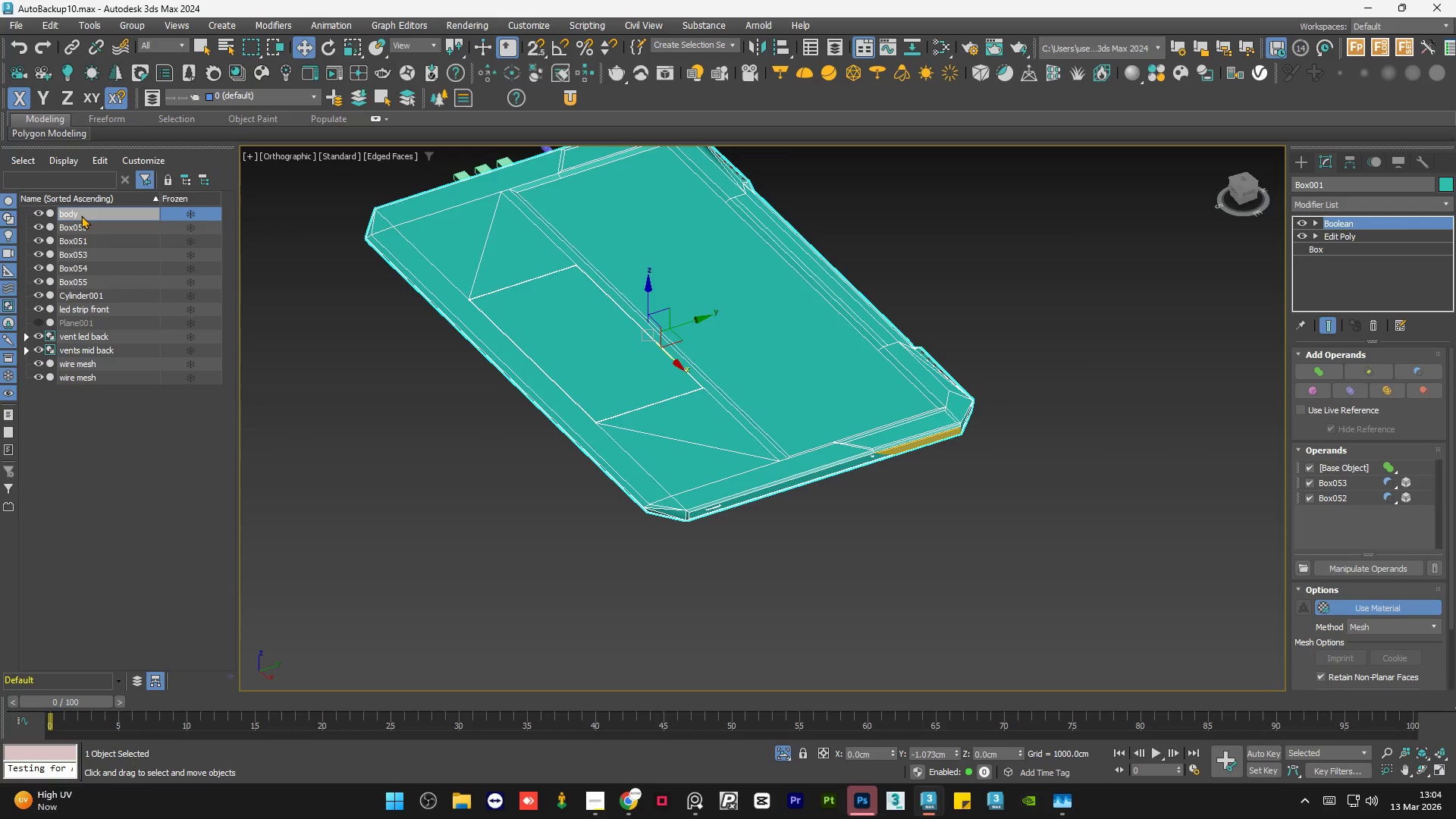 
key(Enter)
 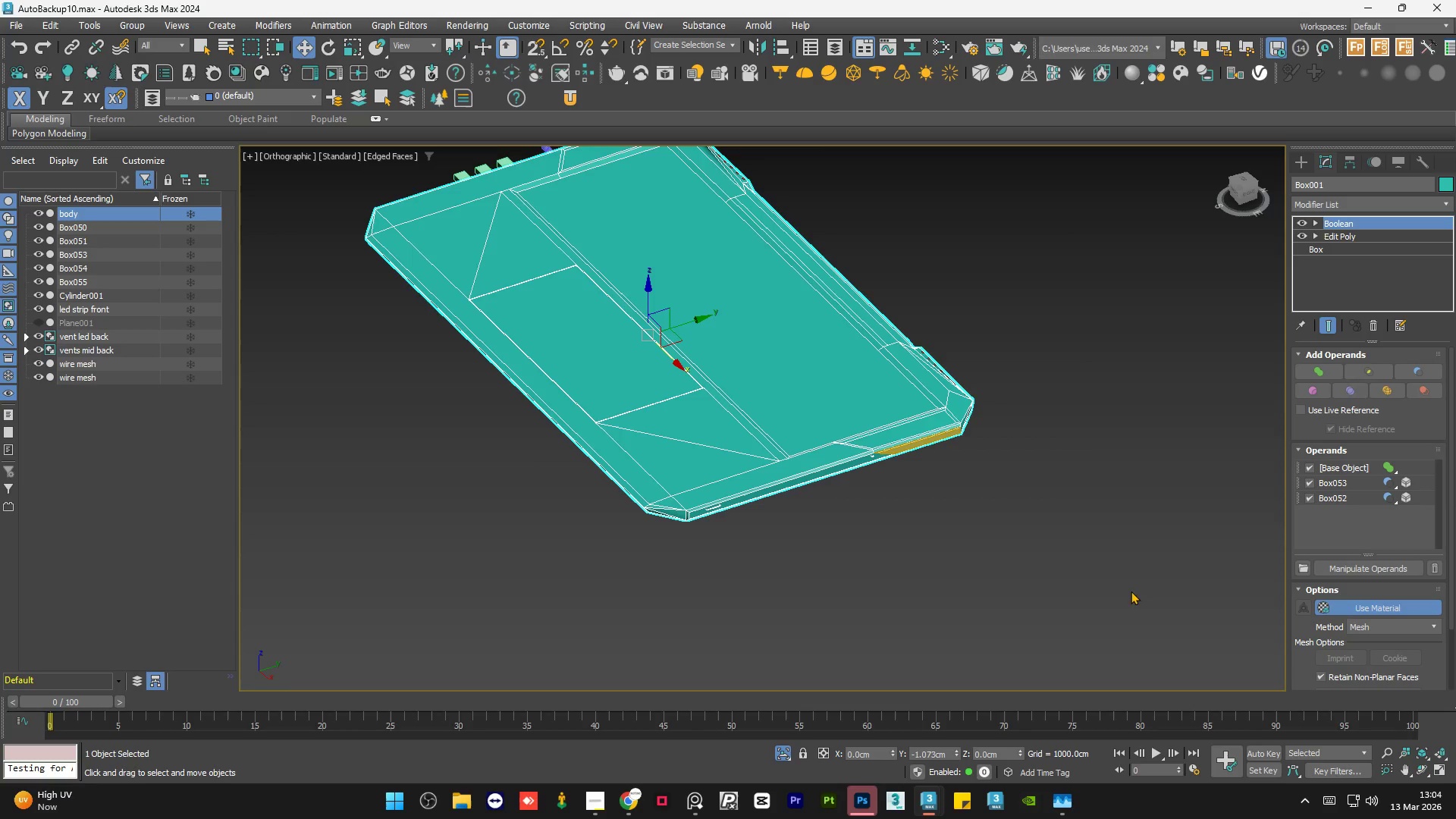 
left_click([1097, 542])
 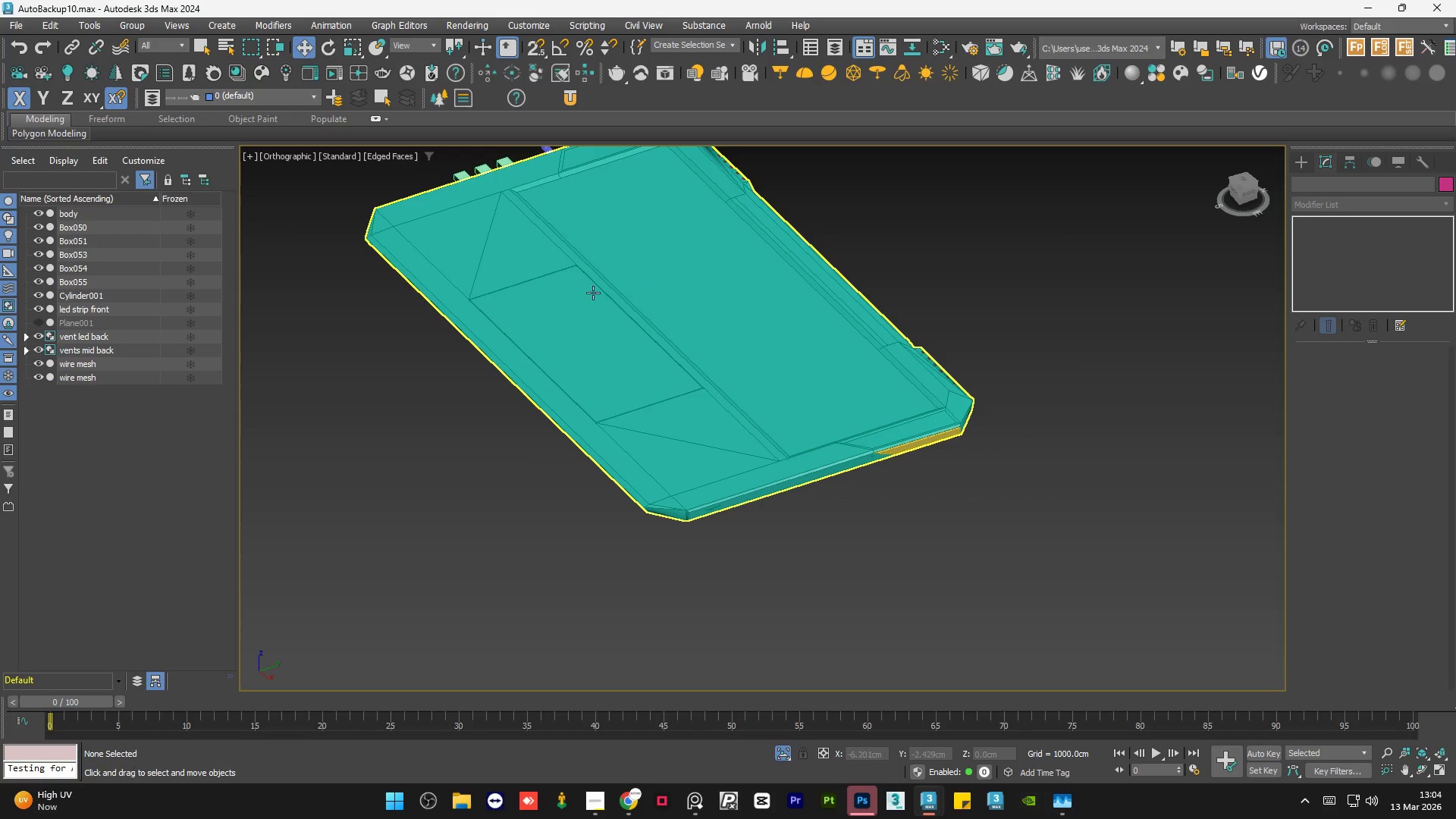 
left_click([603, 293])
 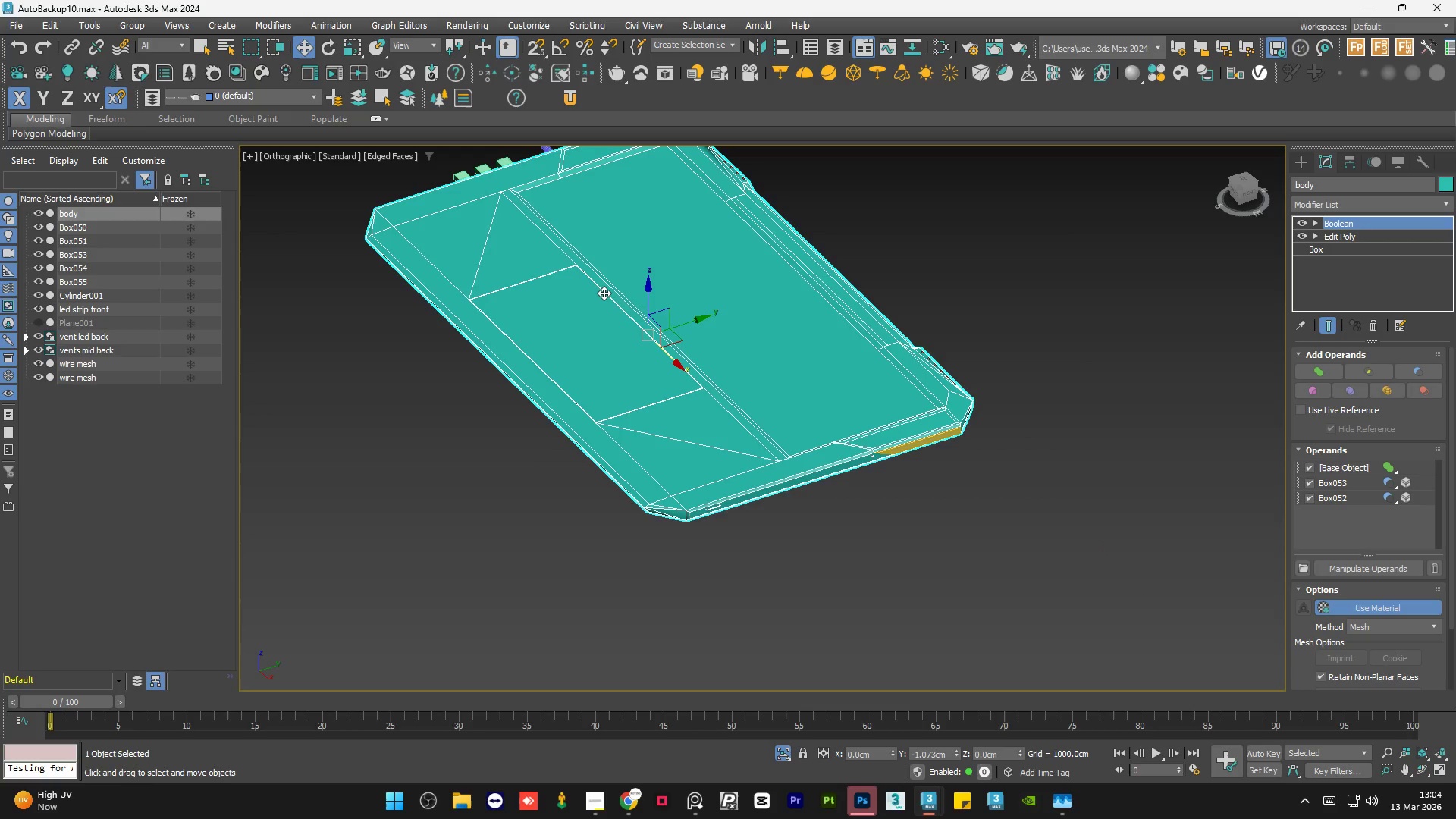 
key(Control+V)
 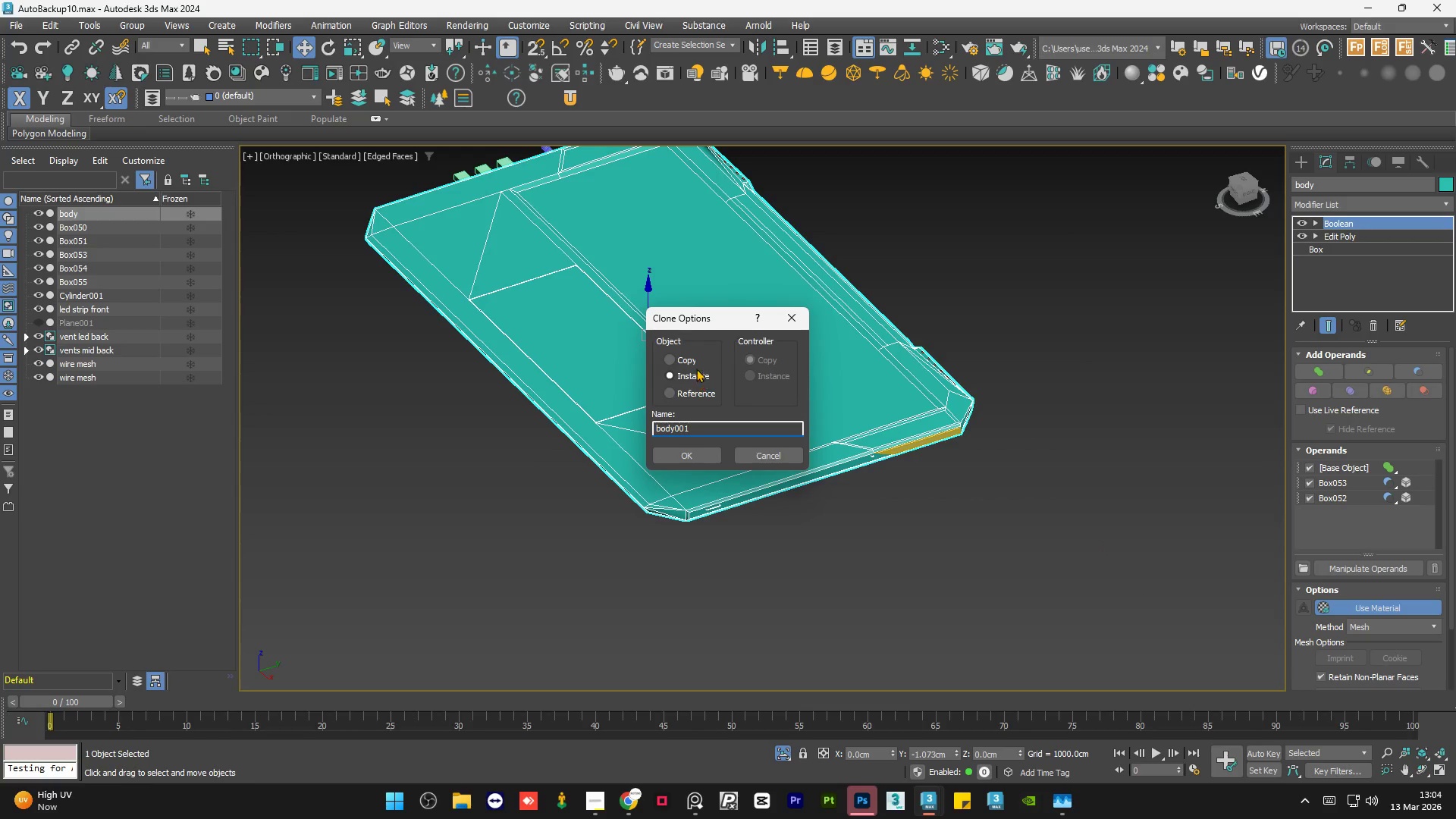 
left_click([694, 357])
 